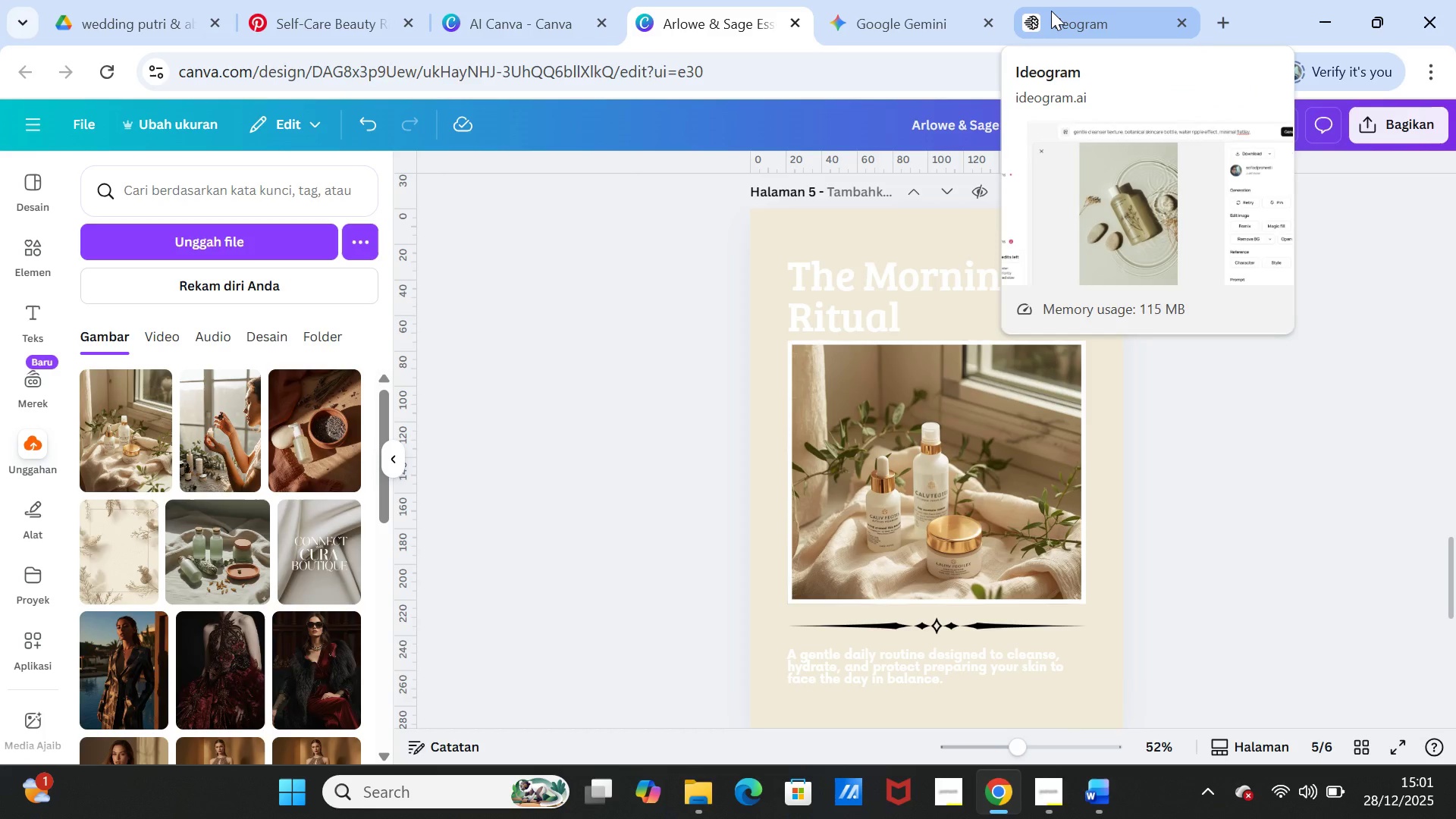 
left_click([1051, 11])
 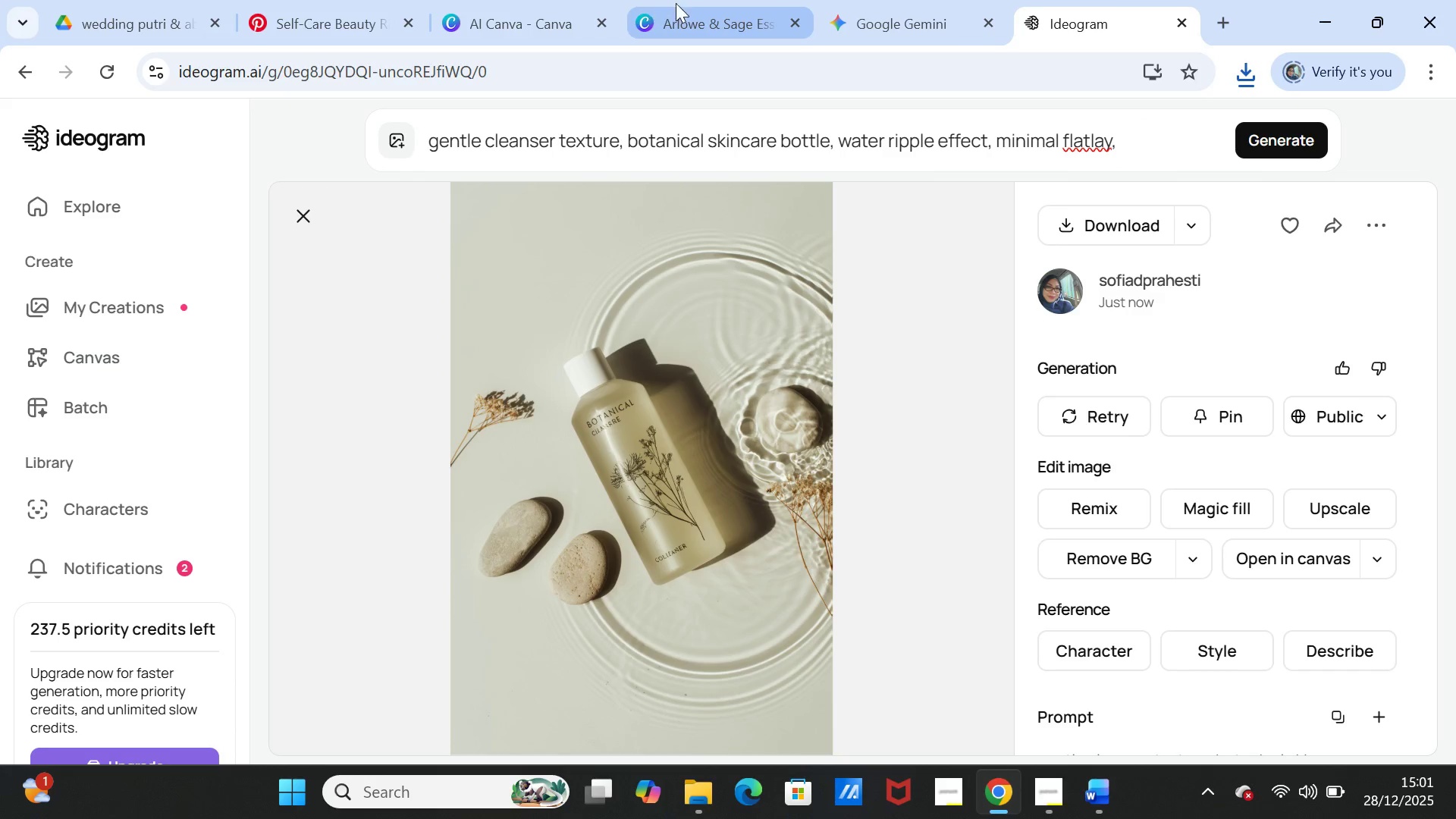 
left_click([703, 10])
 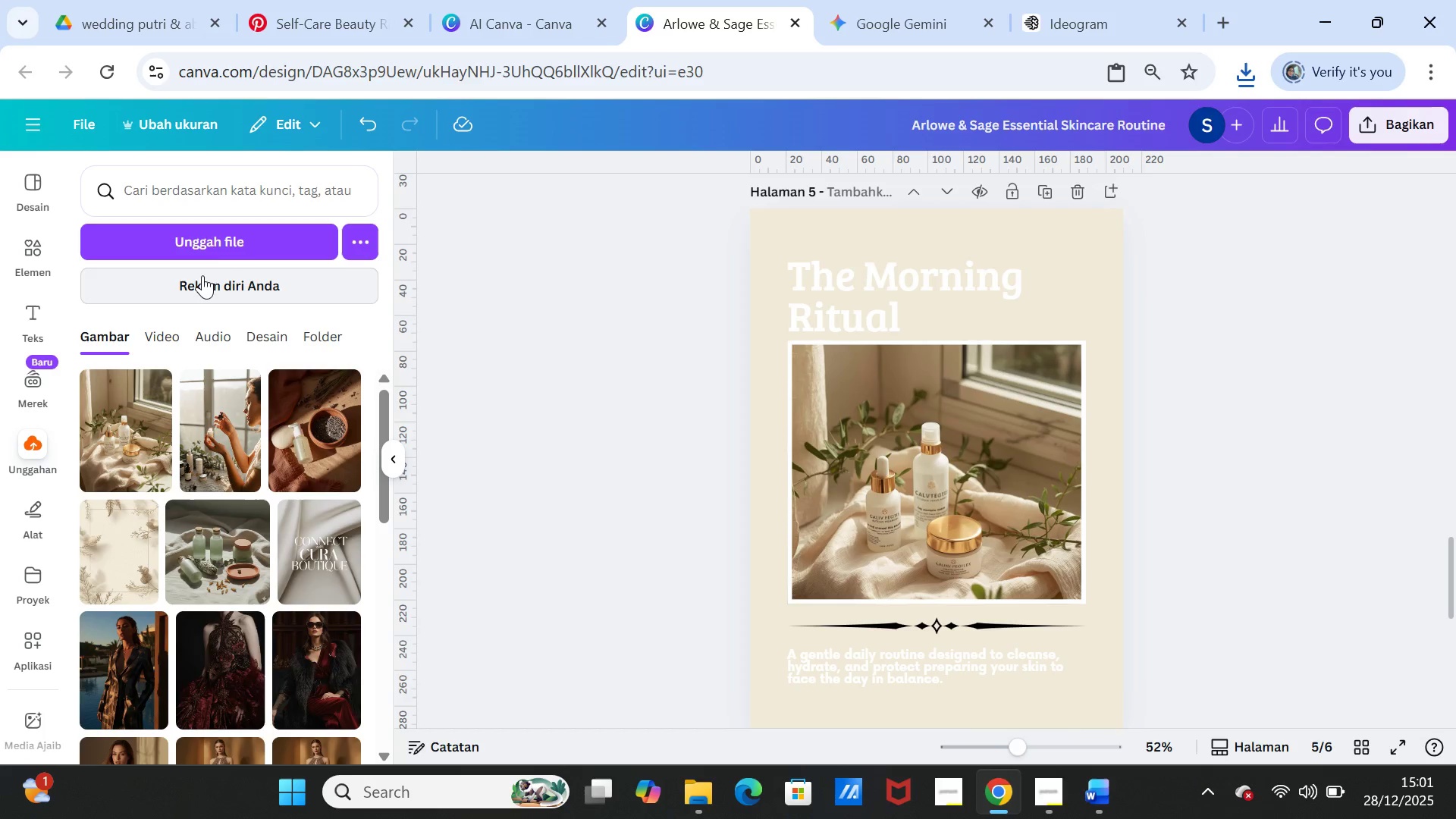 
left_click([212, 237])
 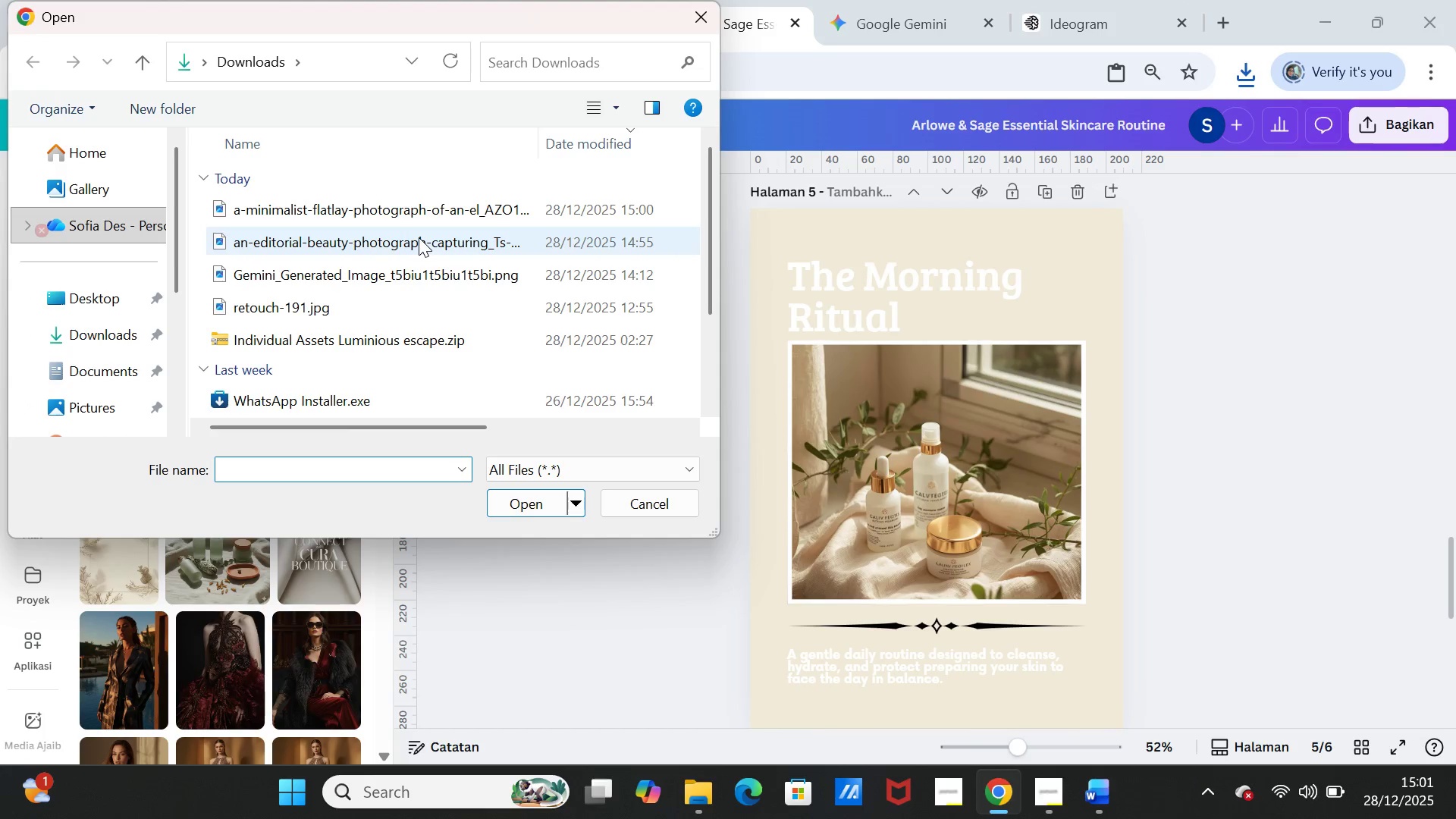 
left_click([423, 206])
 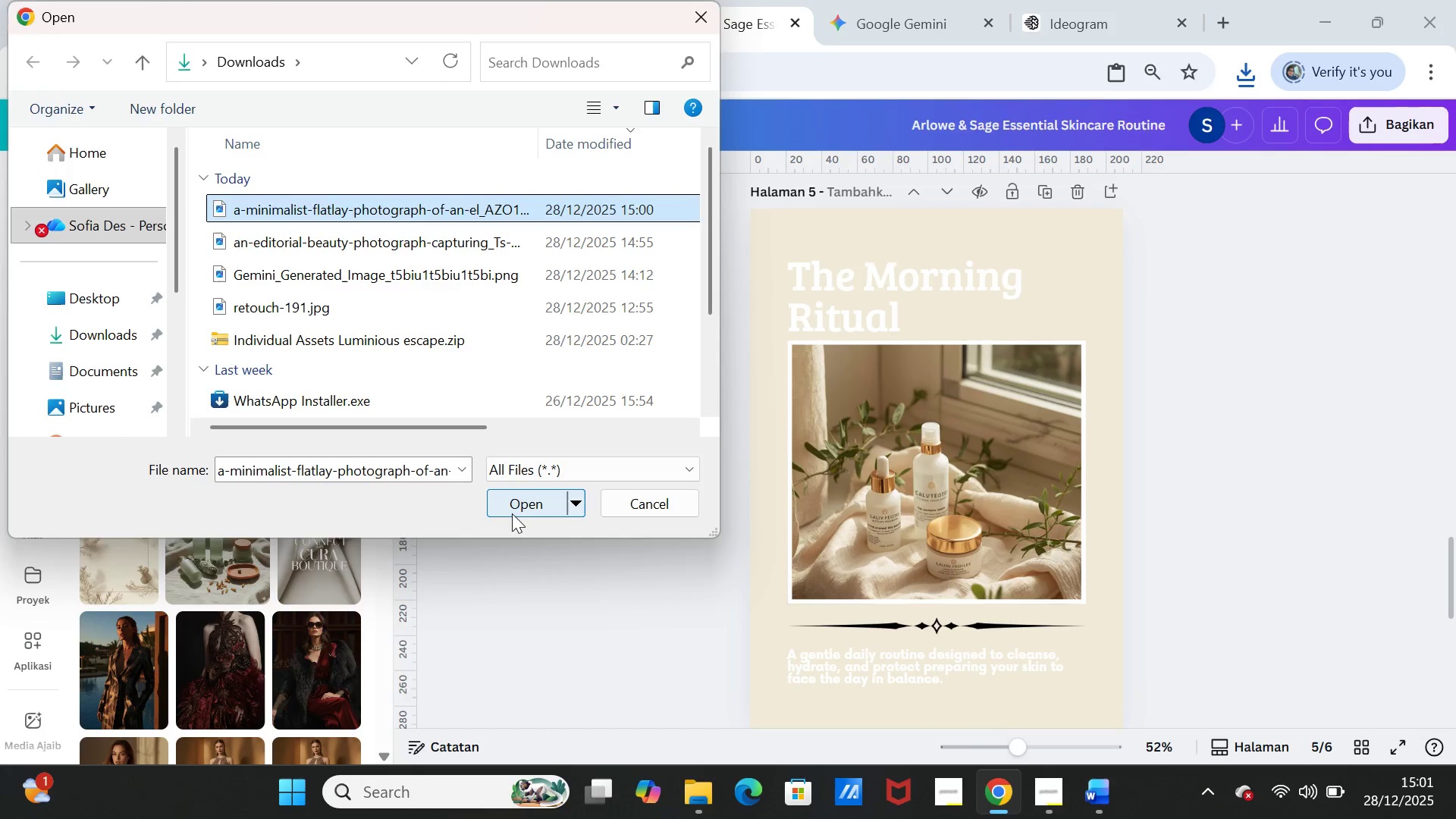 
left_click([512, 513])
 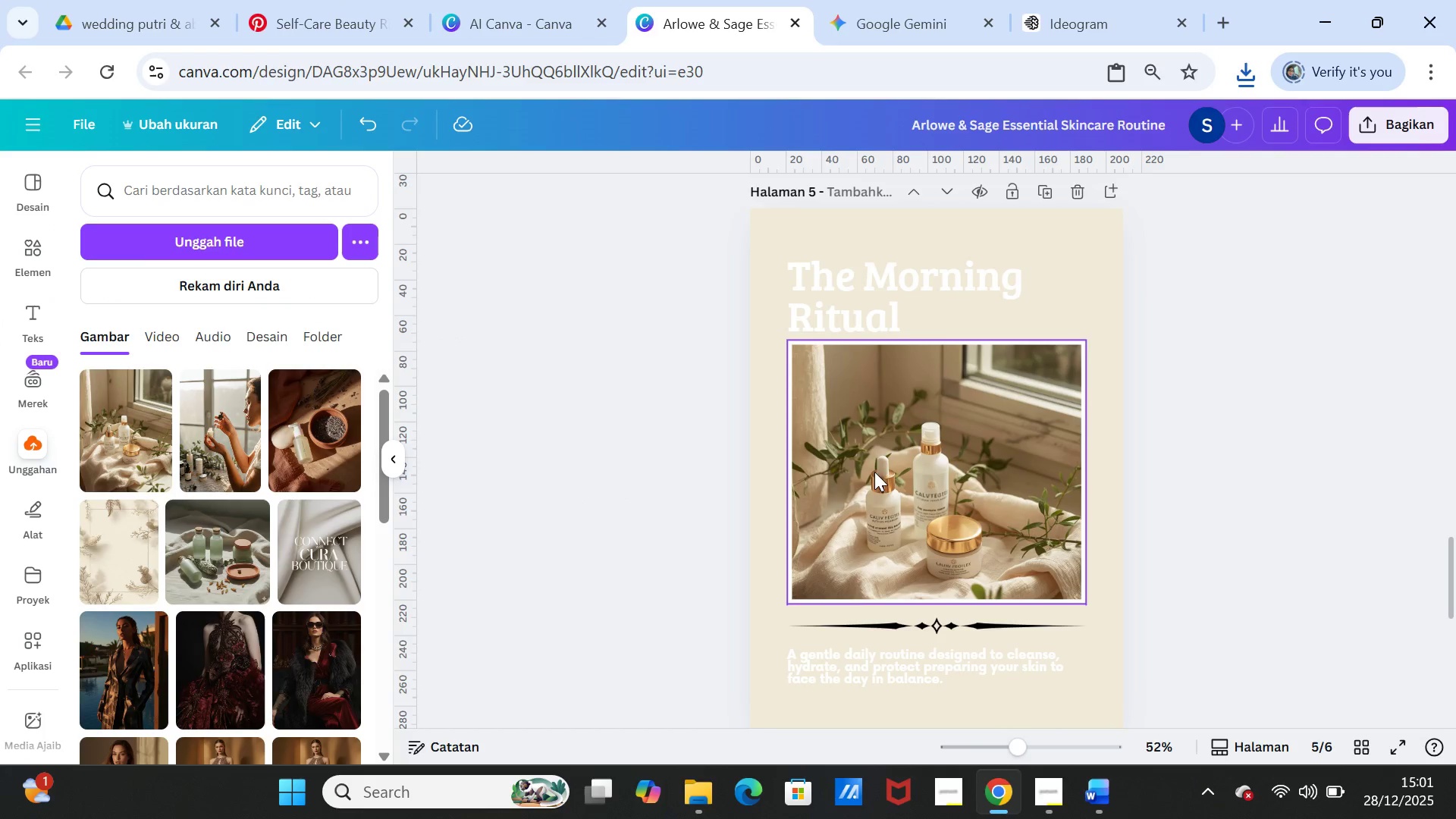 
left_click([877, 470])
 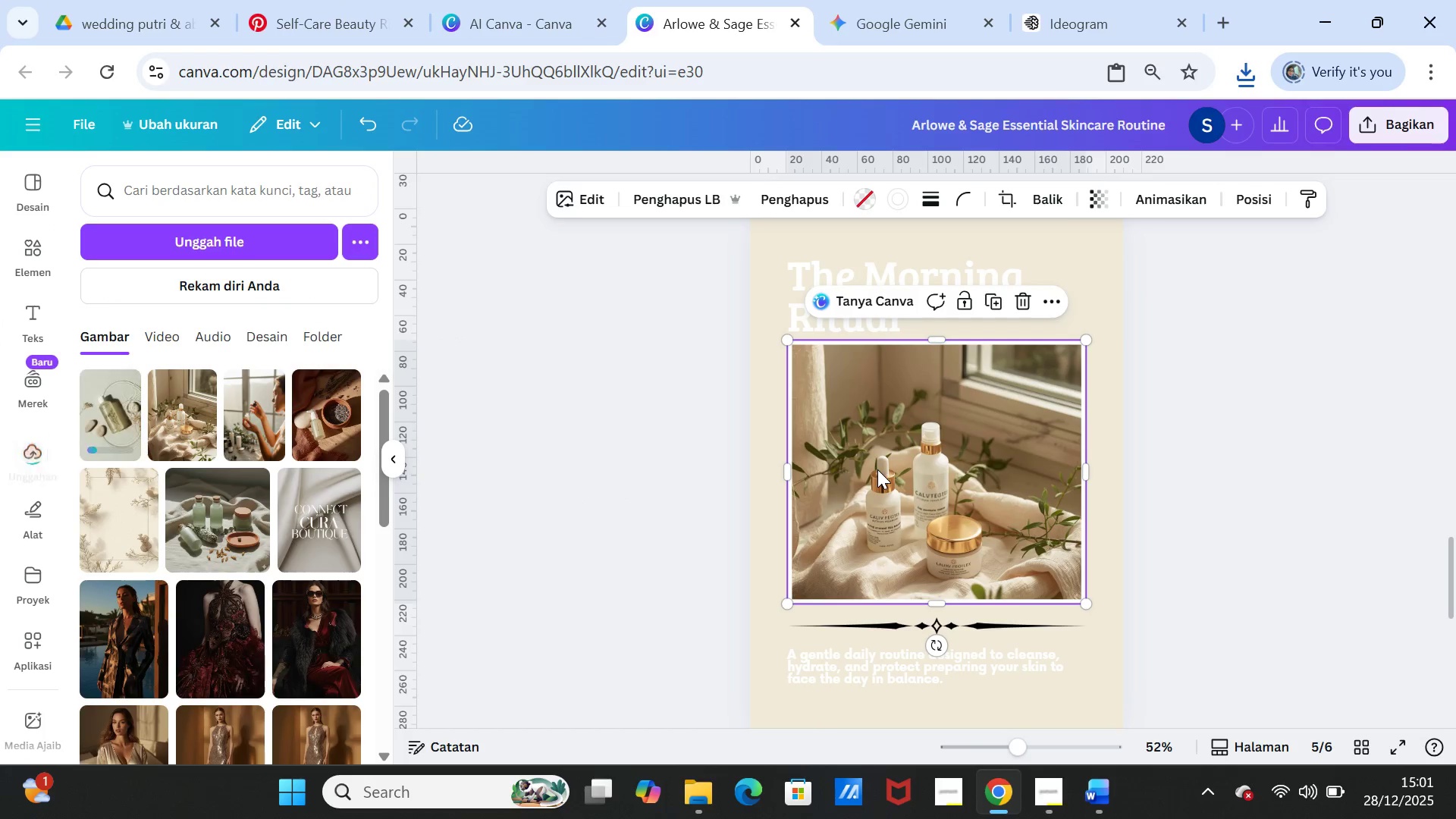 
key(Delete)
 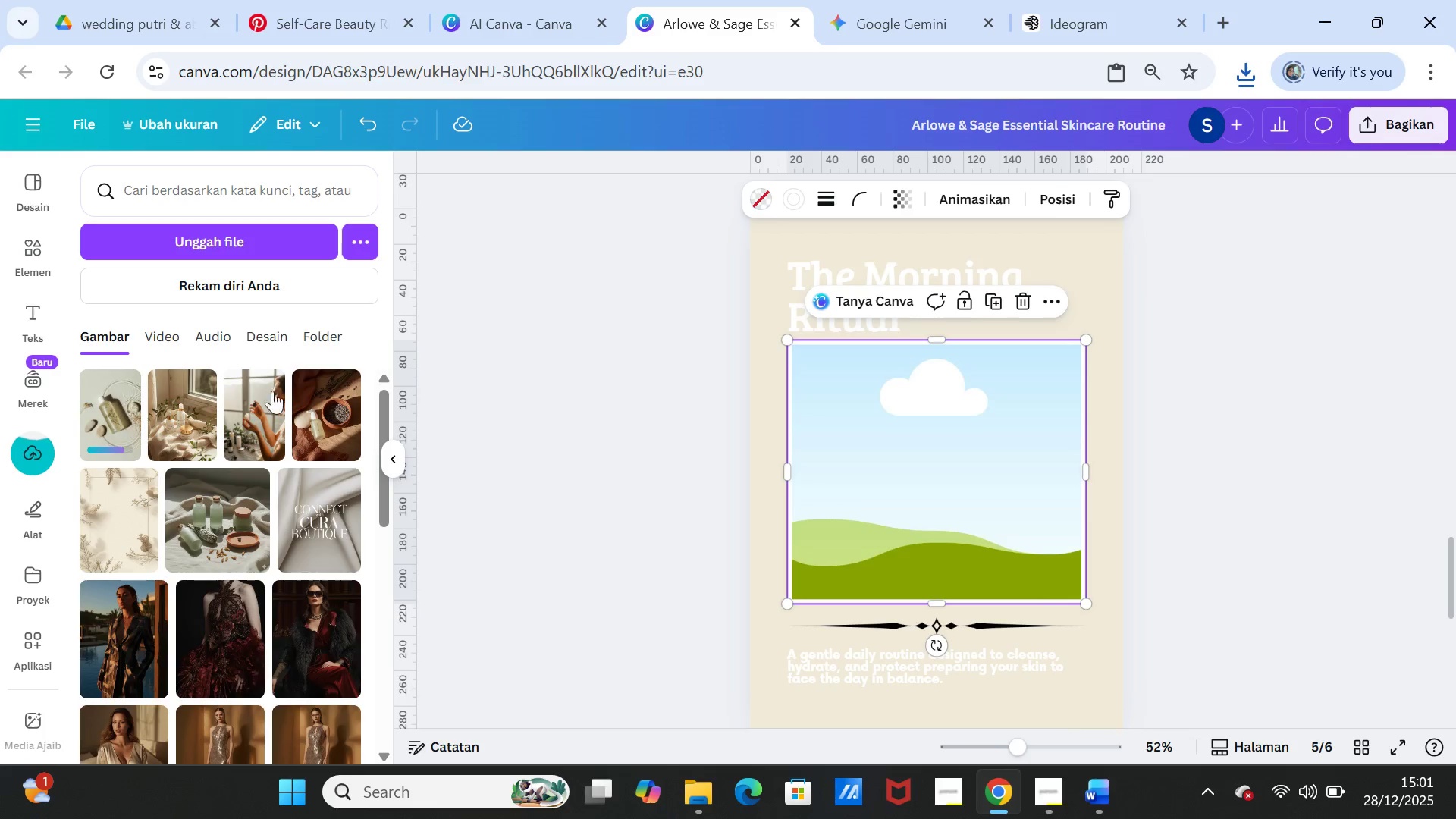 
left_click_drag(start_coordinate=[969, 423], to_coordinate=[966, 434])
 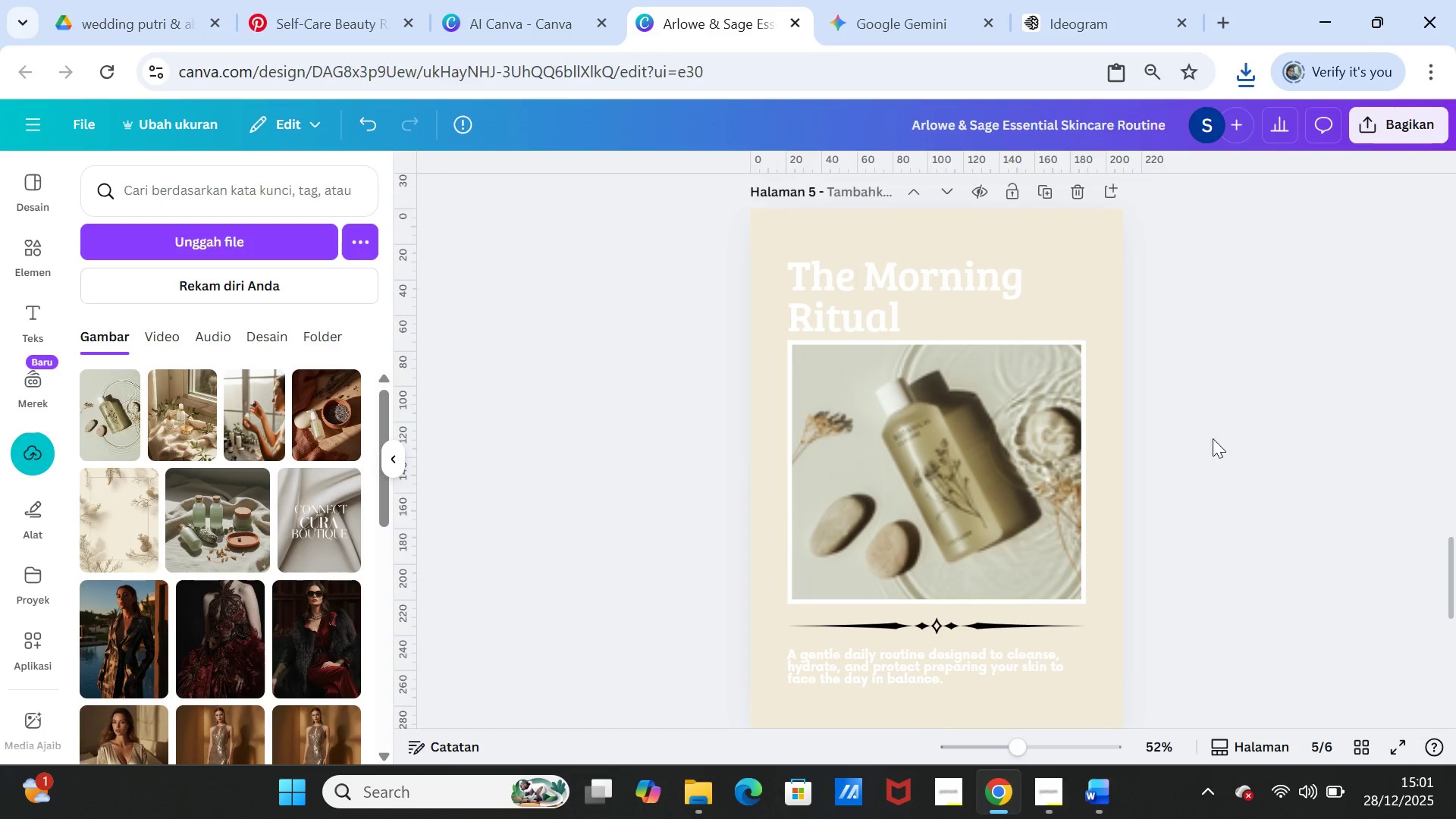 
left_click([1216, 438])
 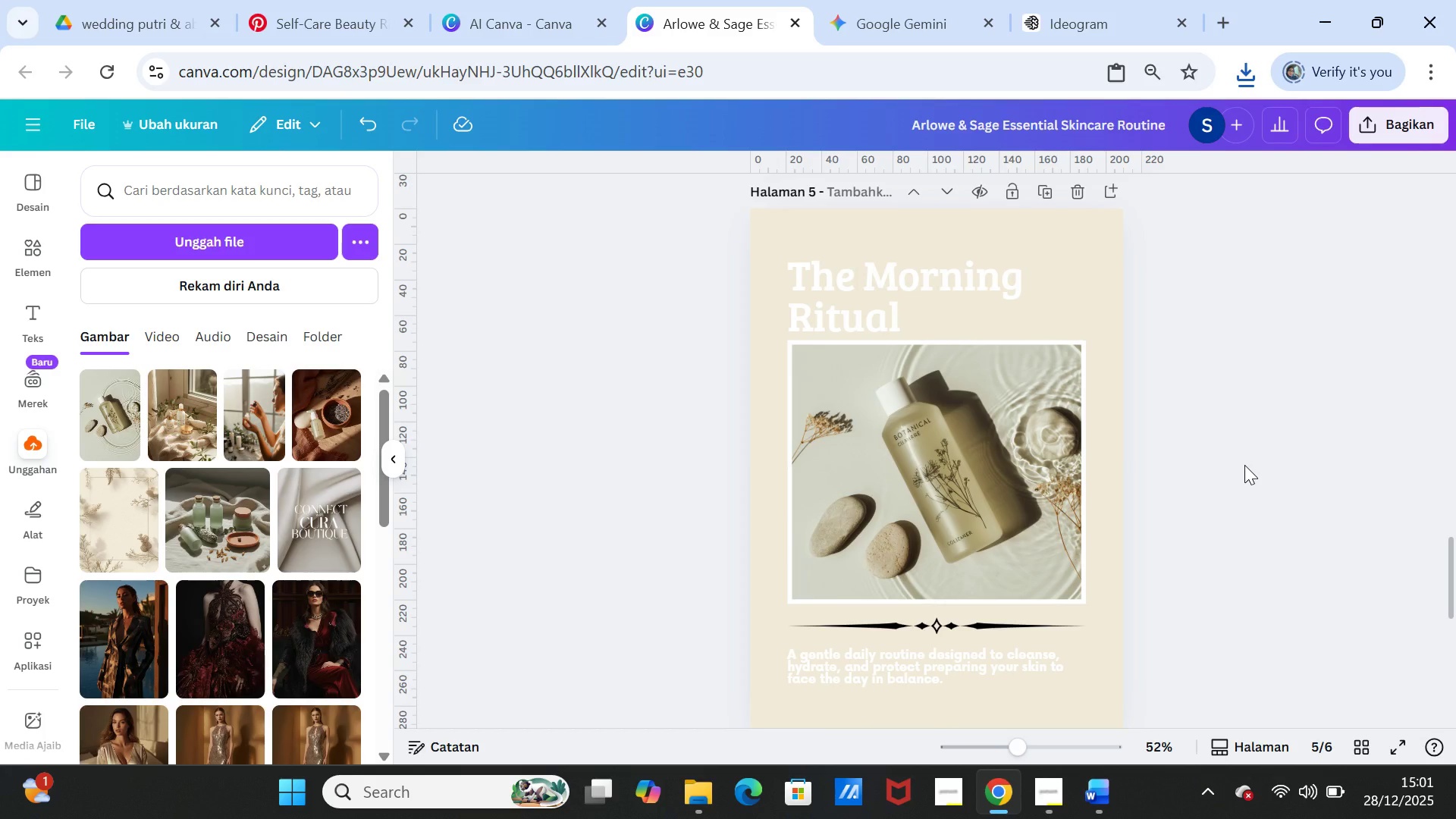 
scroll: coordinate [1244, 465], scroll_direction: down, amount: 1.0
 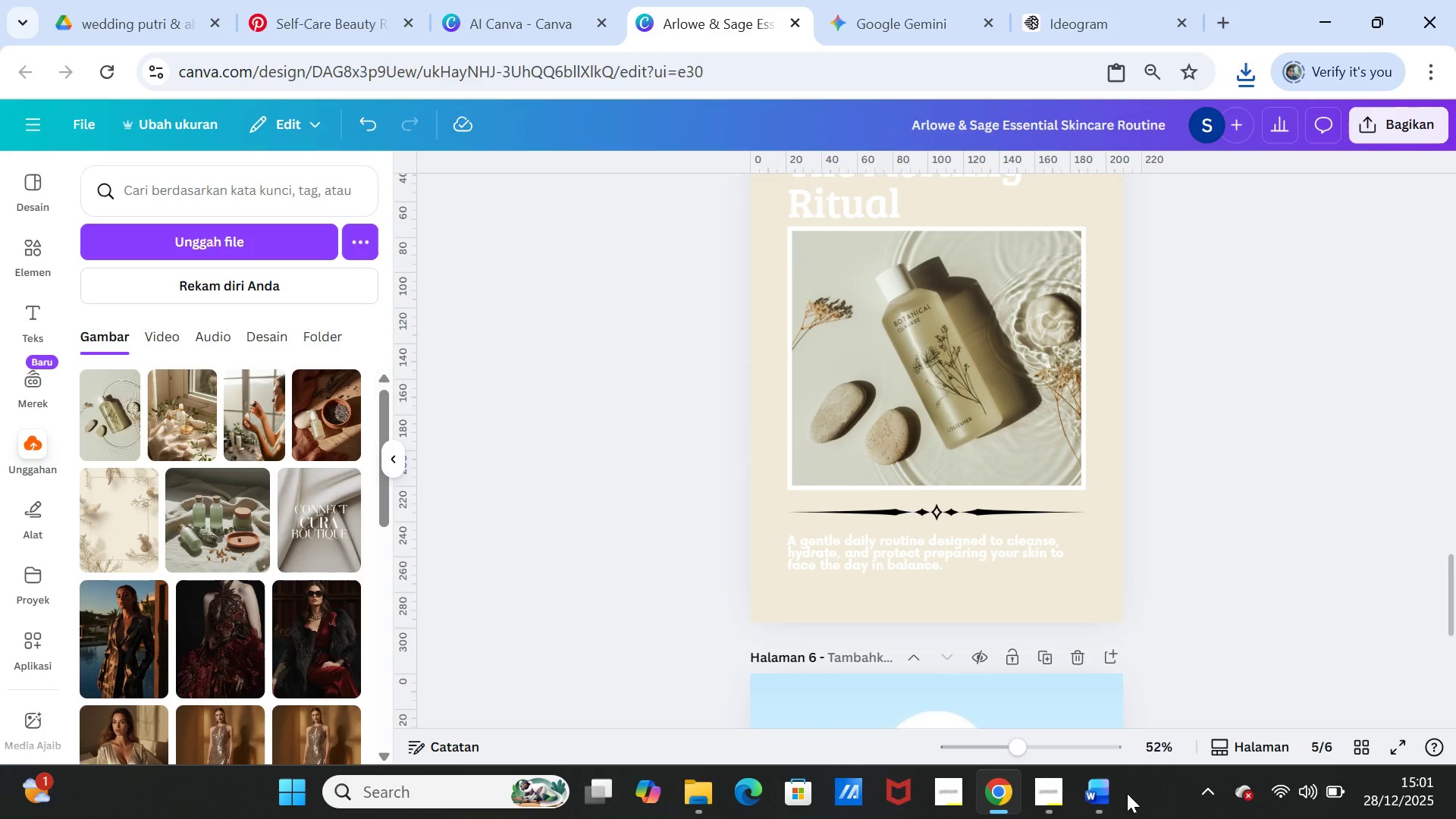 
left_click([1122, 794])
 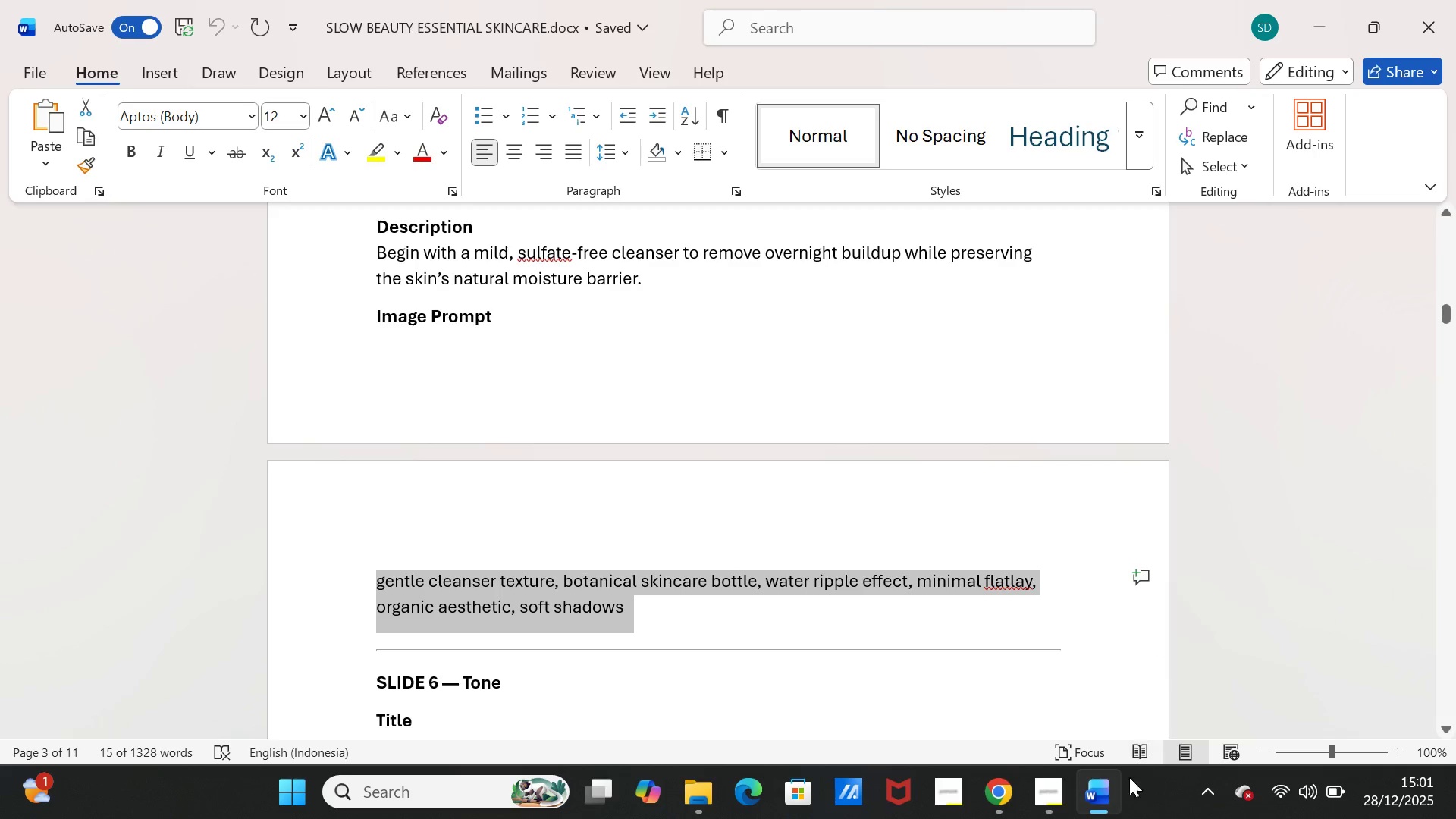 
left_click([1119, 792])
 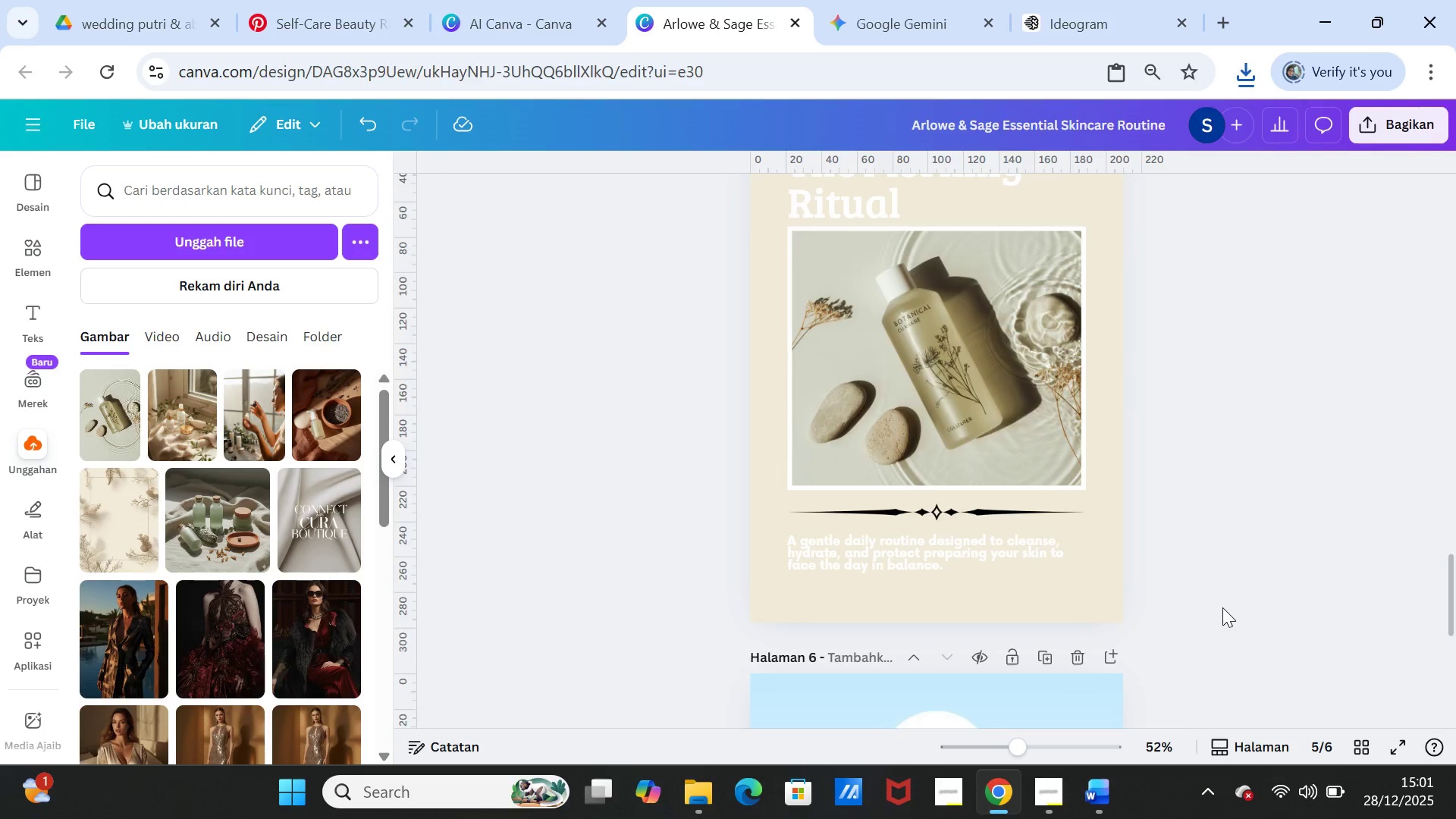 
scroll: coordinate [1222, 607], scroll_direction: up, amount: 5.0
 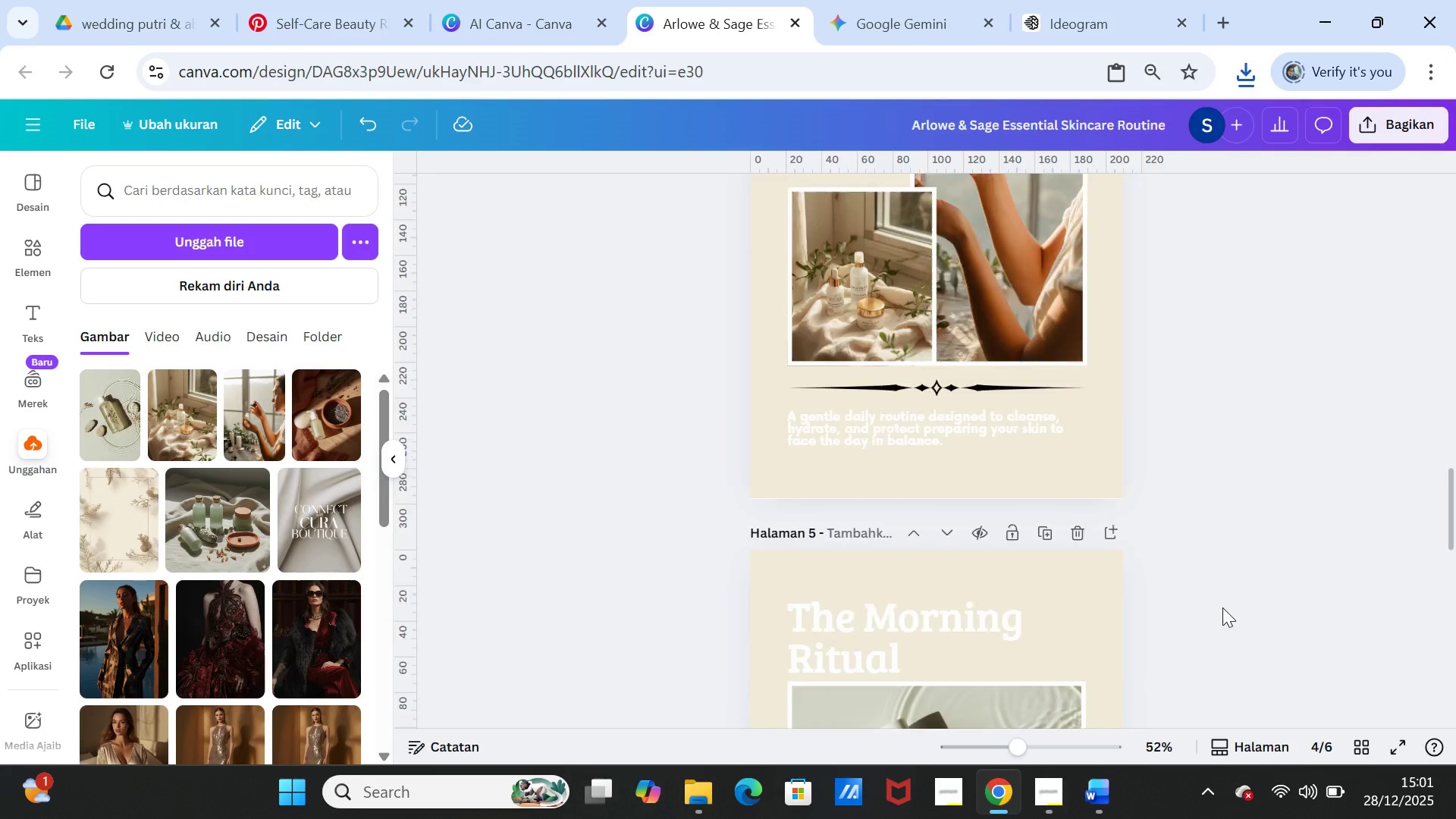 
scroll: coordinate [1222, 607], scroll_direction: down, amount: 7.0
 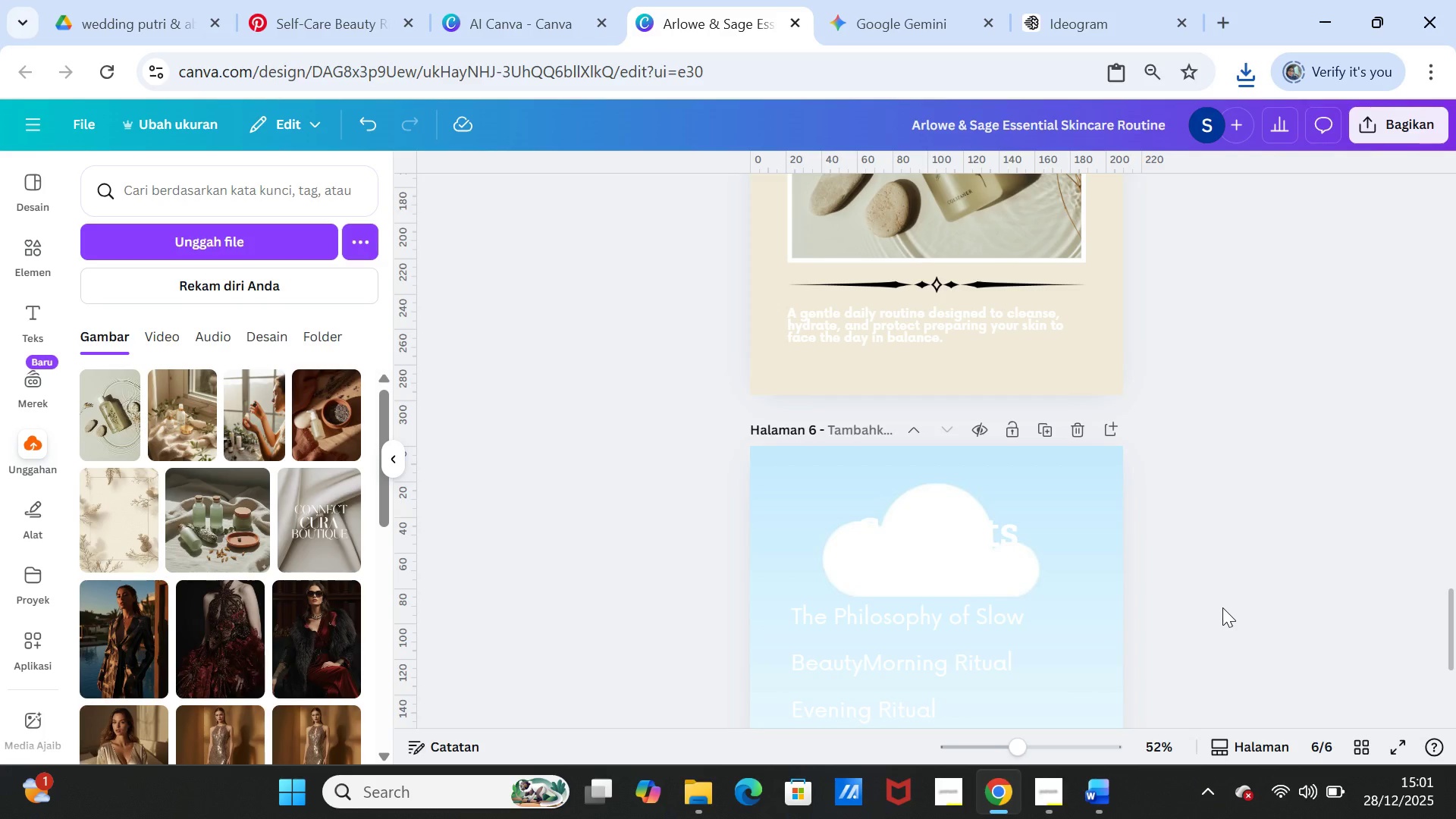 
scroll: coordinate [1222, 607], scroll_direction: up, amount: 10.0
 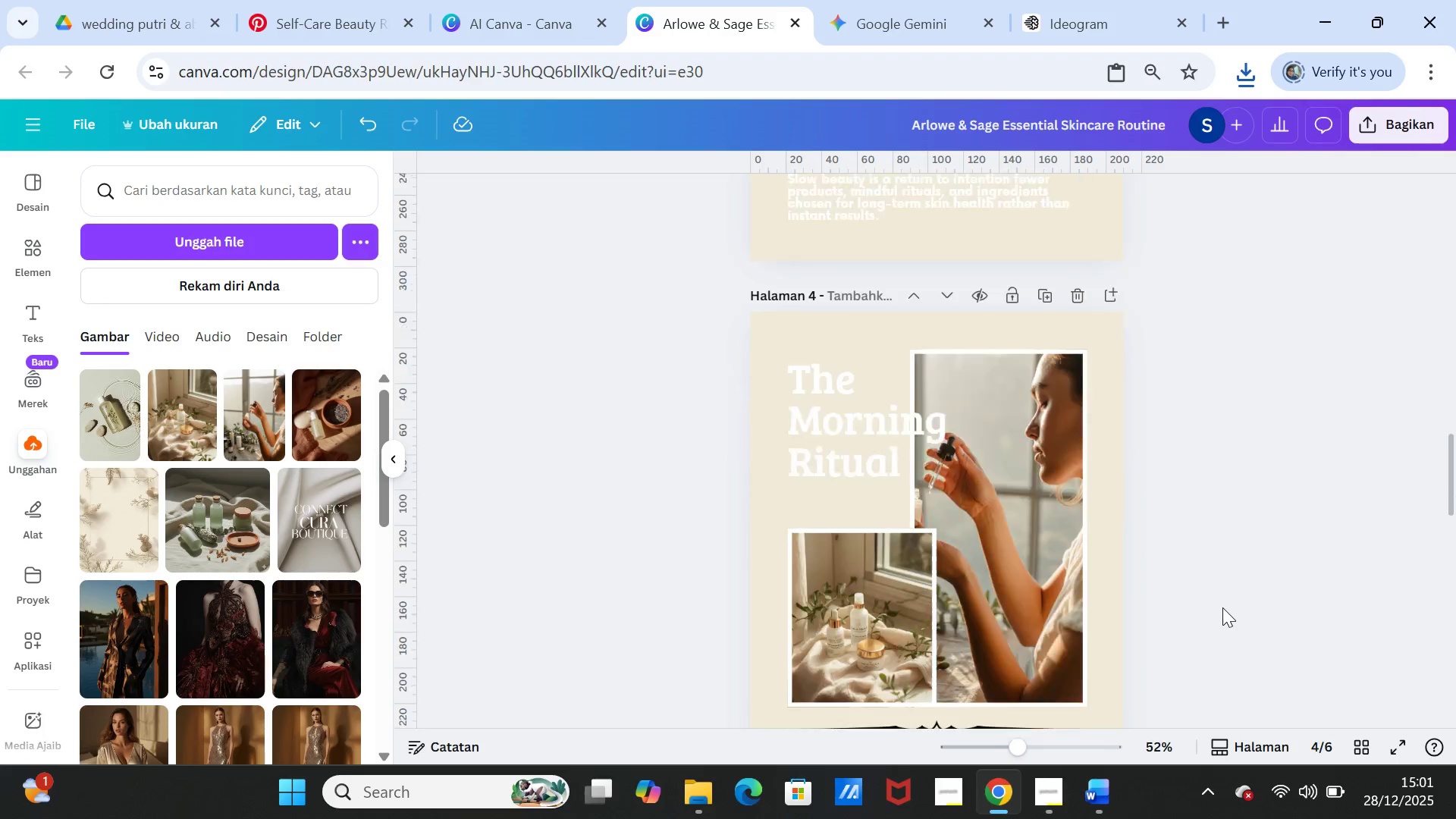 
scroll: coordinate [1222, 607], scroll_direction: down, amount: 3.0
 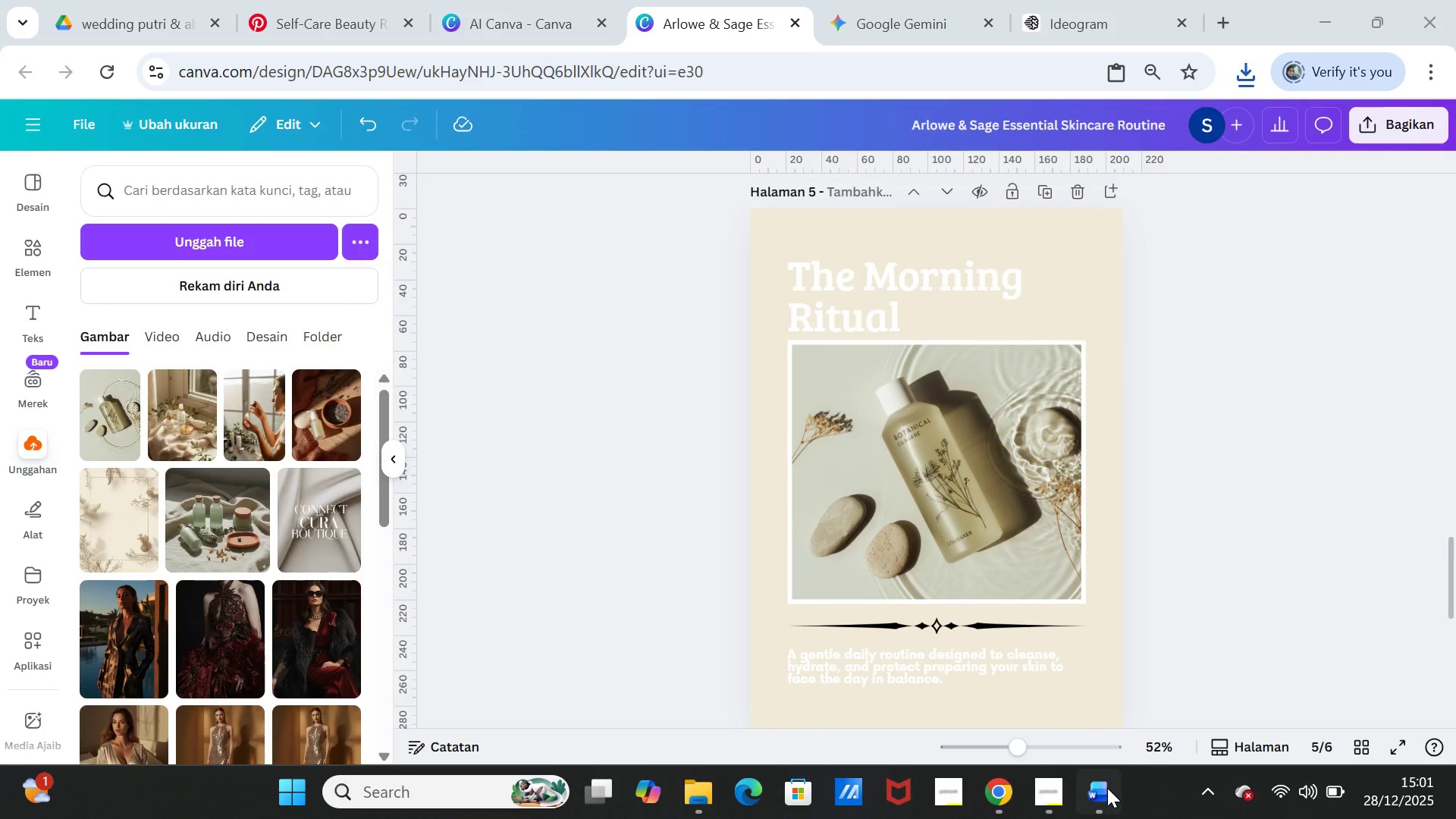 
left_click([1107, 788])
 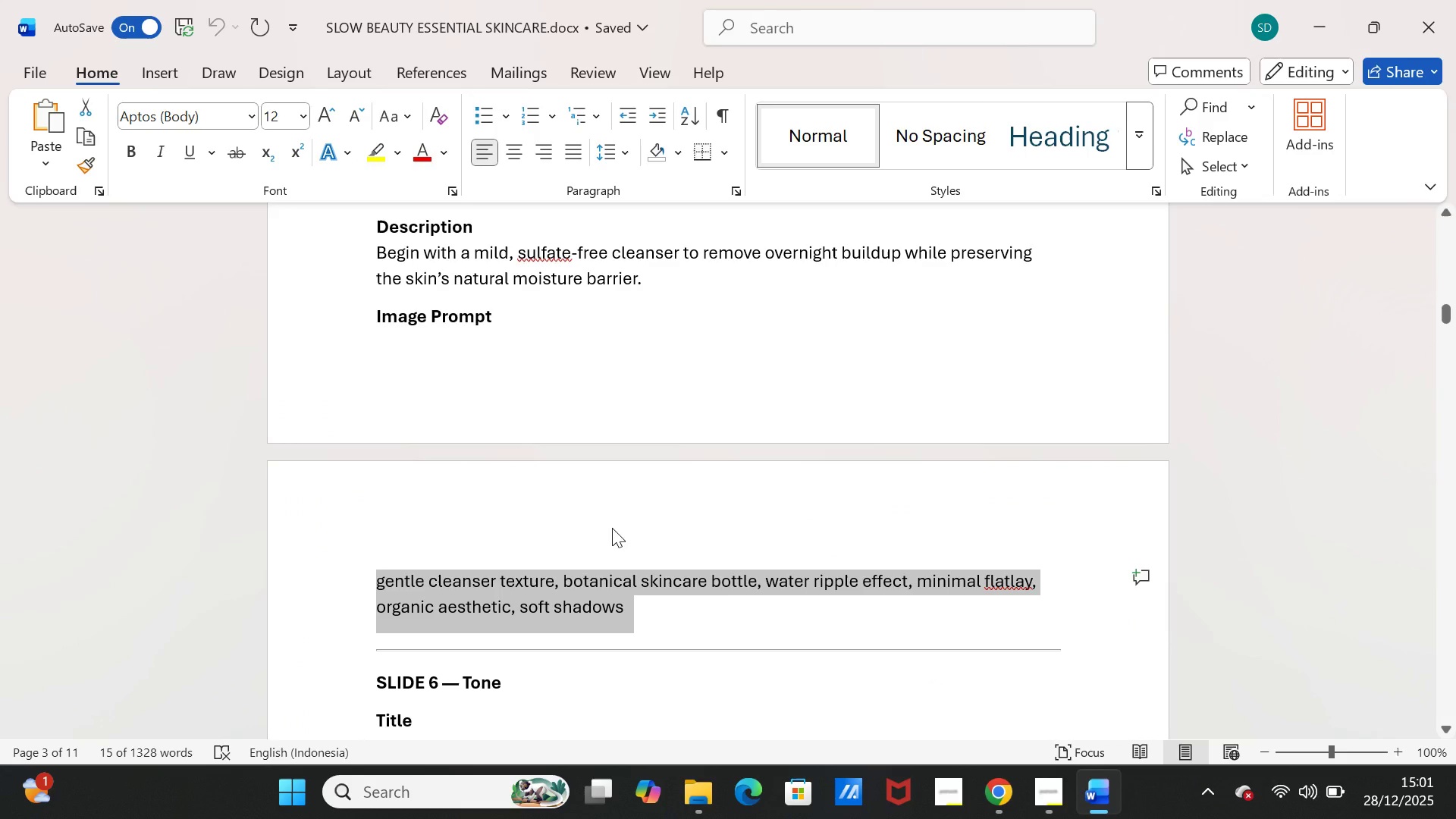 
scroll: coordinate [612, 528], scroll_direction: up, amount: 1.0
 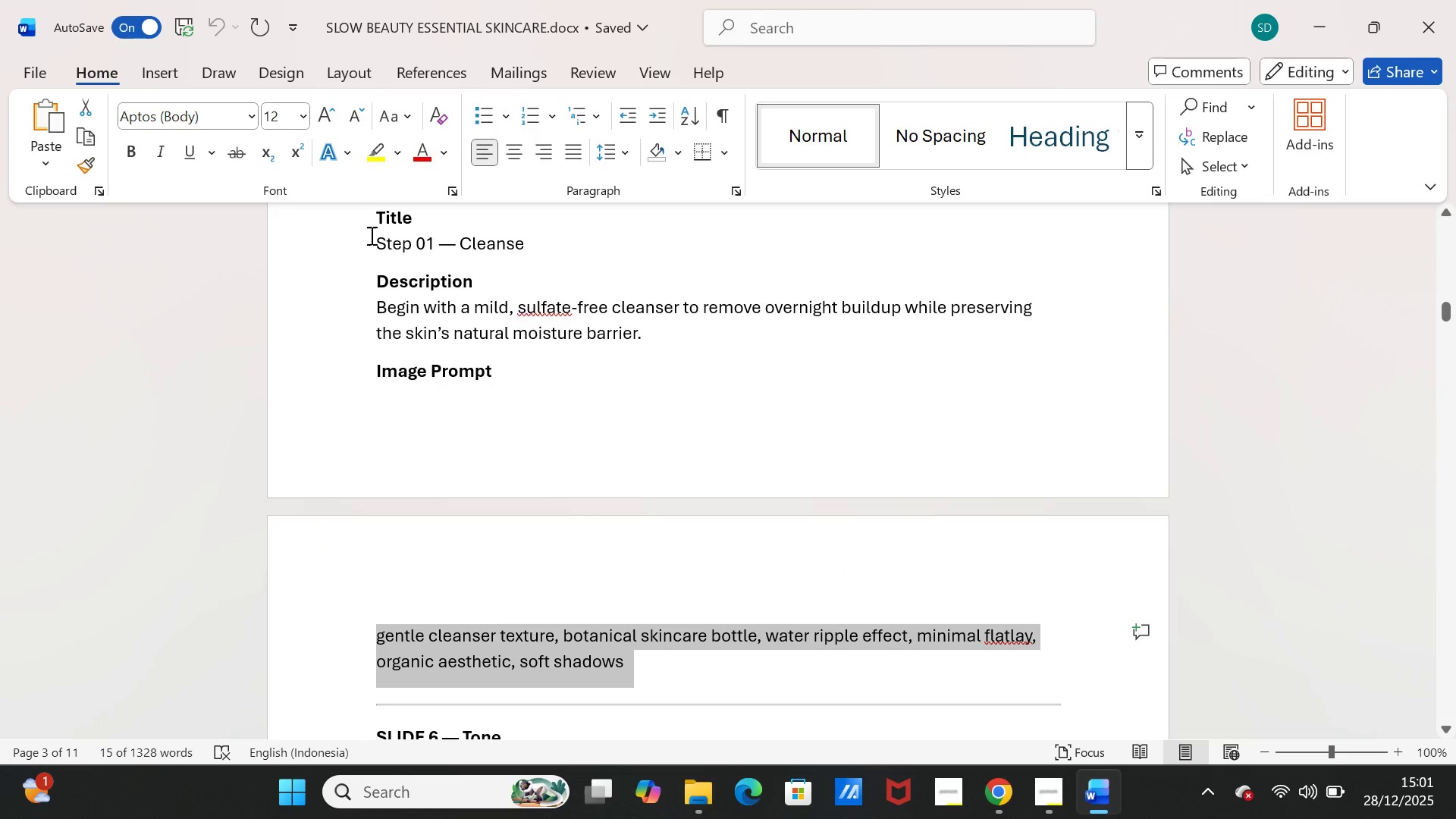 
left_click_drag(start_coordinate=[370, 235], to_coordinate=[526, 238])
 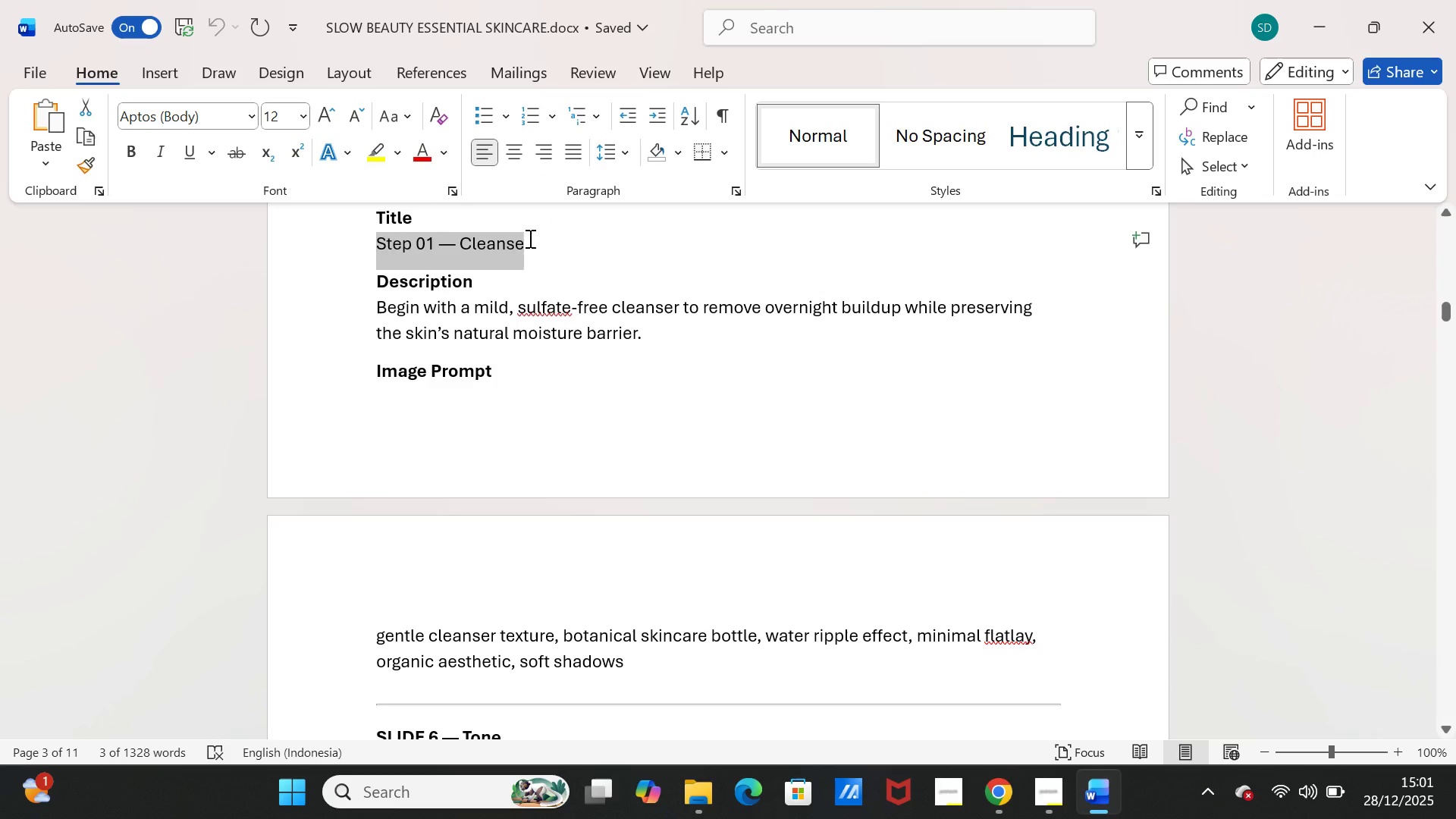 
key(Control+C)
 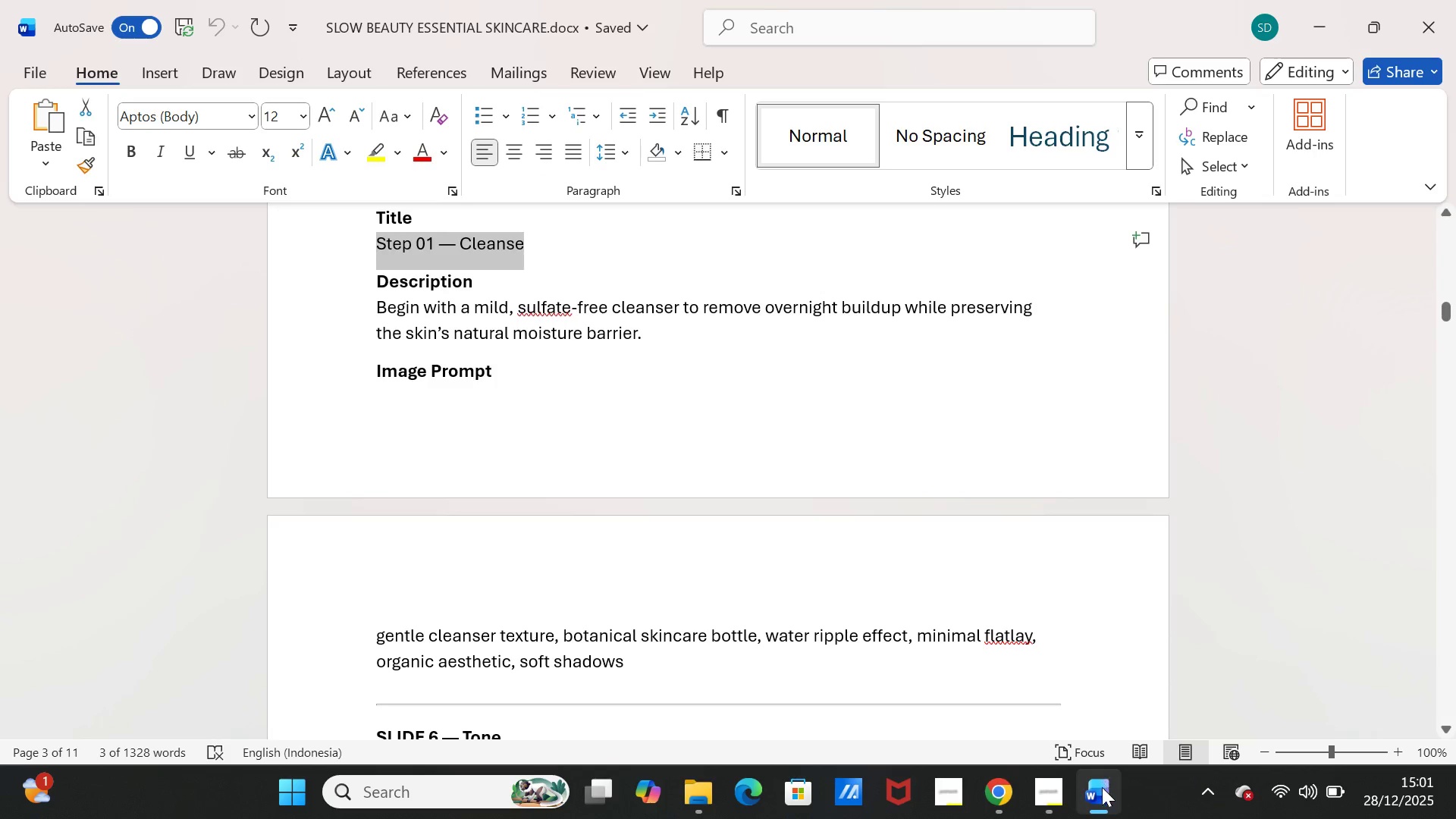 
left_click([1102, 795])
 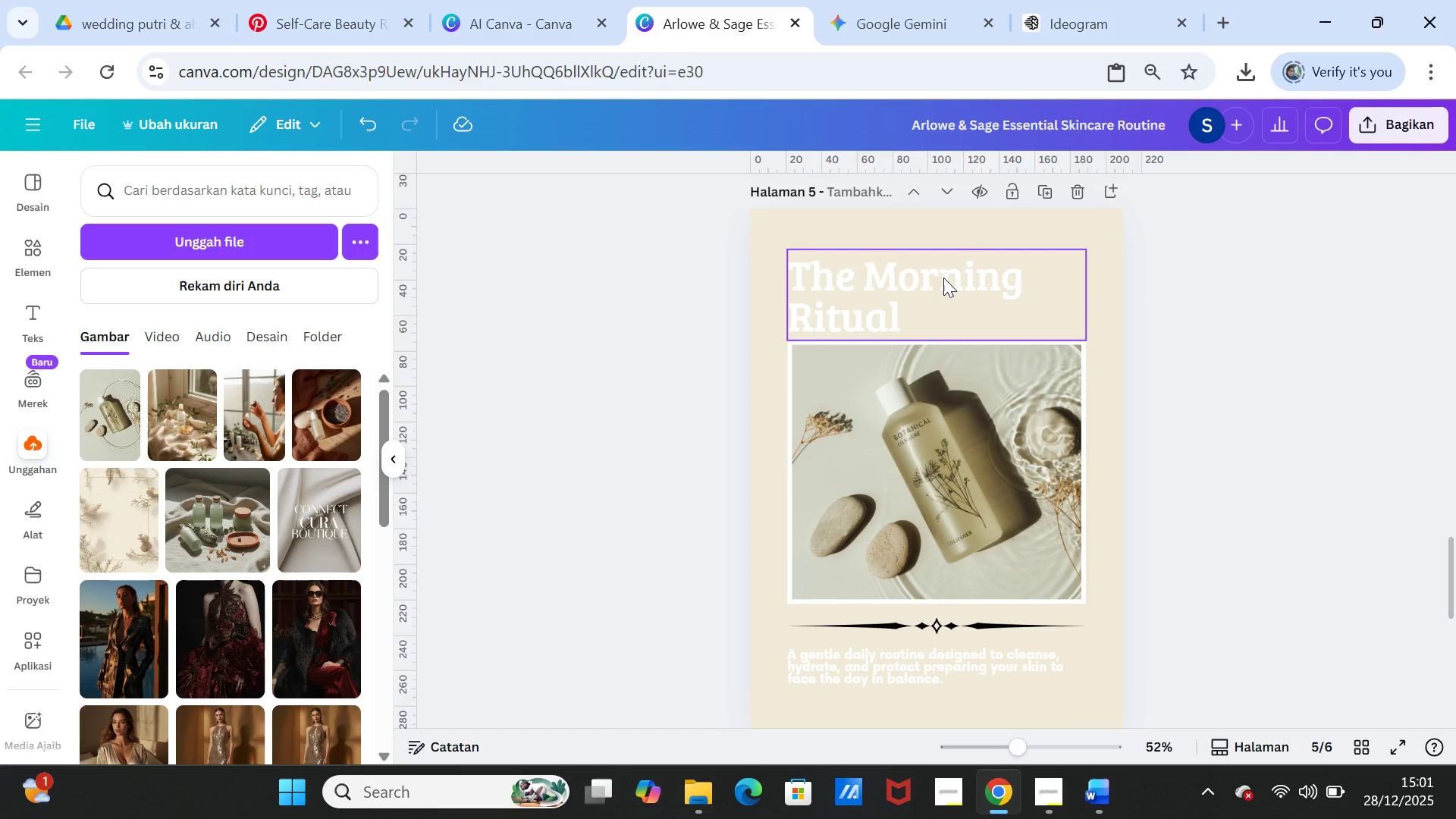 
double_click([943, 278])
 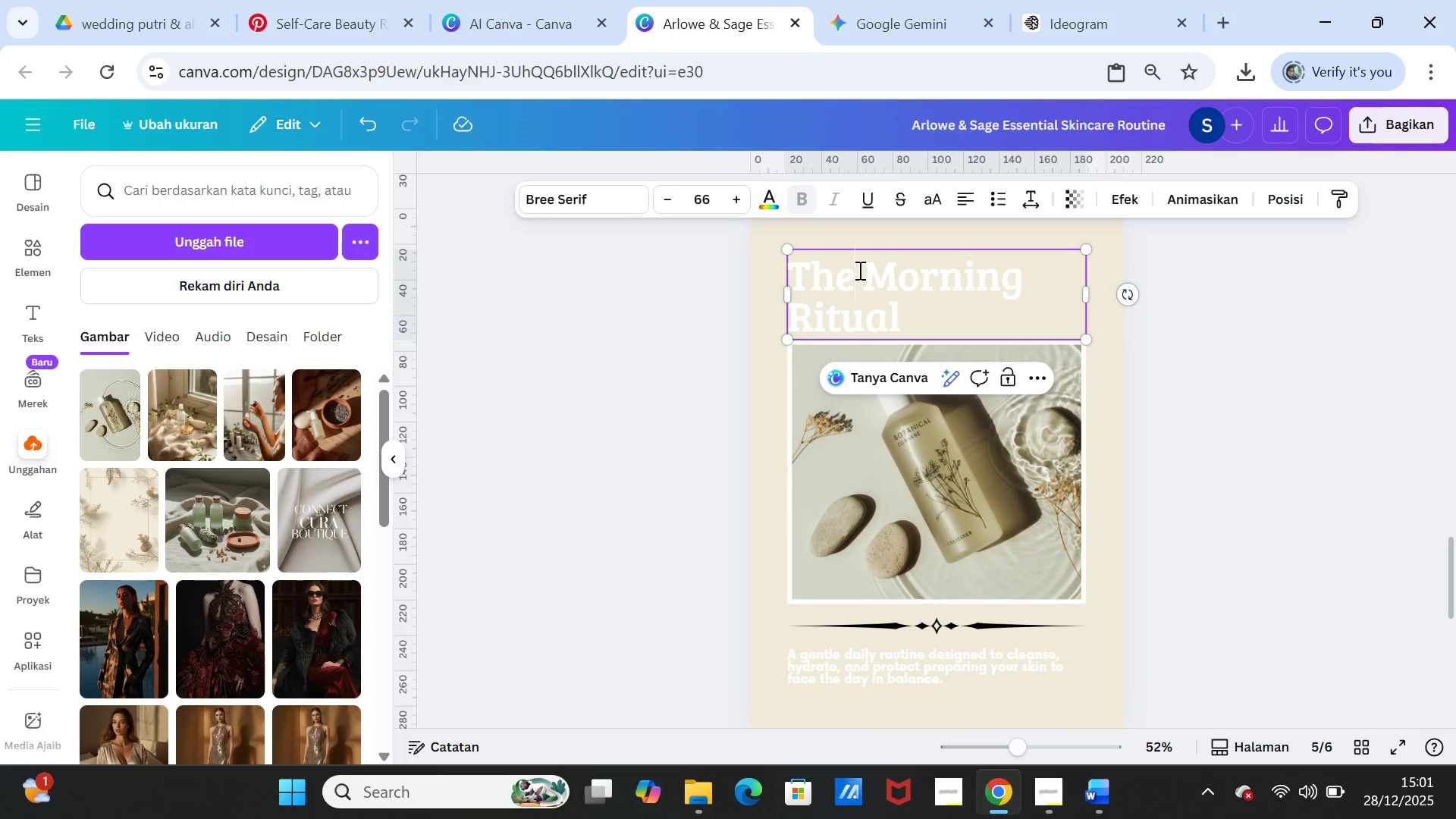 
double_click([858, 270])
 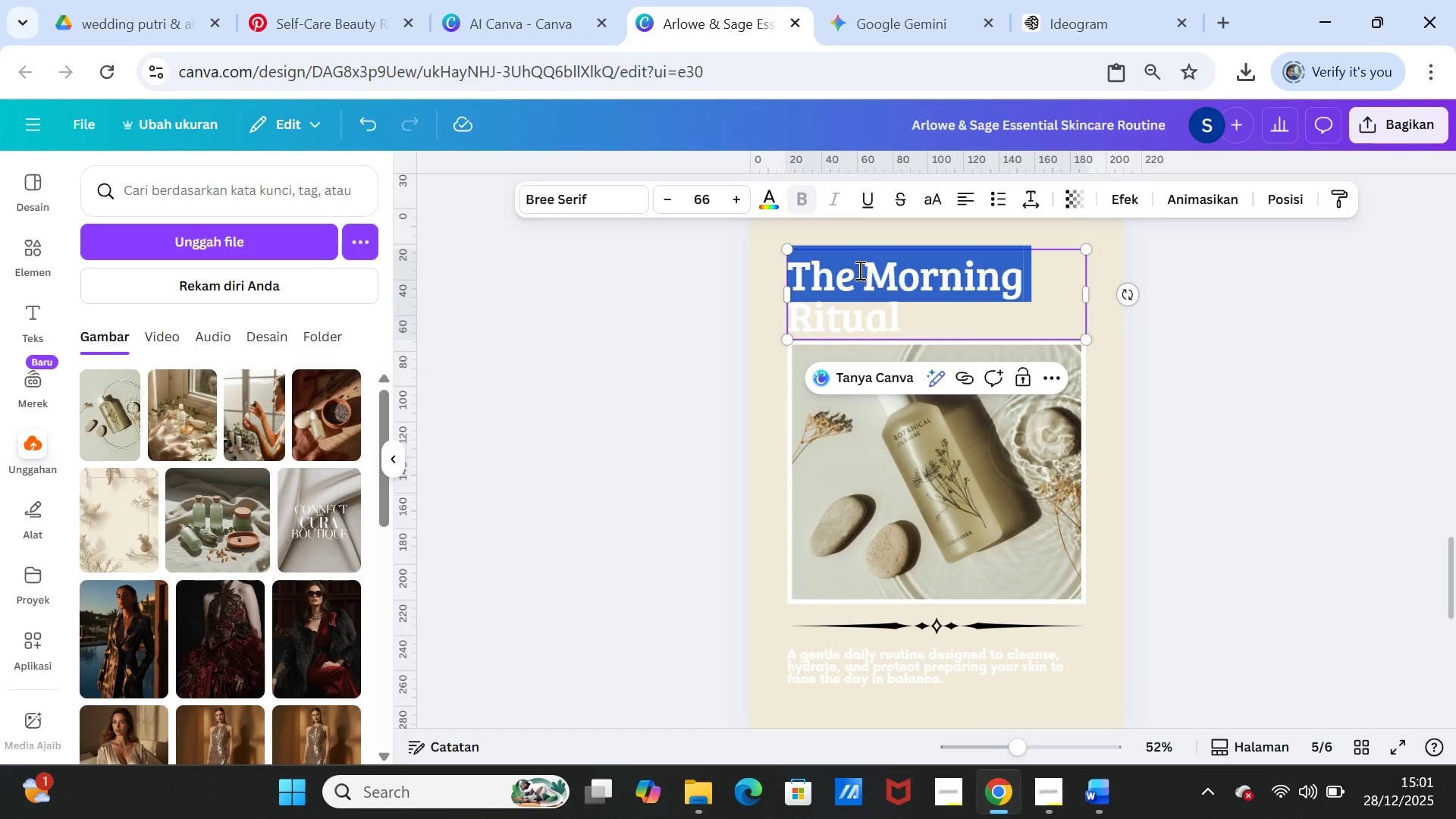 
triple_click([858, 270])
 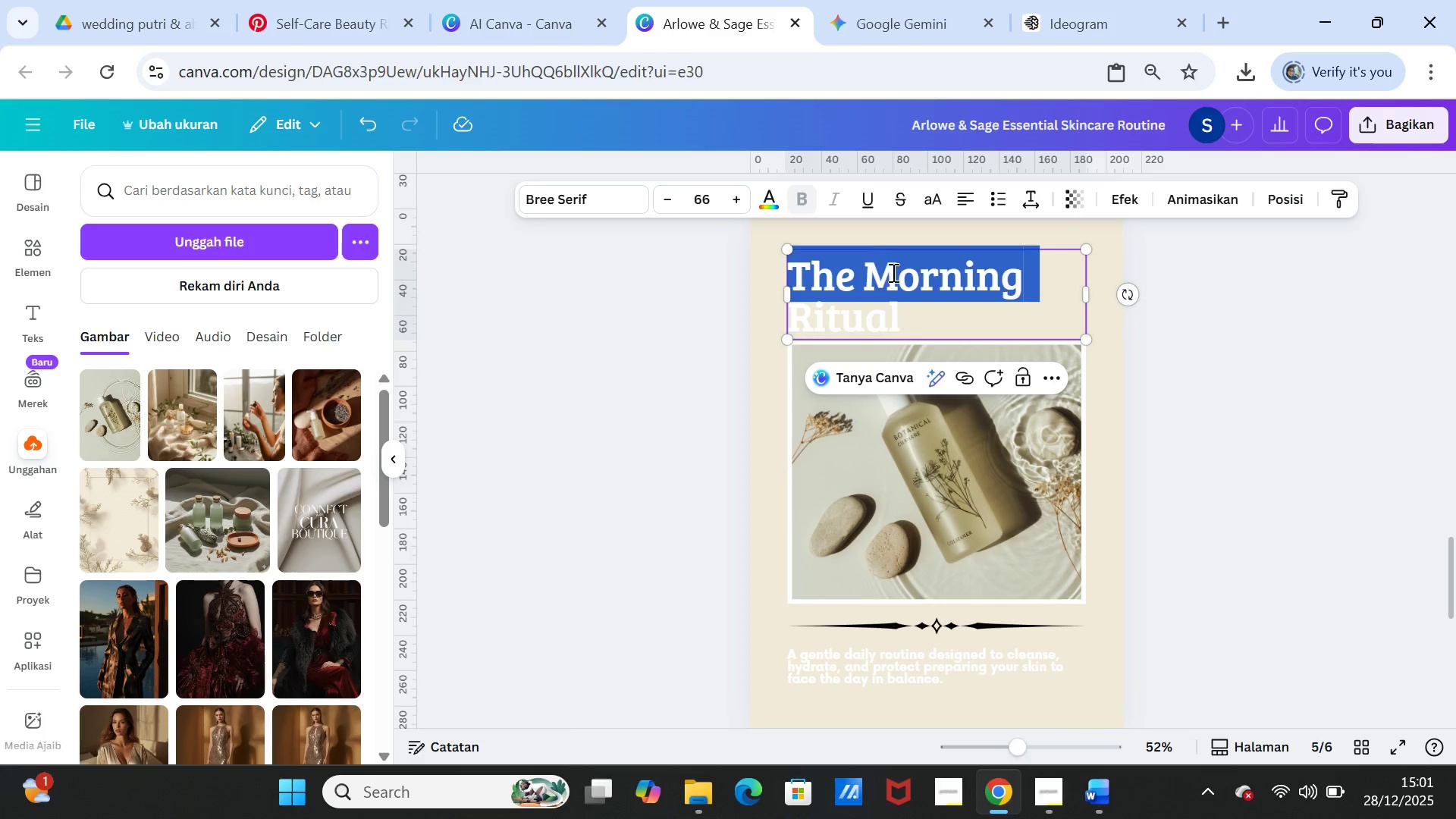 
key(Shift+ArrowDown)
 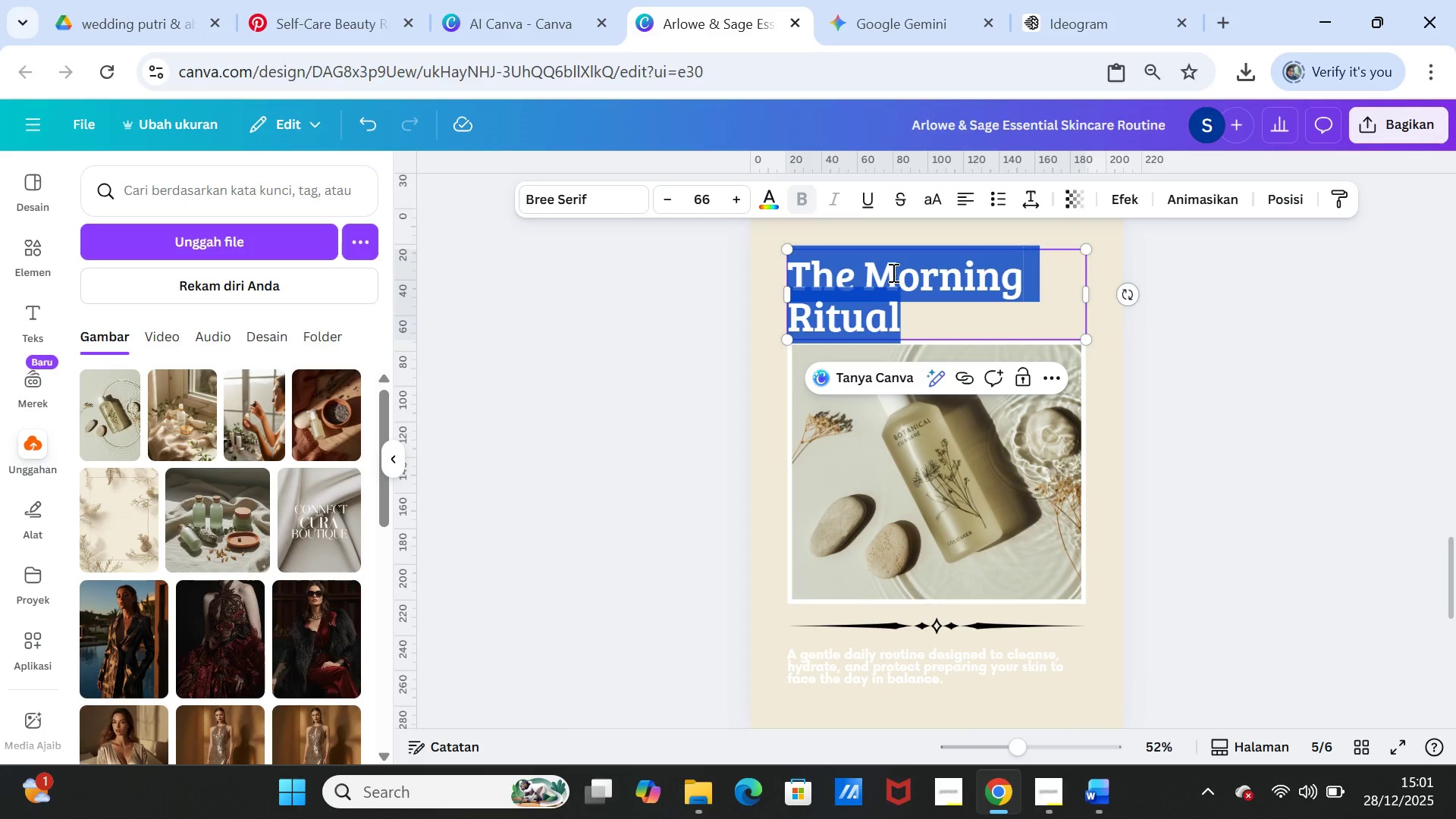 
key(Control+V)
 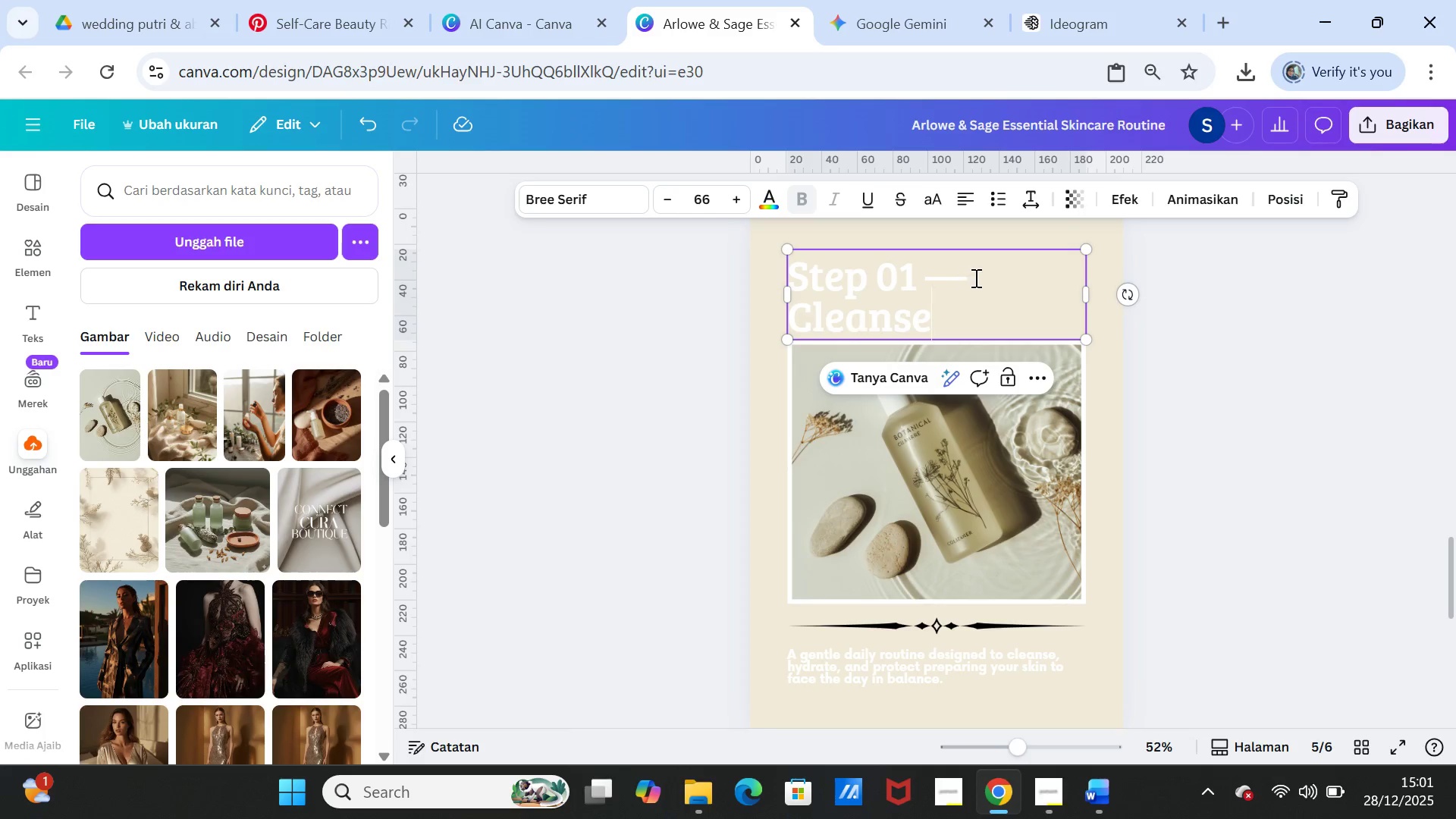 
left_click([976, 278])
 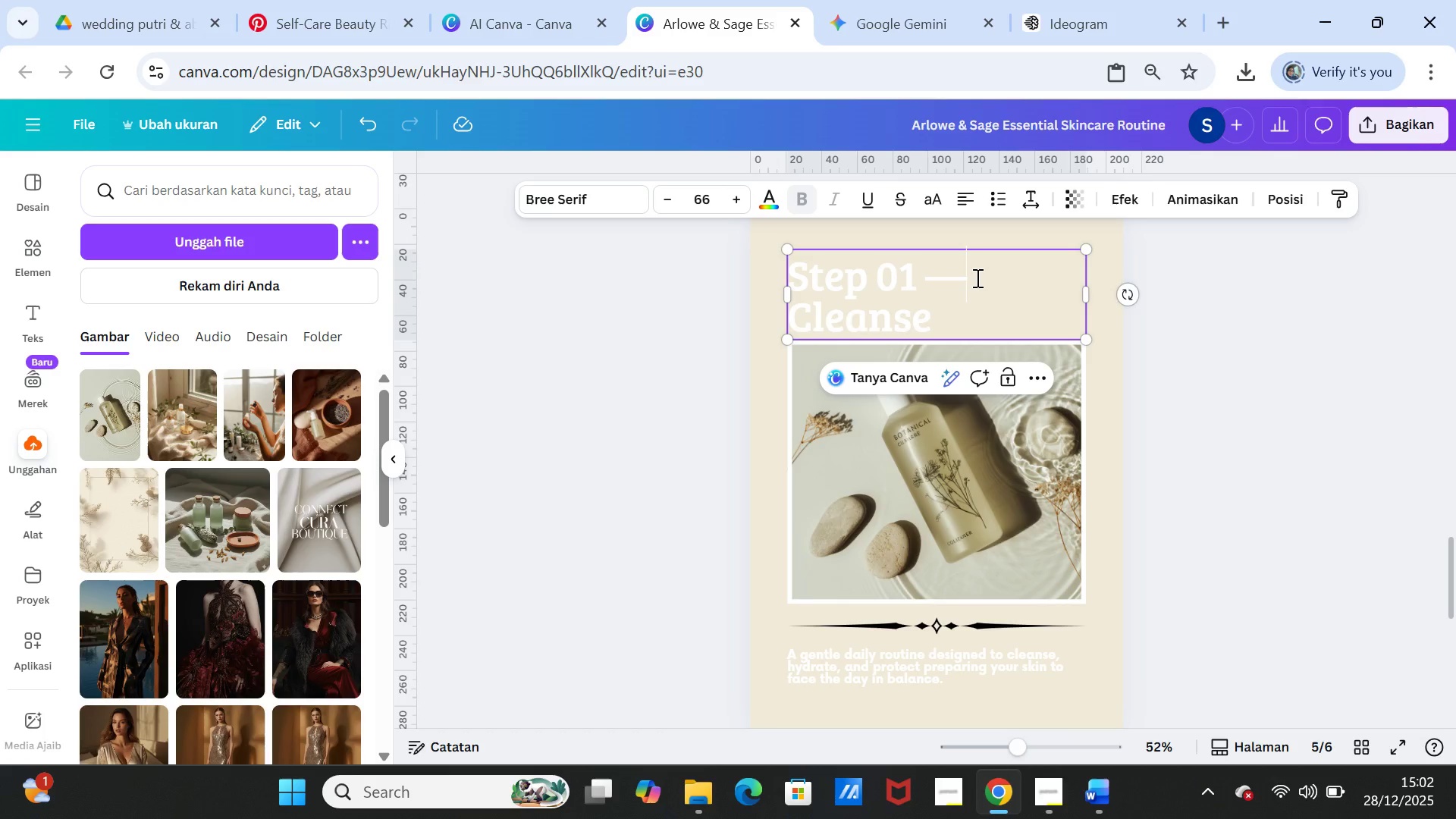 
key(Backspace)
 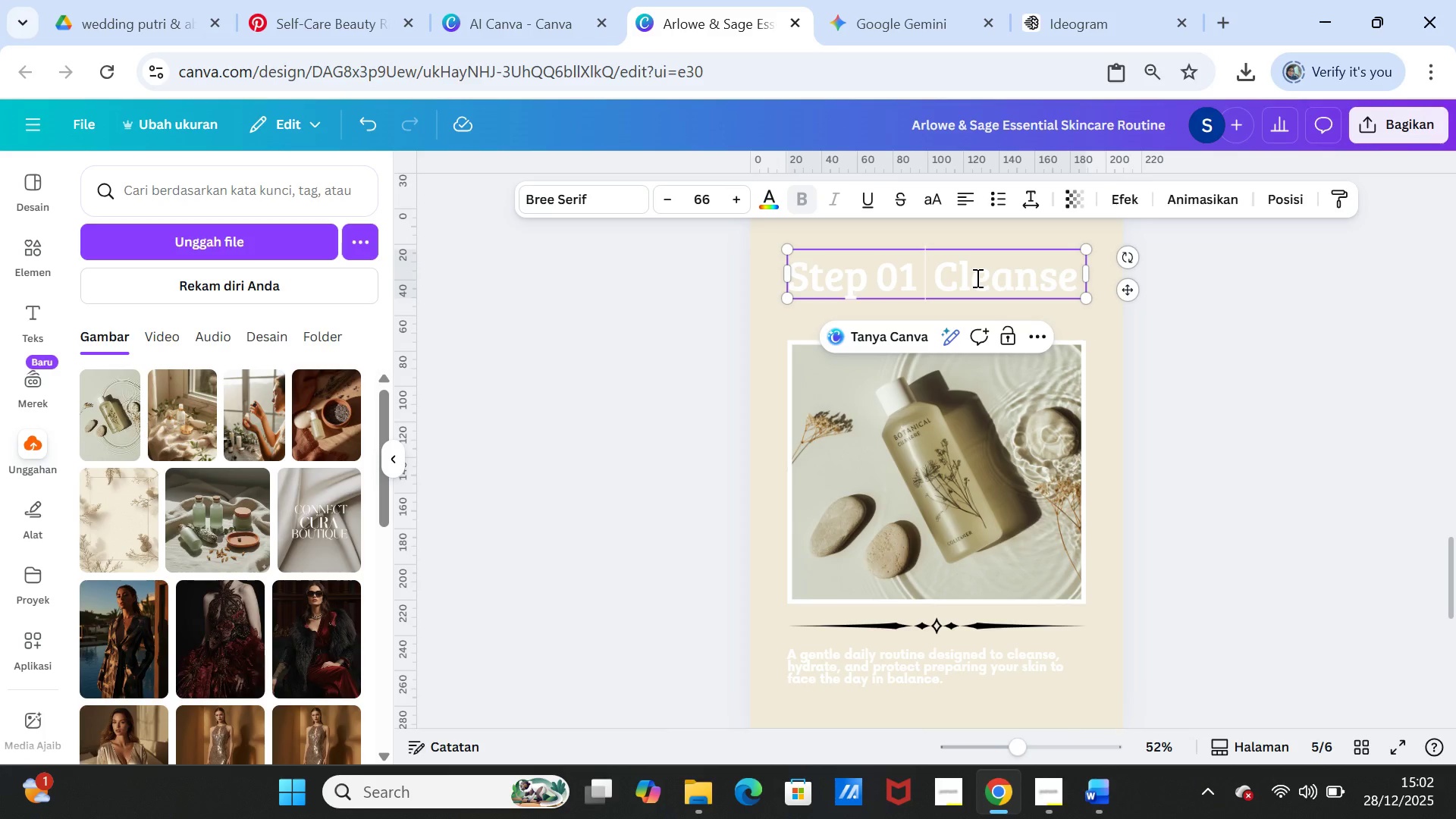 
key(Minus)
 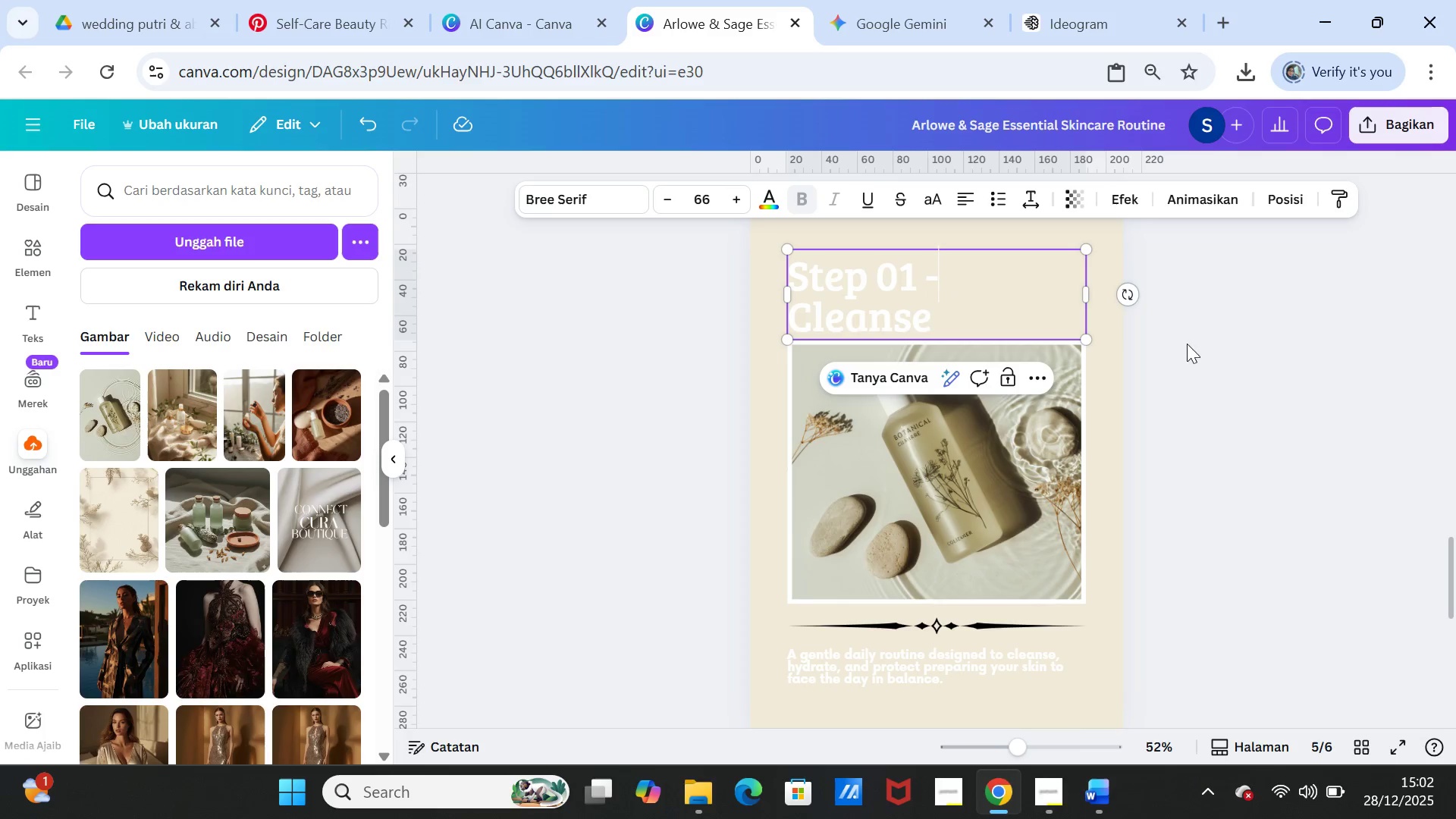 
left_click([1220, 351])
 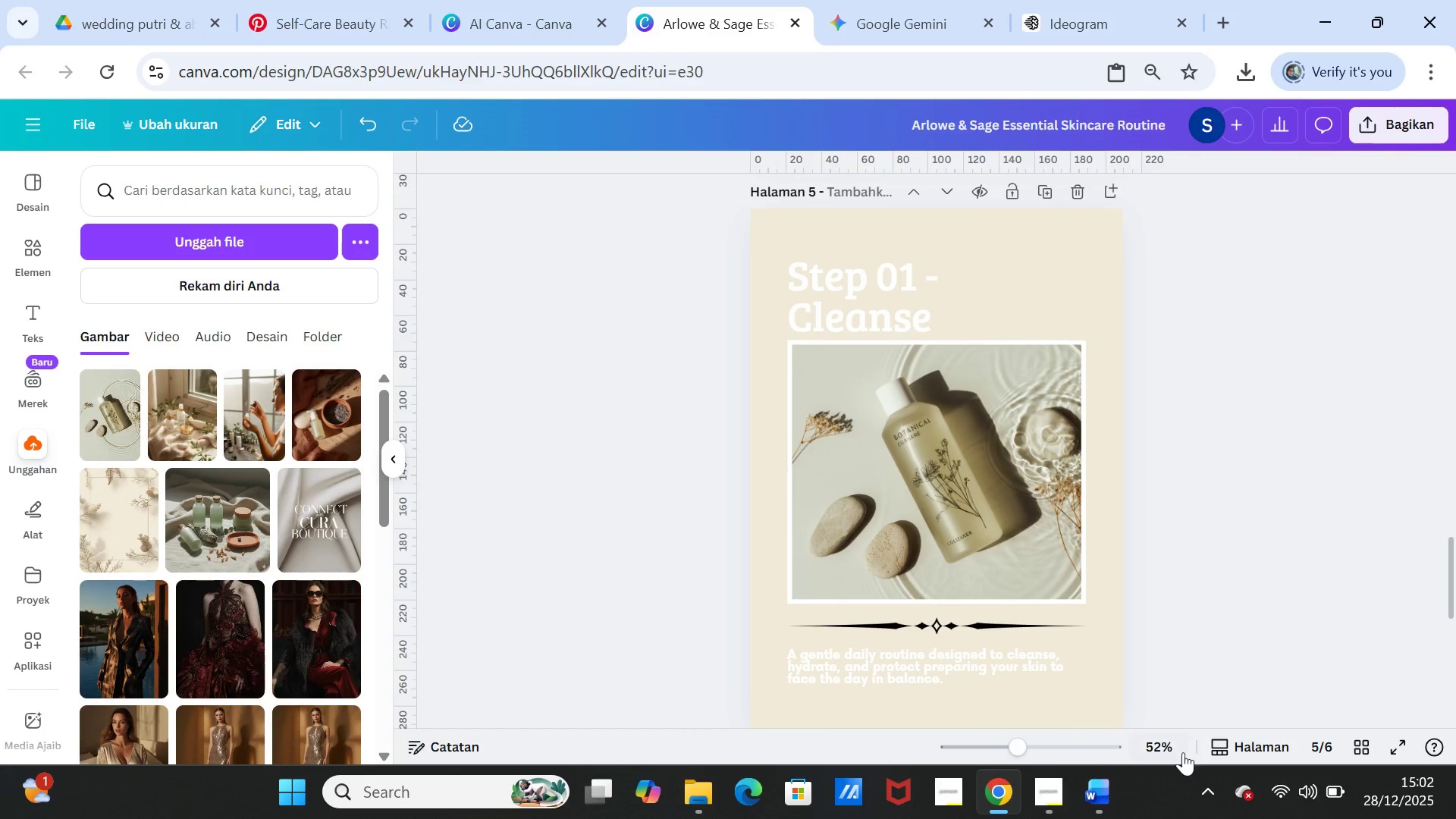 
scroll: coordinate [1150, 586], scroll_direction: down, amount: 2.0
 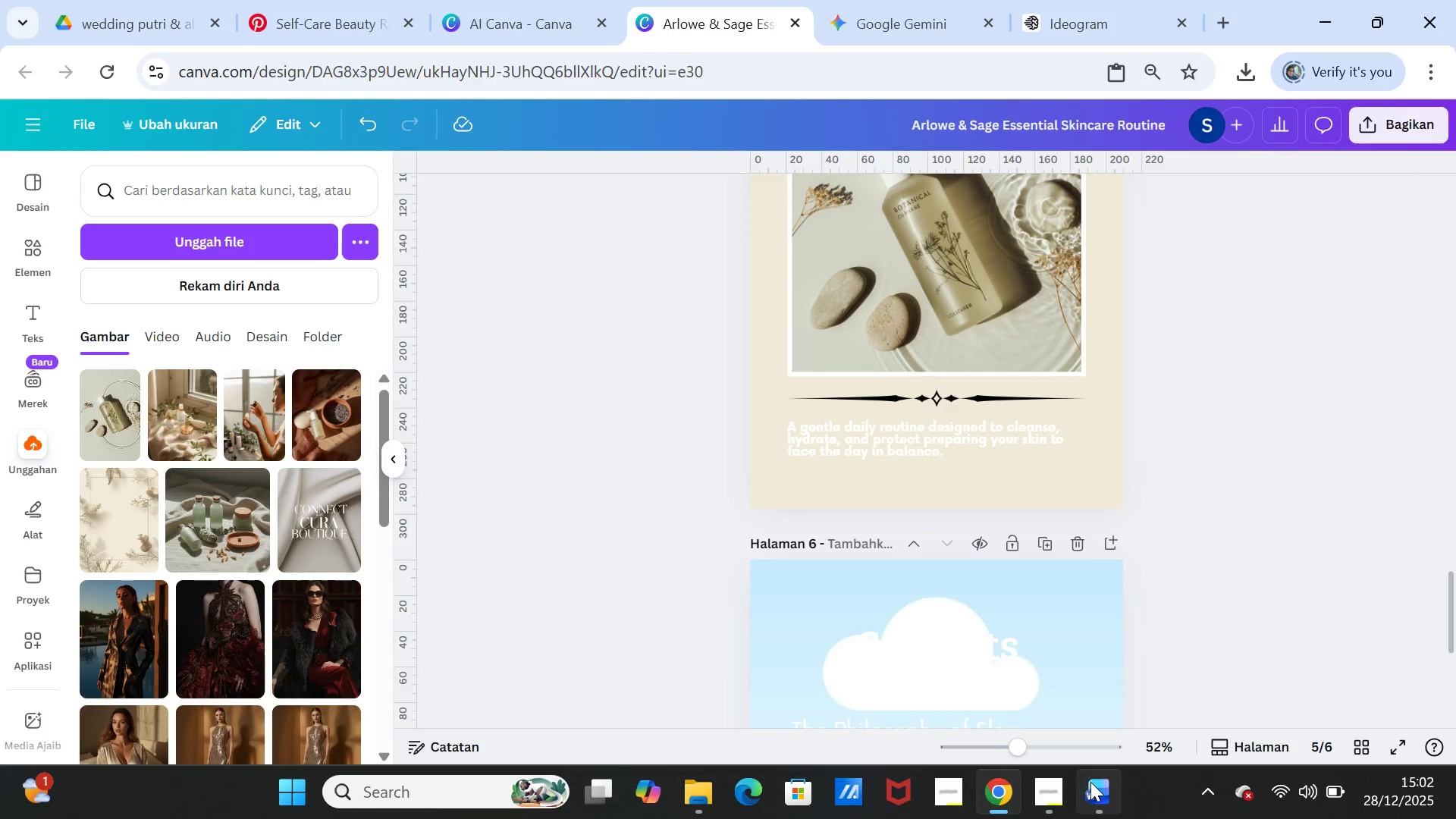 
left_click([1093, 786])
 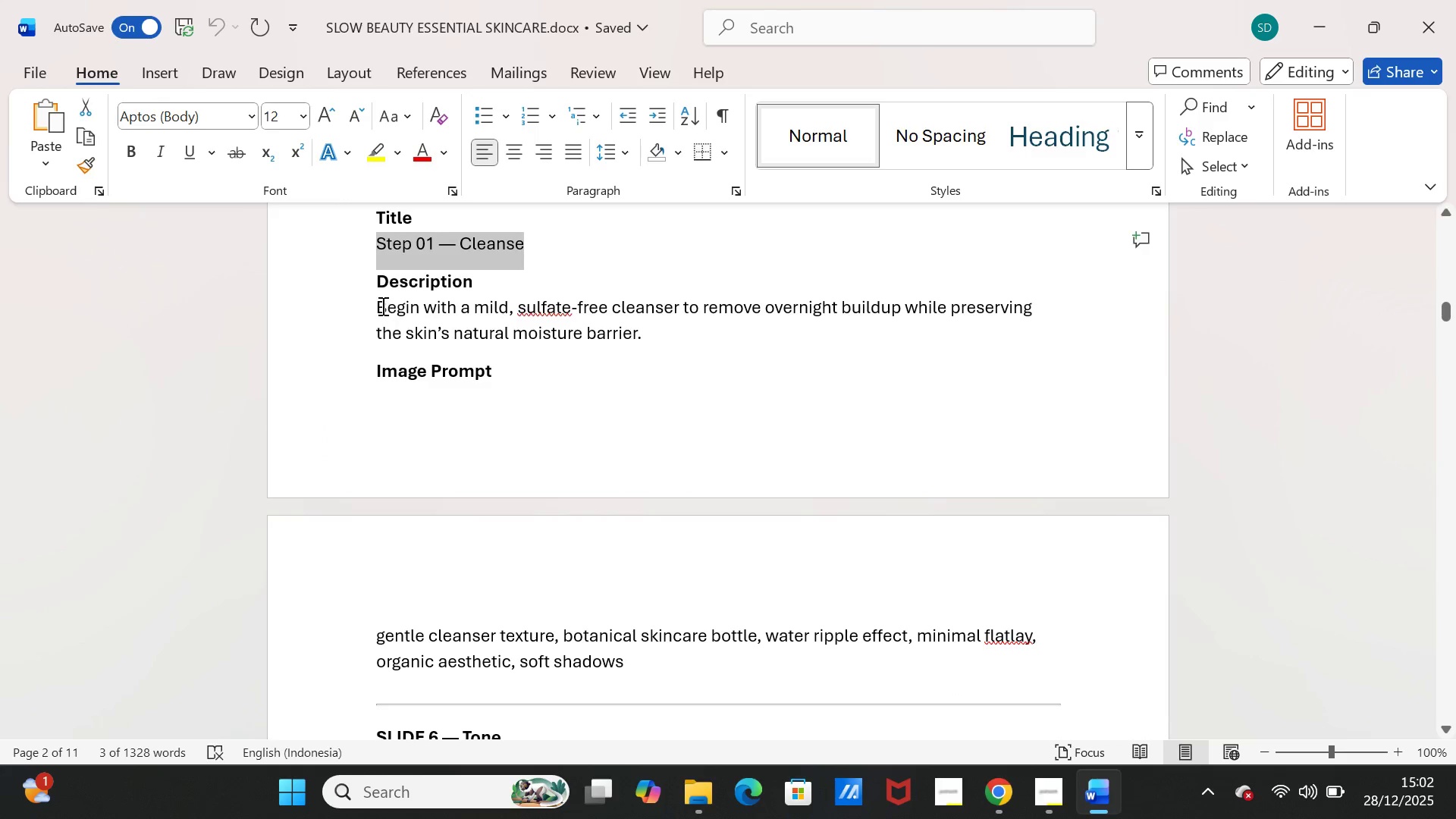 
left_click_drag(start_coordinate=[378, 306], to_coordinate=[647, 330])
 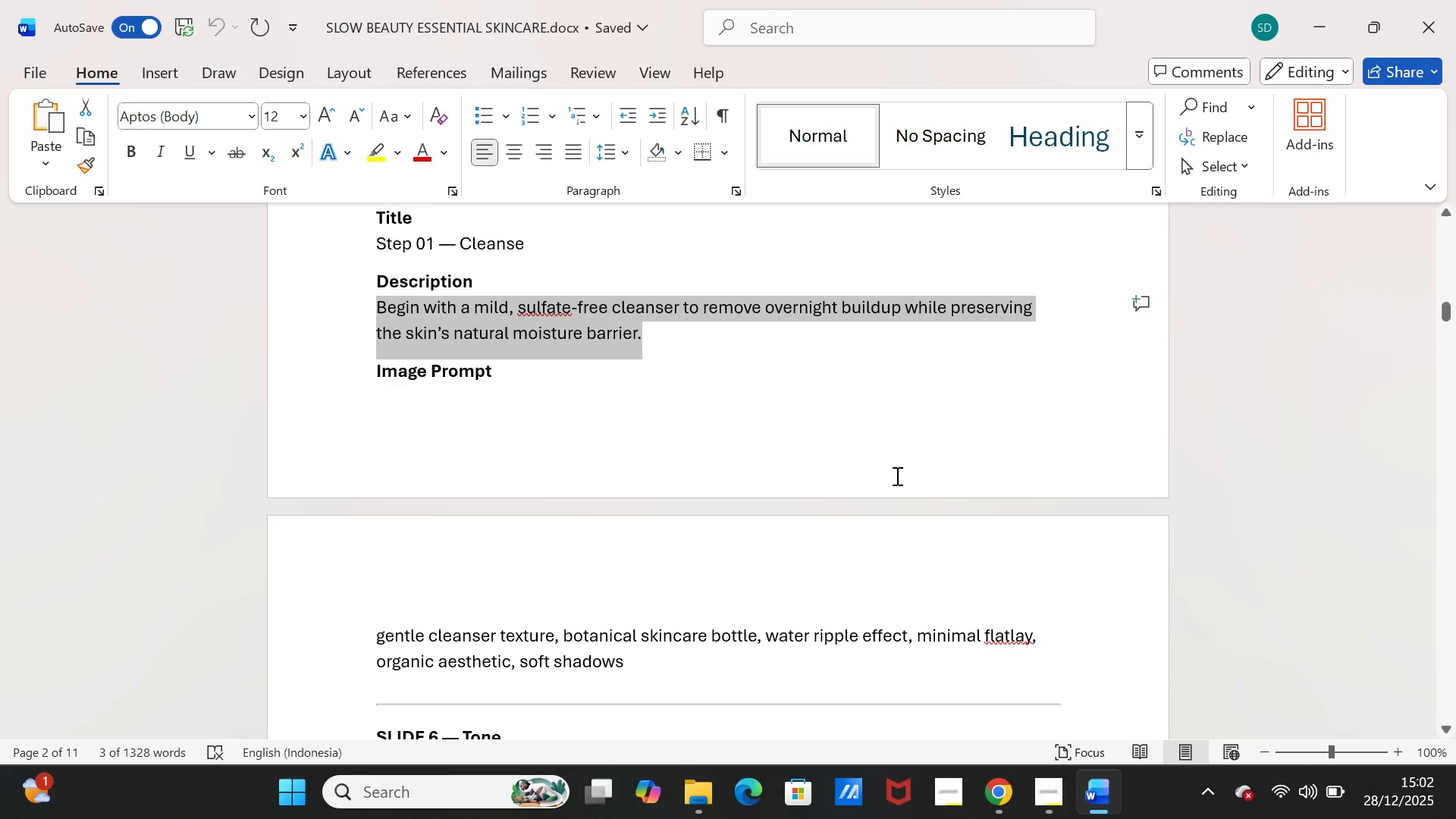 
key(Control+C)
 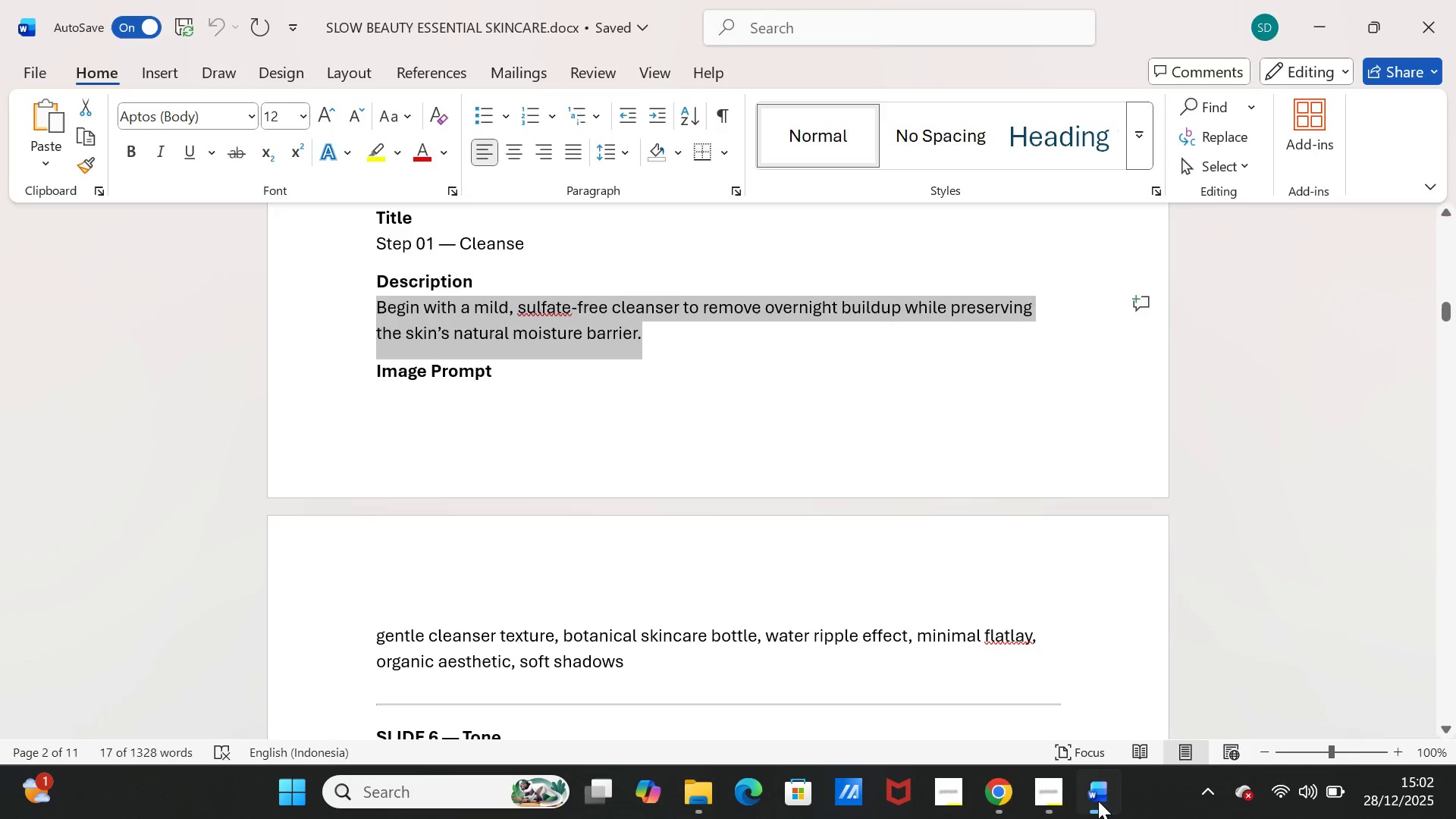 
left_click([1098, 801])
 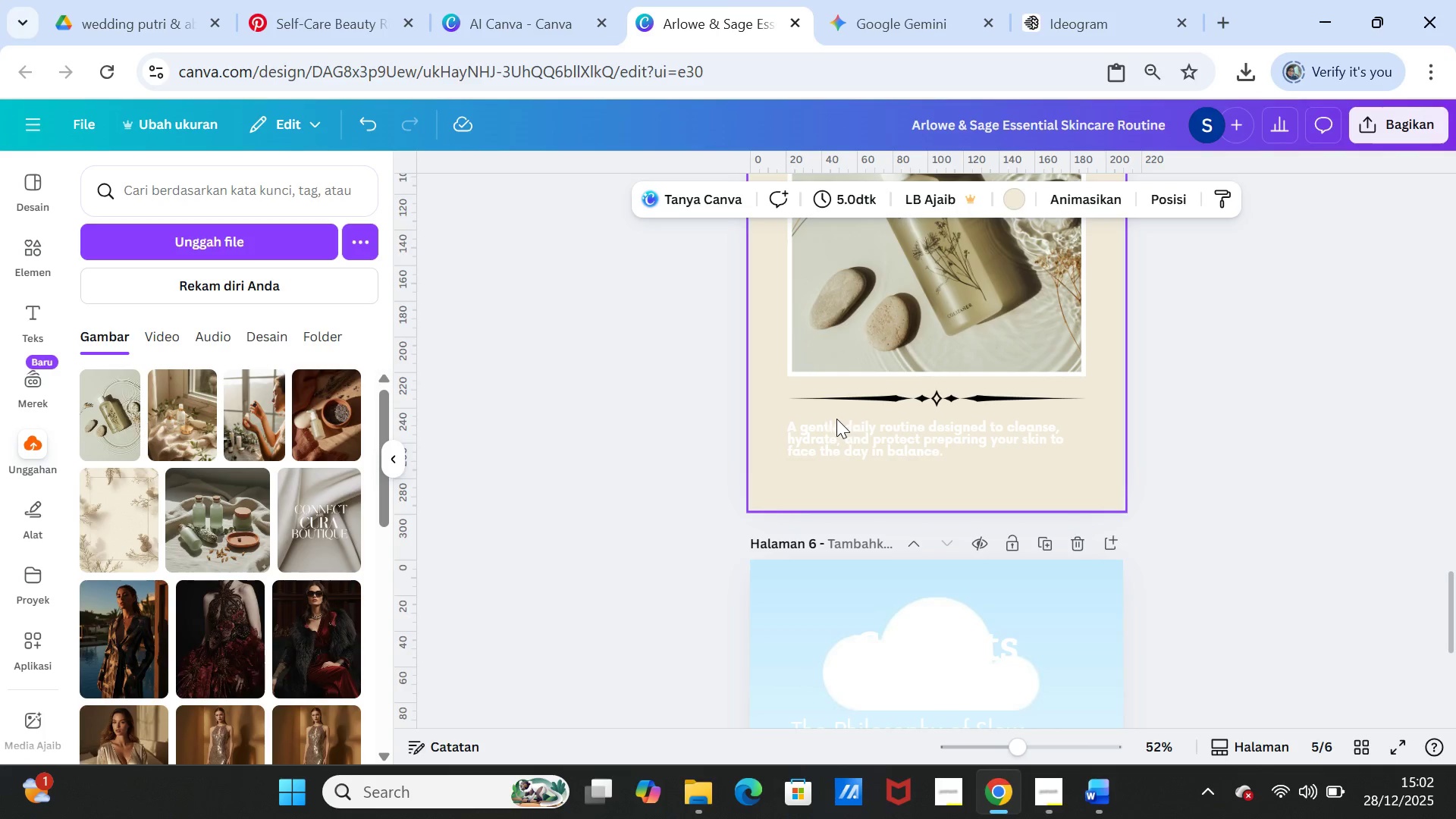 
double_click([836, 422])
 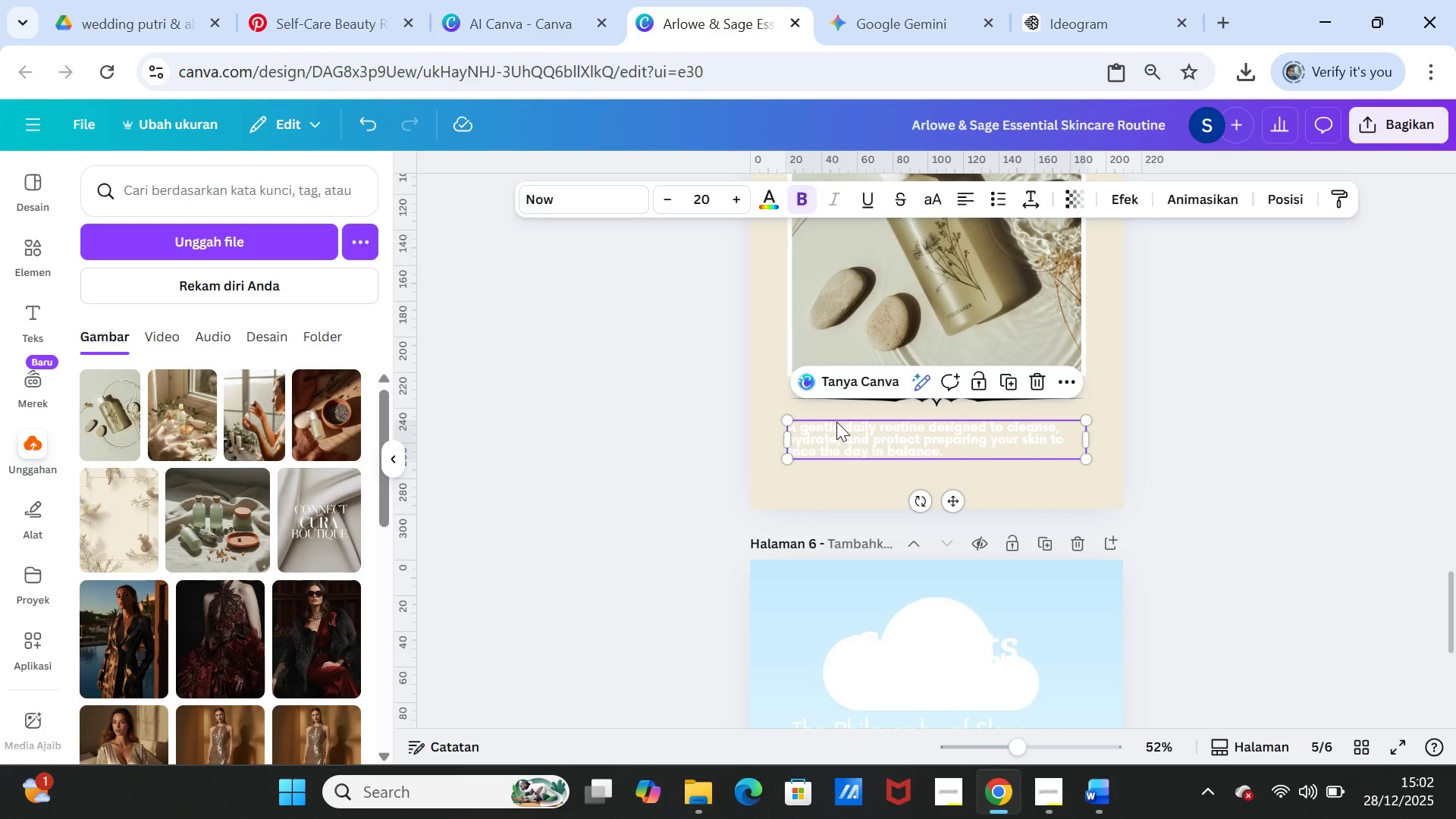 
triple_click([836, 422])
 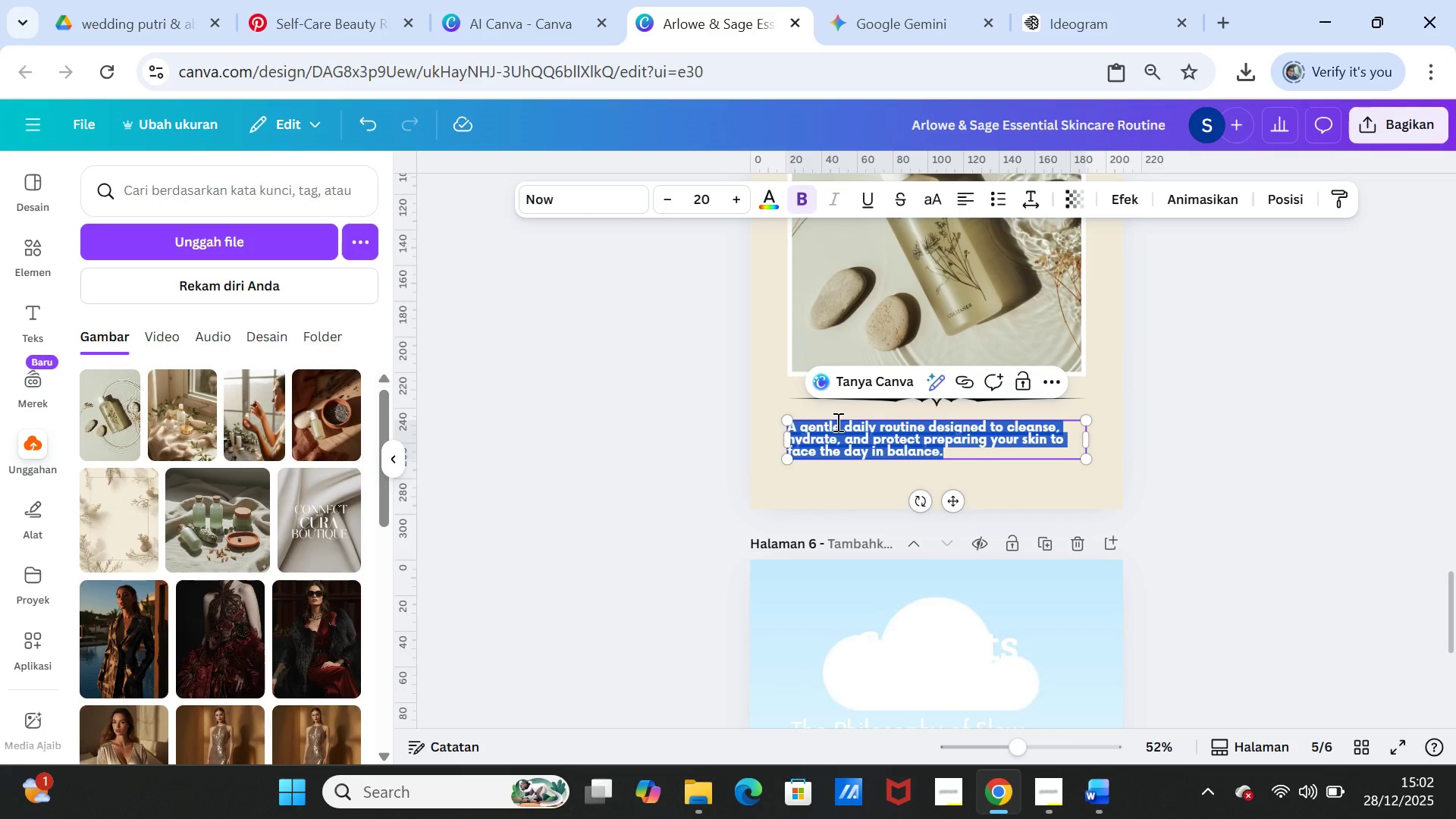 
key(Control+V)
 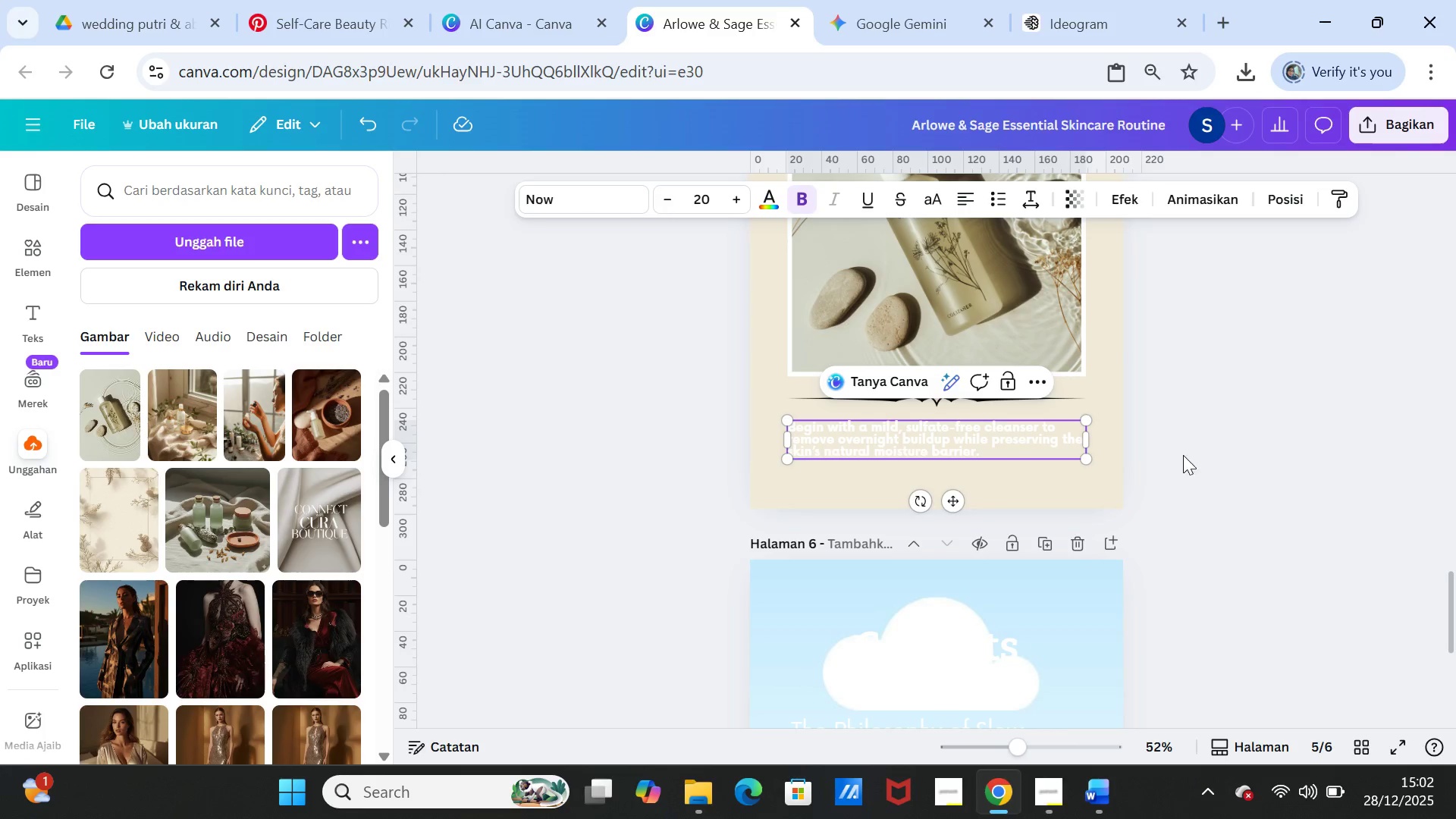 
left_click([1185, 455])
 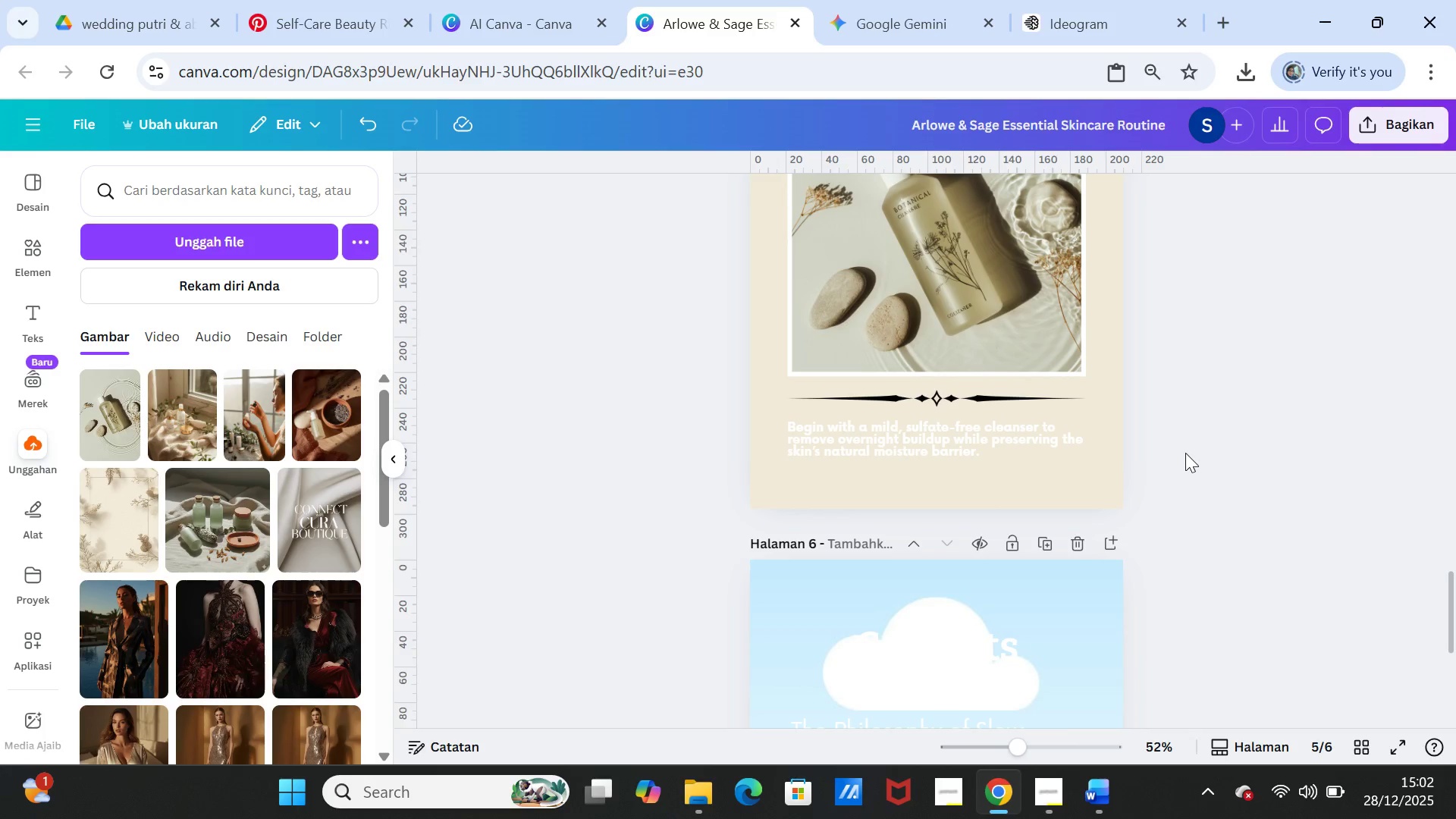 
scroll: coordinate [1190, 453], scroll_direction: down, amount: 2.0
 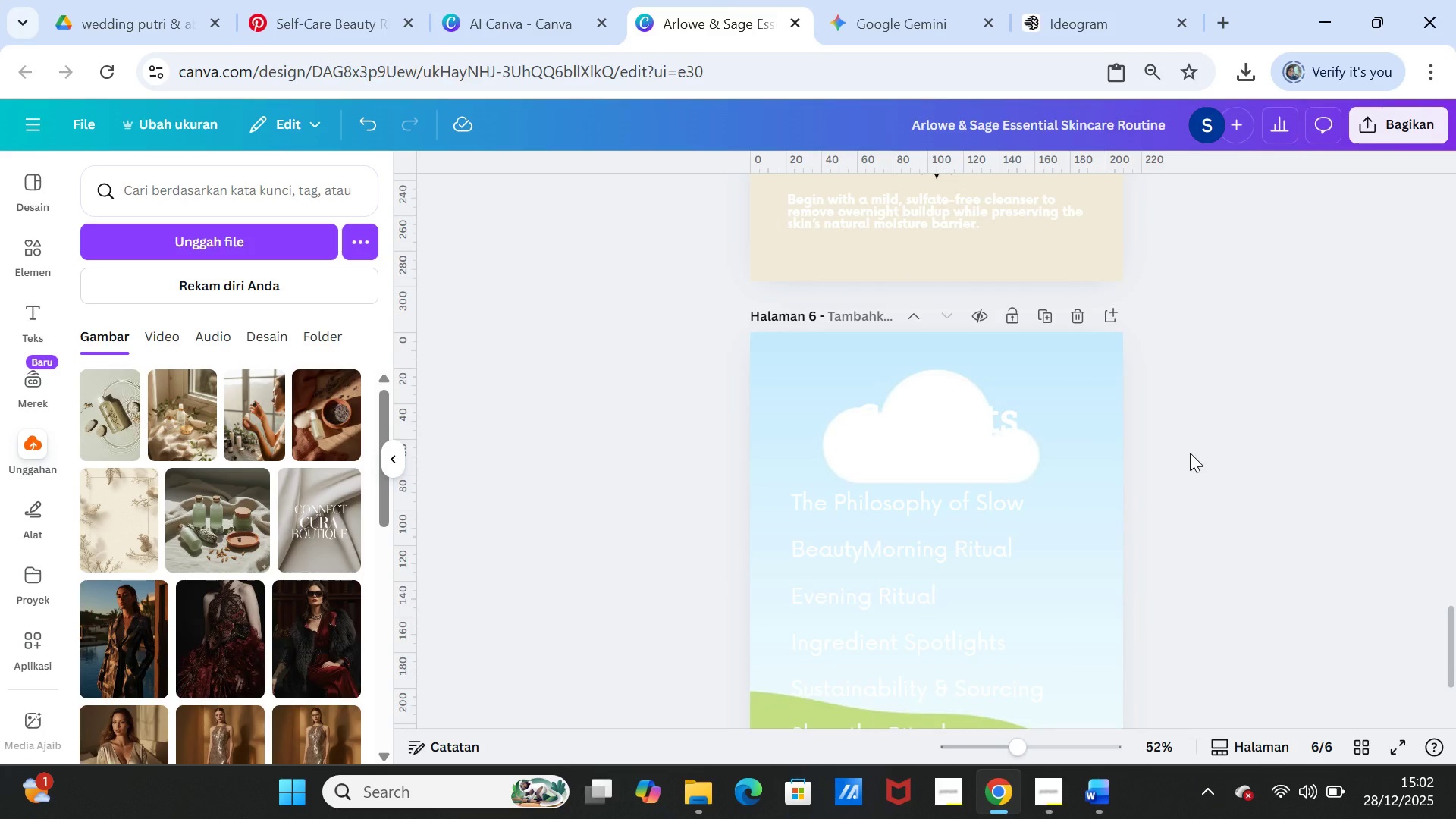 
scroll: coordinate [1191, 453], scroll_direction: none, amount: 0.0
 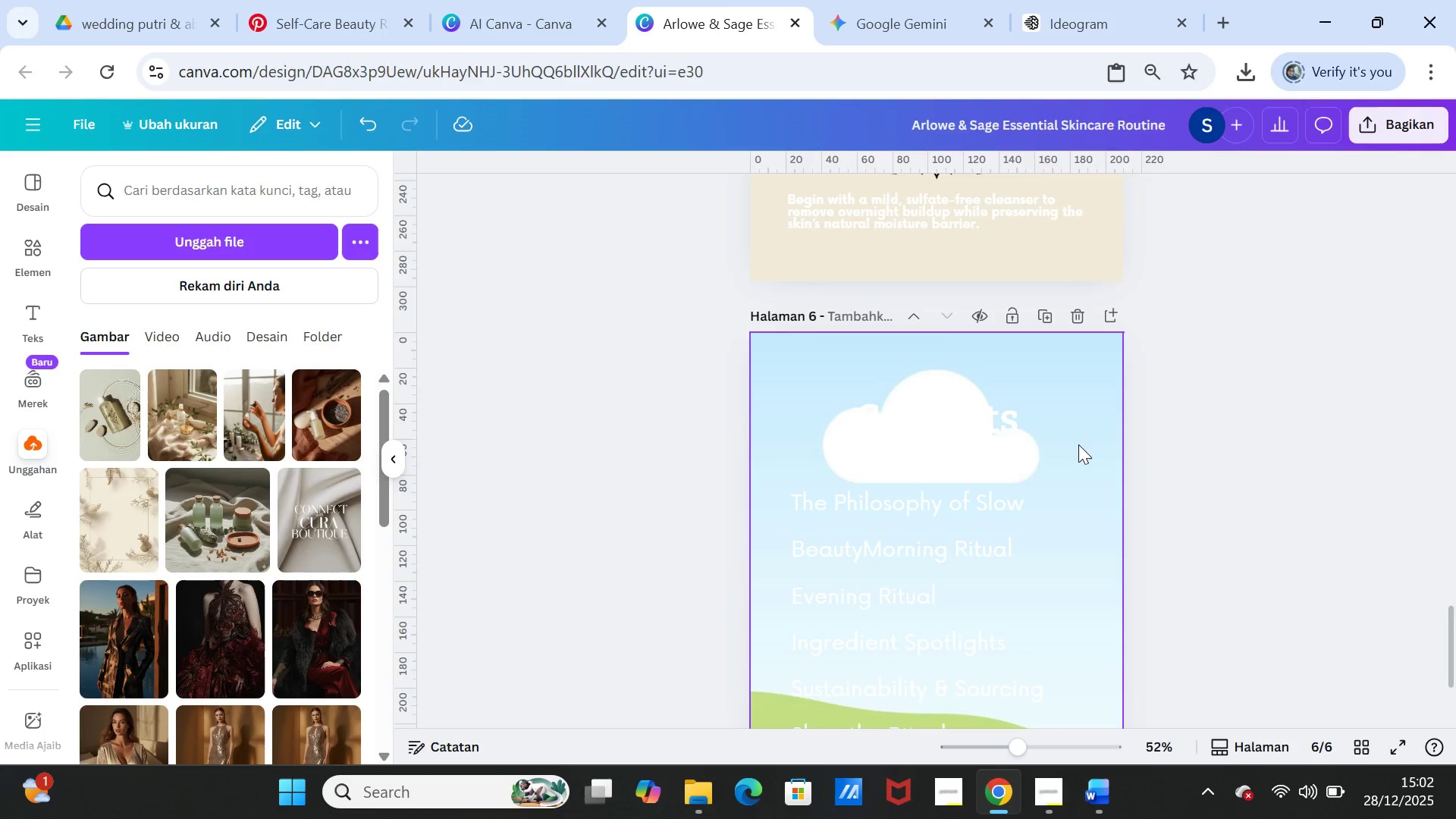 
left_click([1078, 444])
 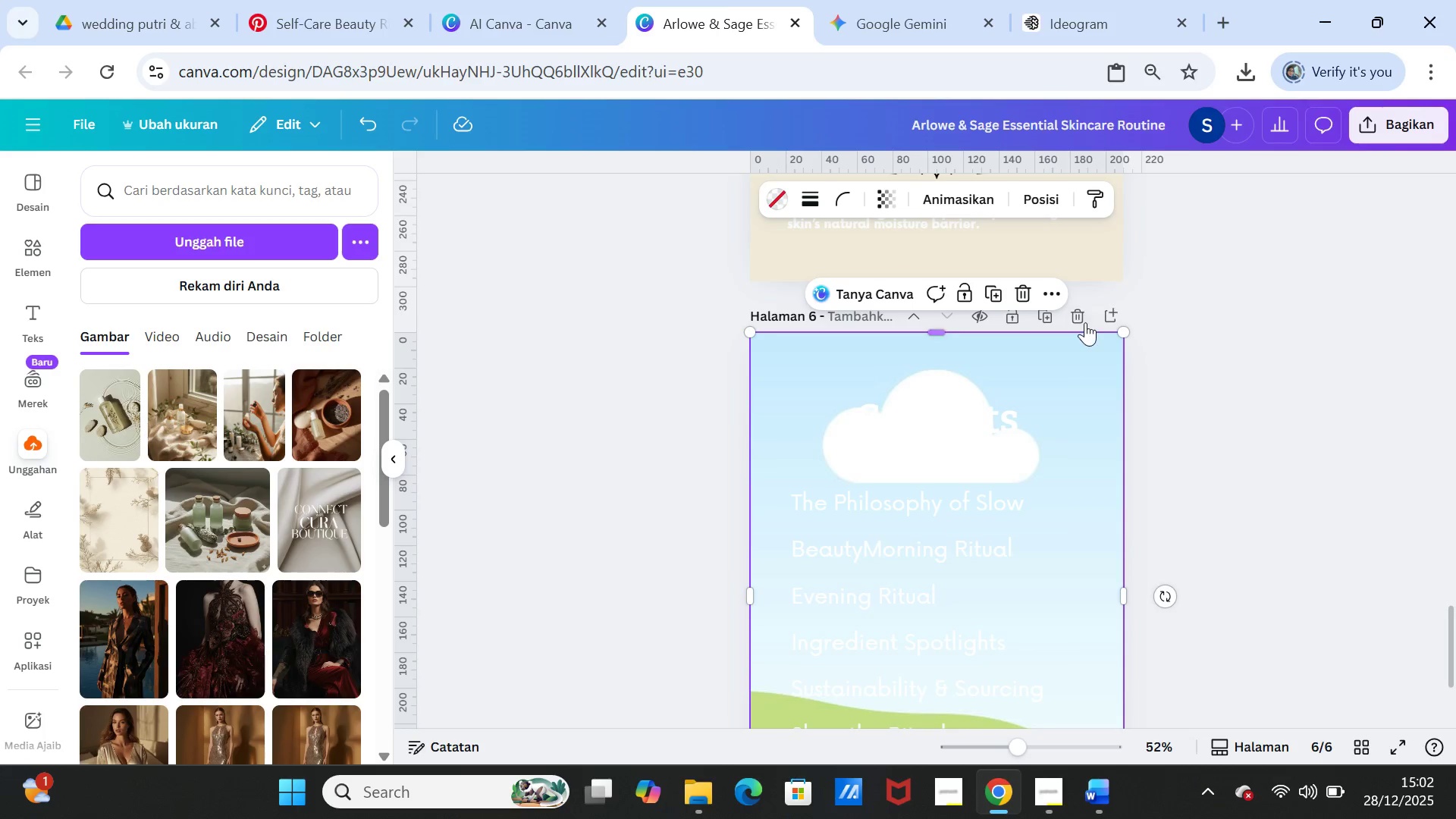 
left_click([1085, 322])
 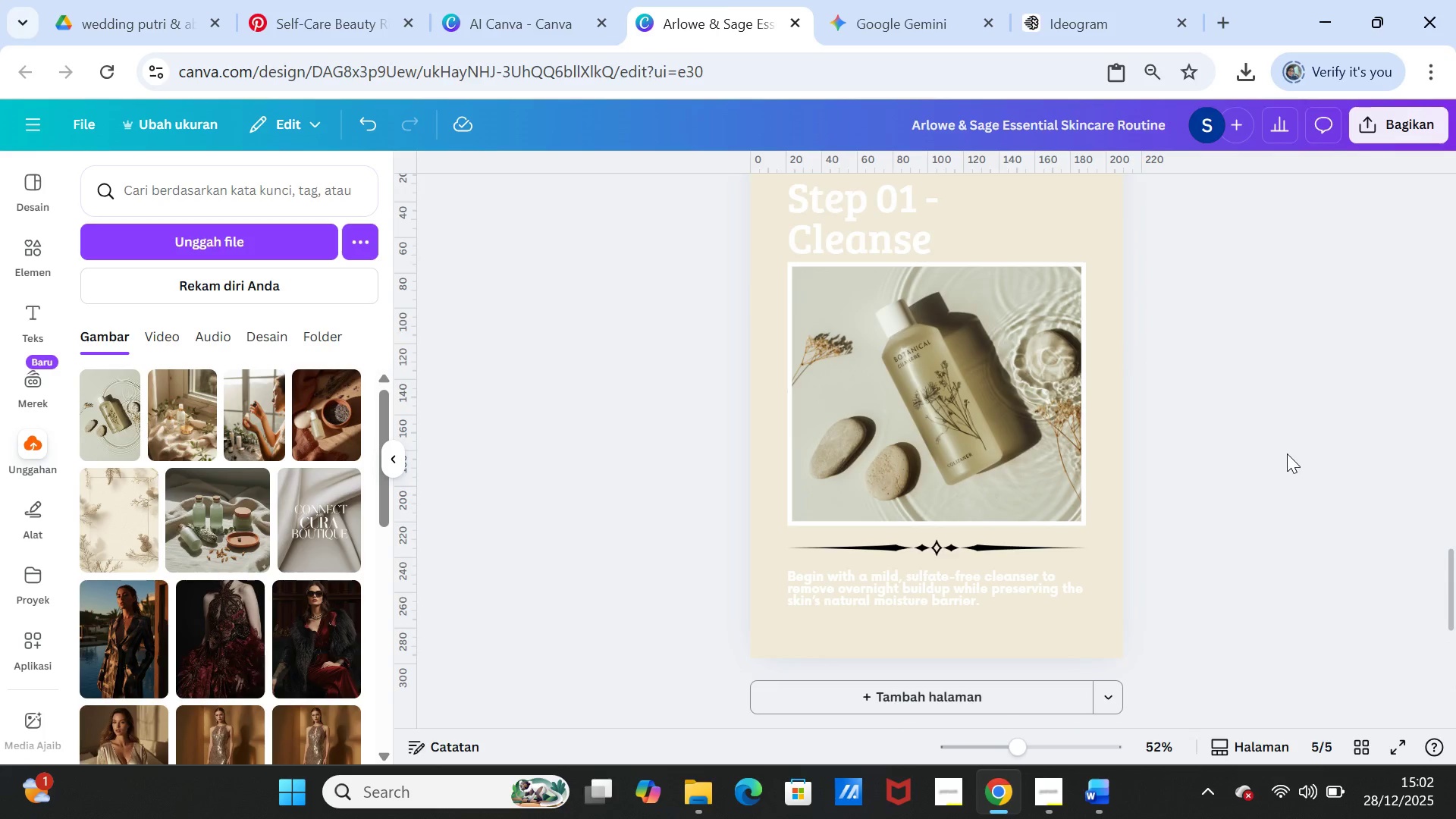 
scroll: coordinate [1287, 453], scroll_direction: up, amount: 3.0
 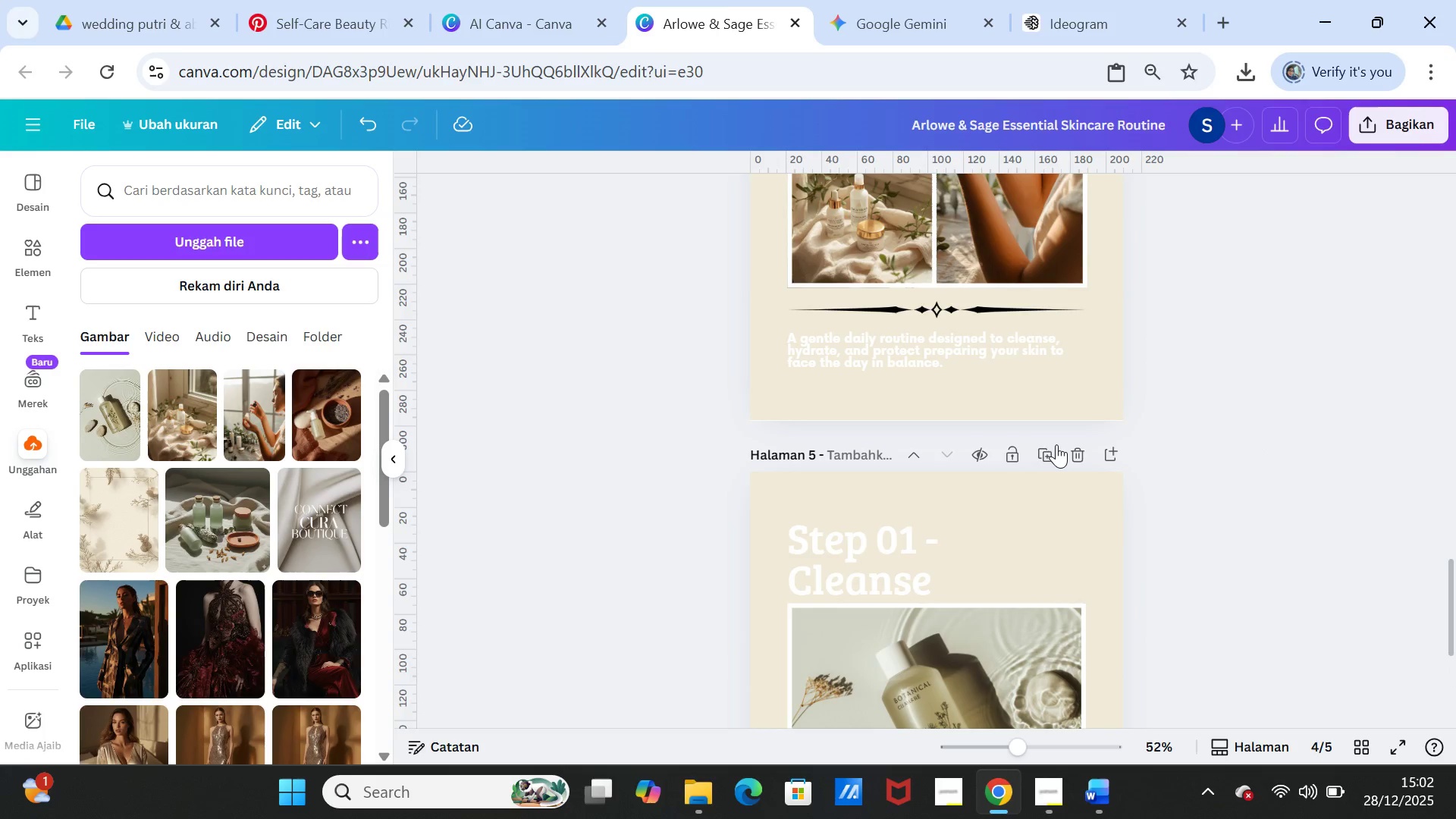 
left_click([1055, 447])
 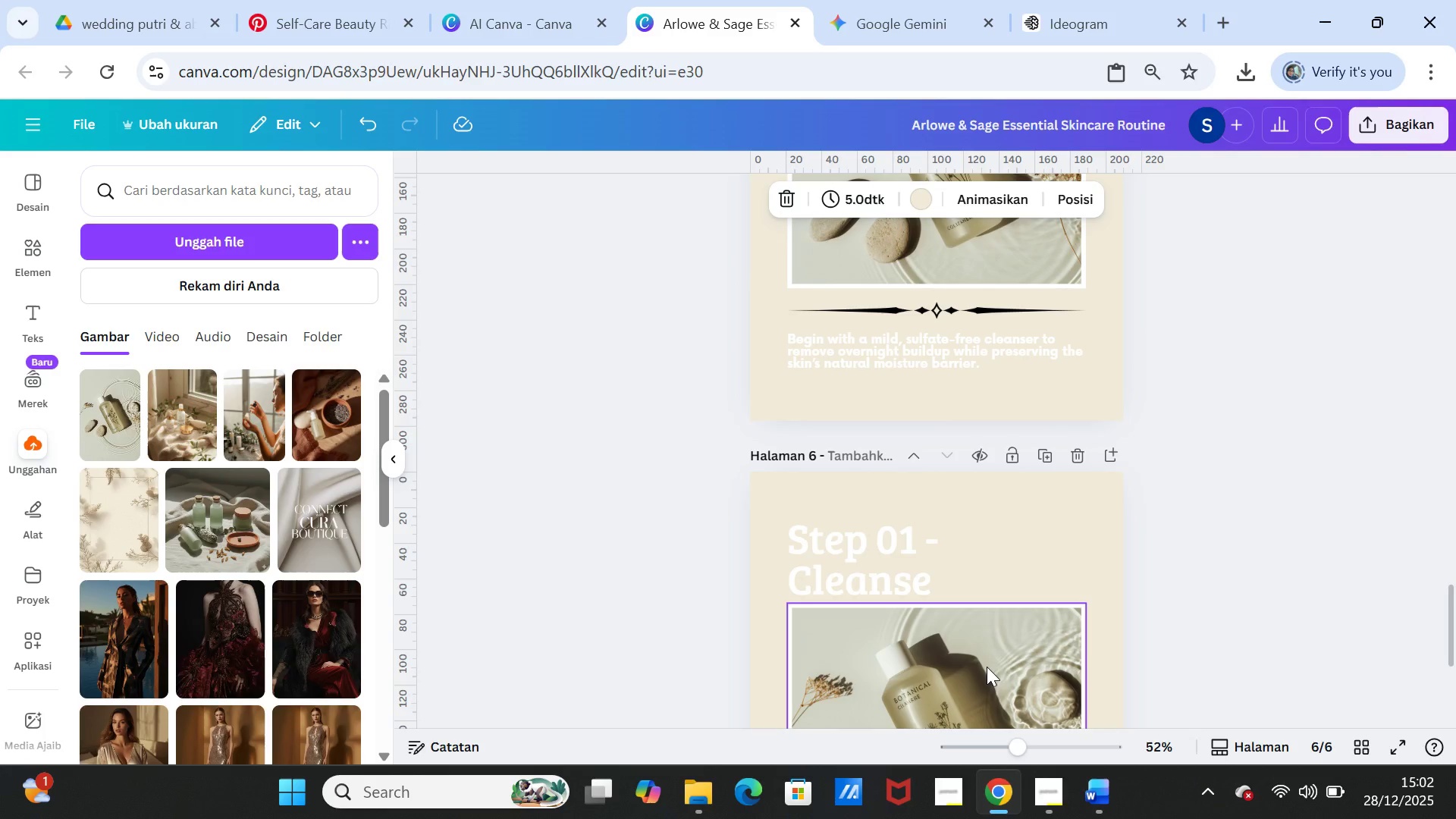 
left_click([987, 667])
 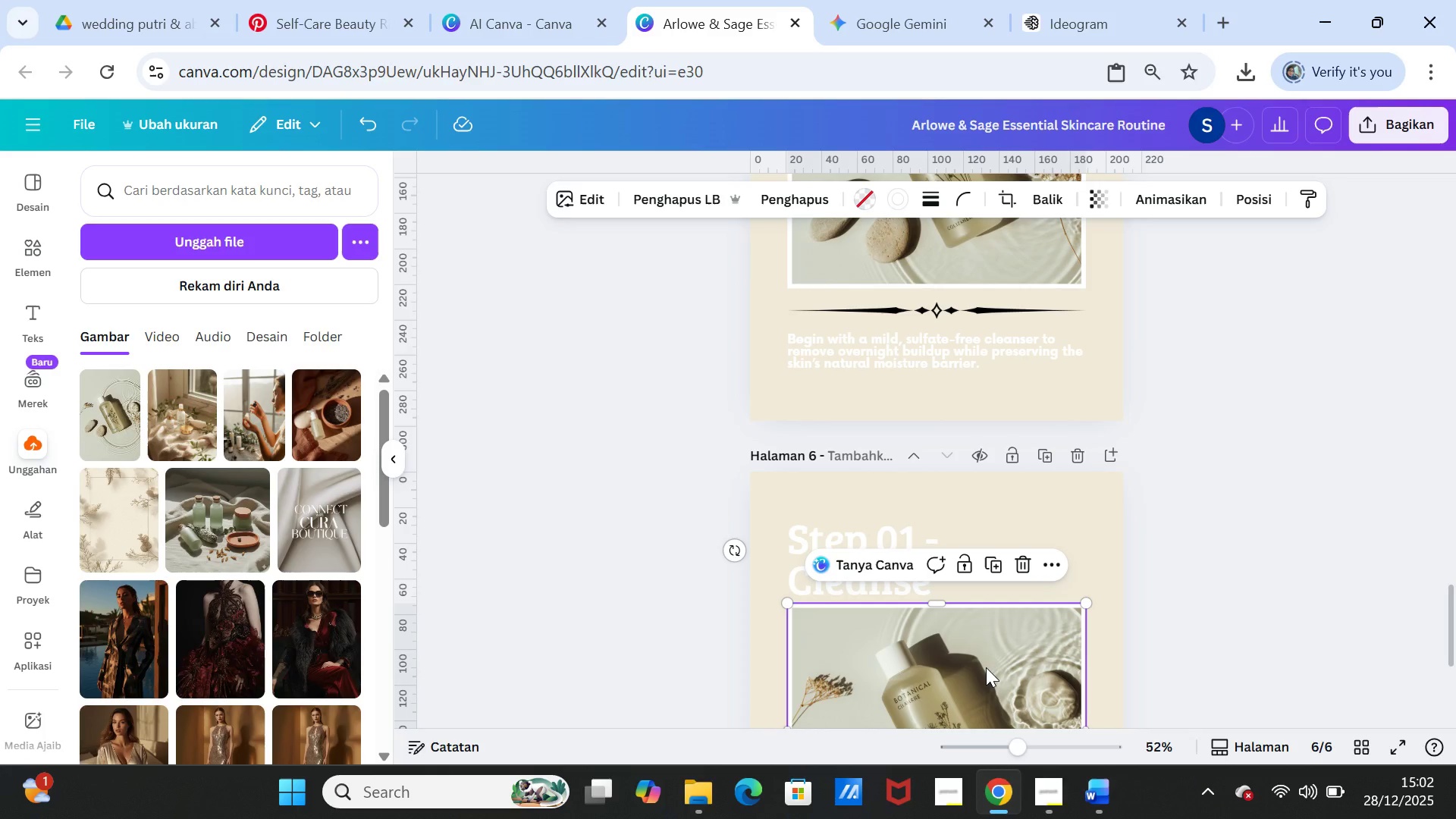 
key(Delete)
 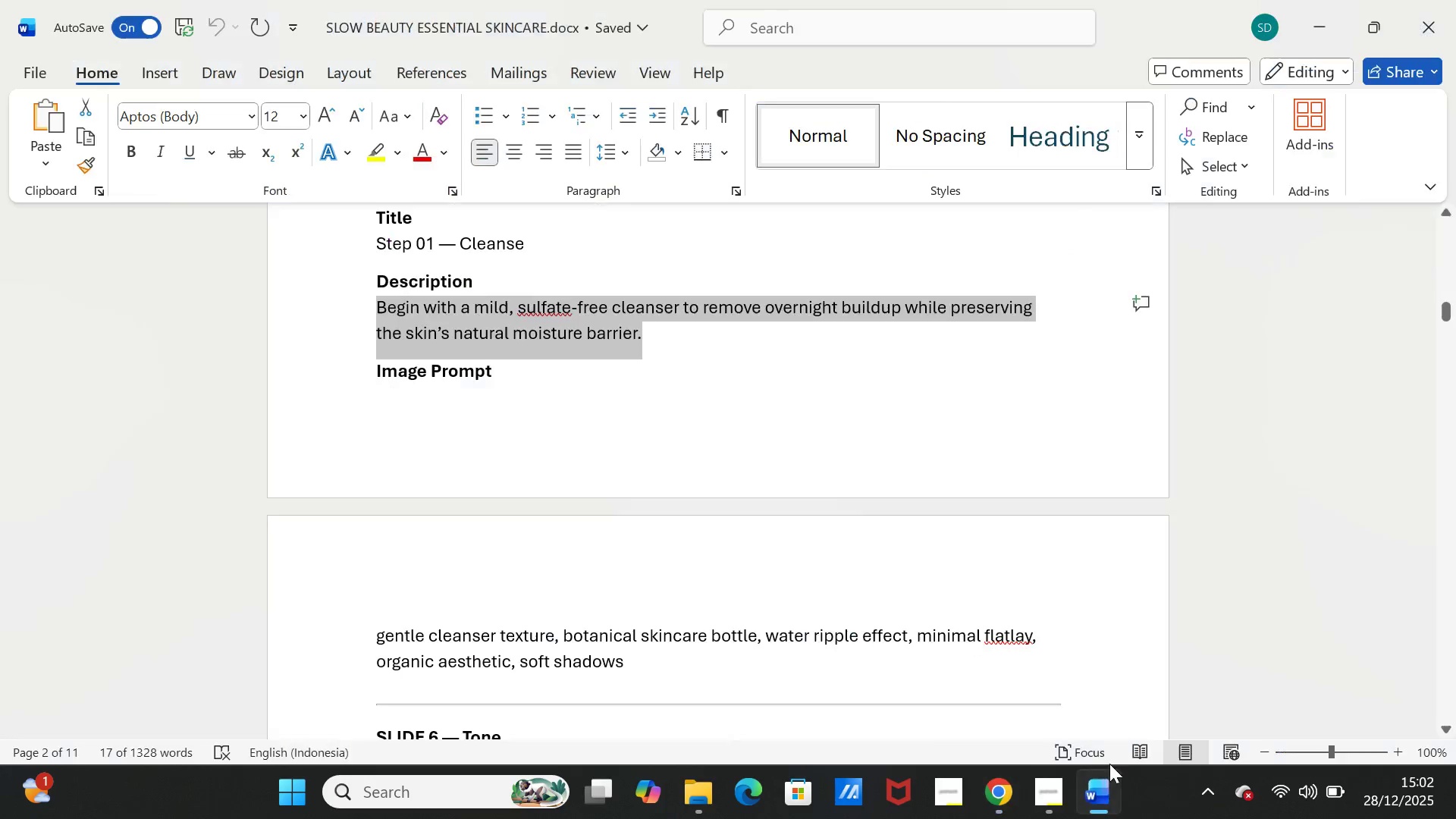 
scroll: coordinate [481, 498], scroll_direction: down, amount: 8.0
 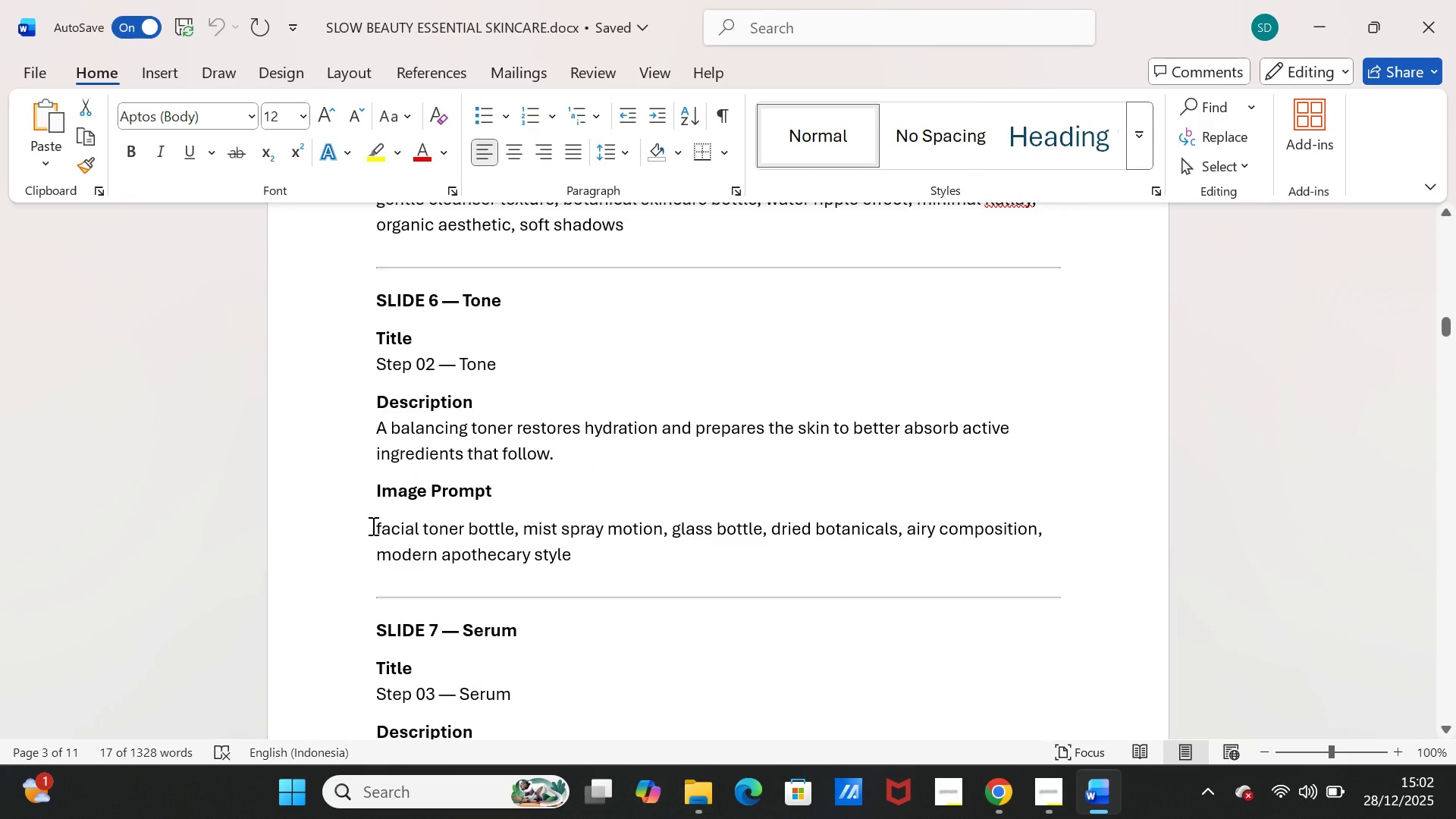 
left_click_drag(start_coordinate=[372, 526], to_coordinate=[559, 548])
 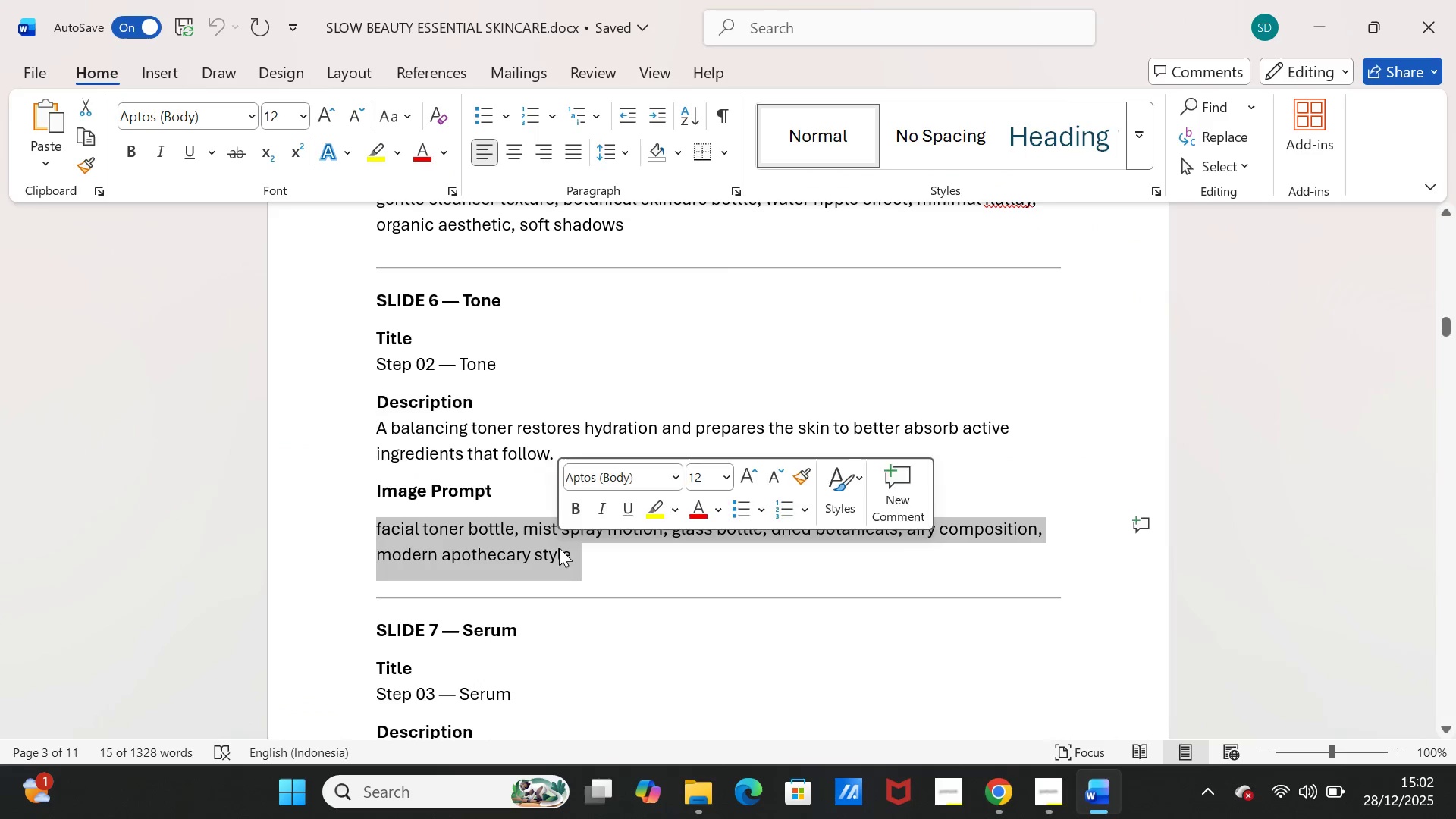 
key(Control+C)
 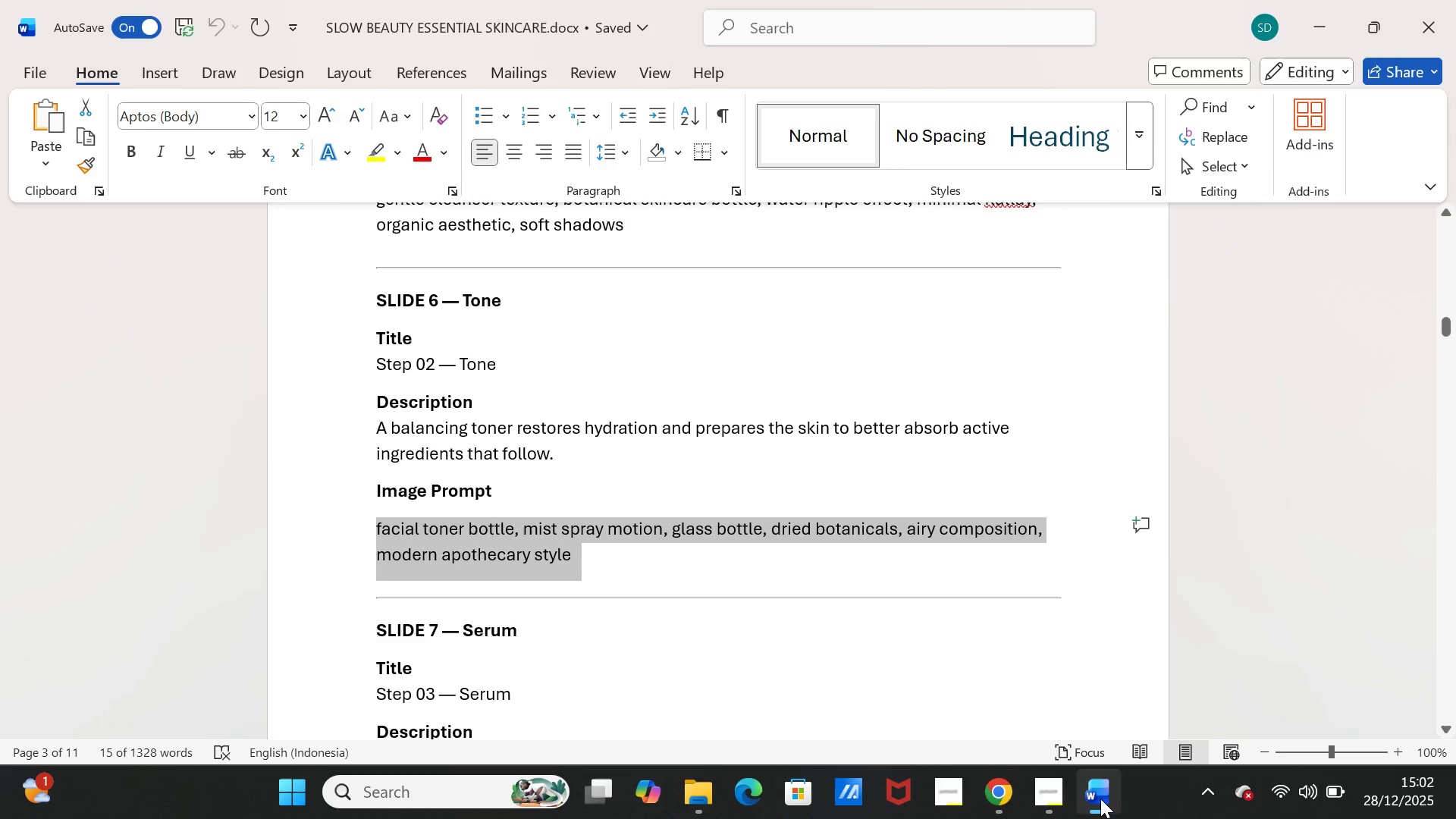 
left_click([1100, 799])
 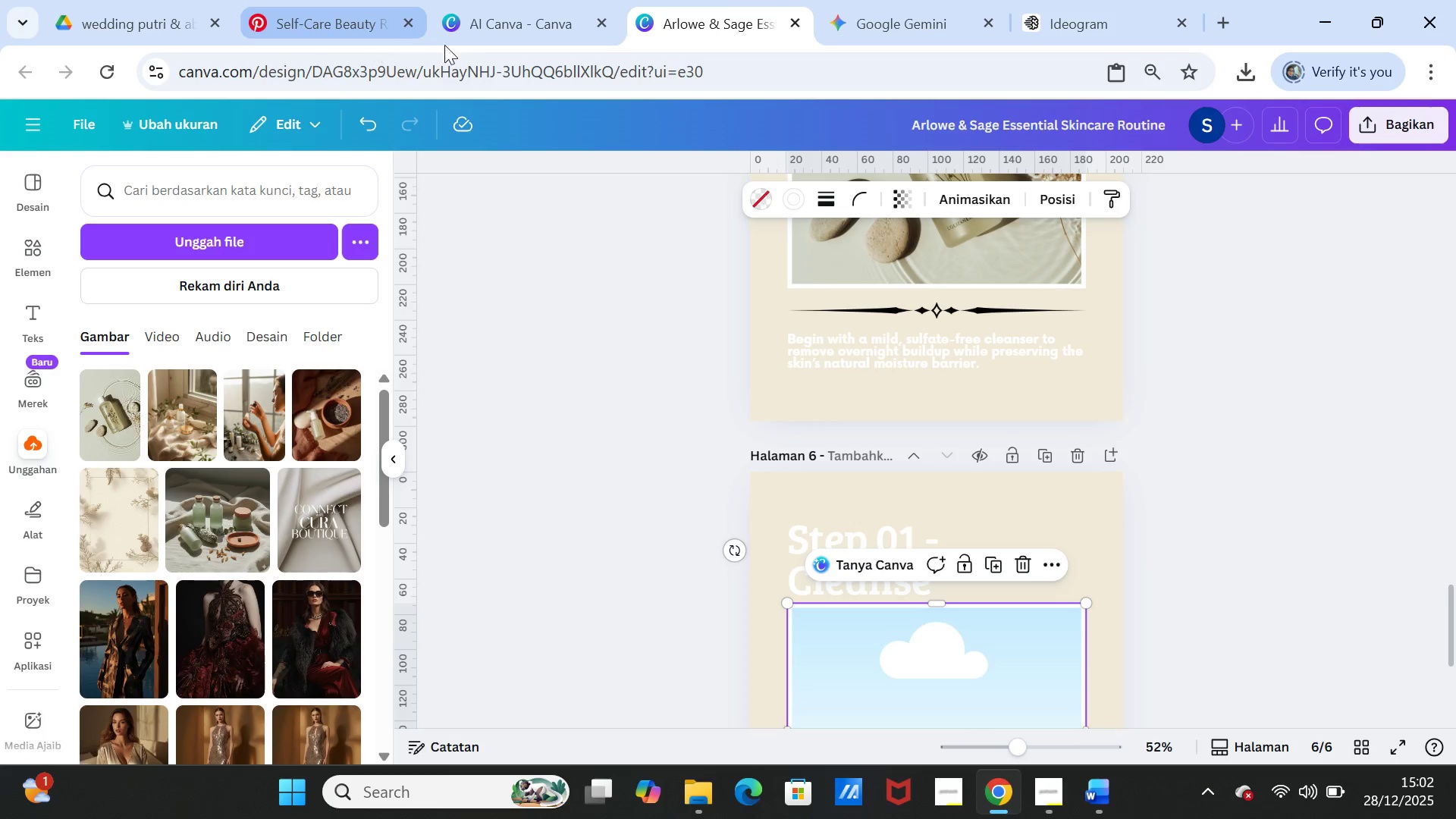 
left_click([472, 40])
 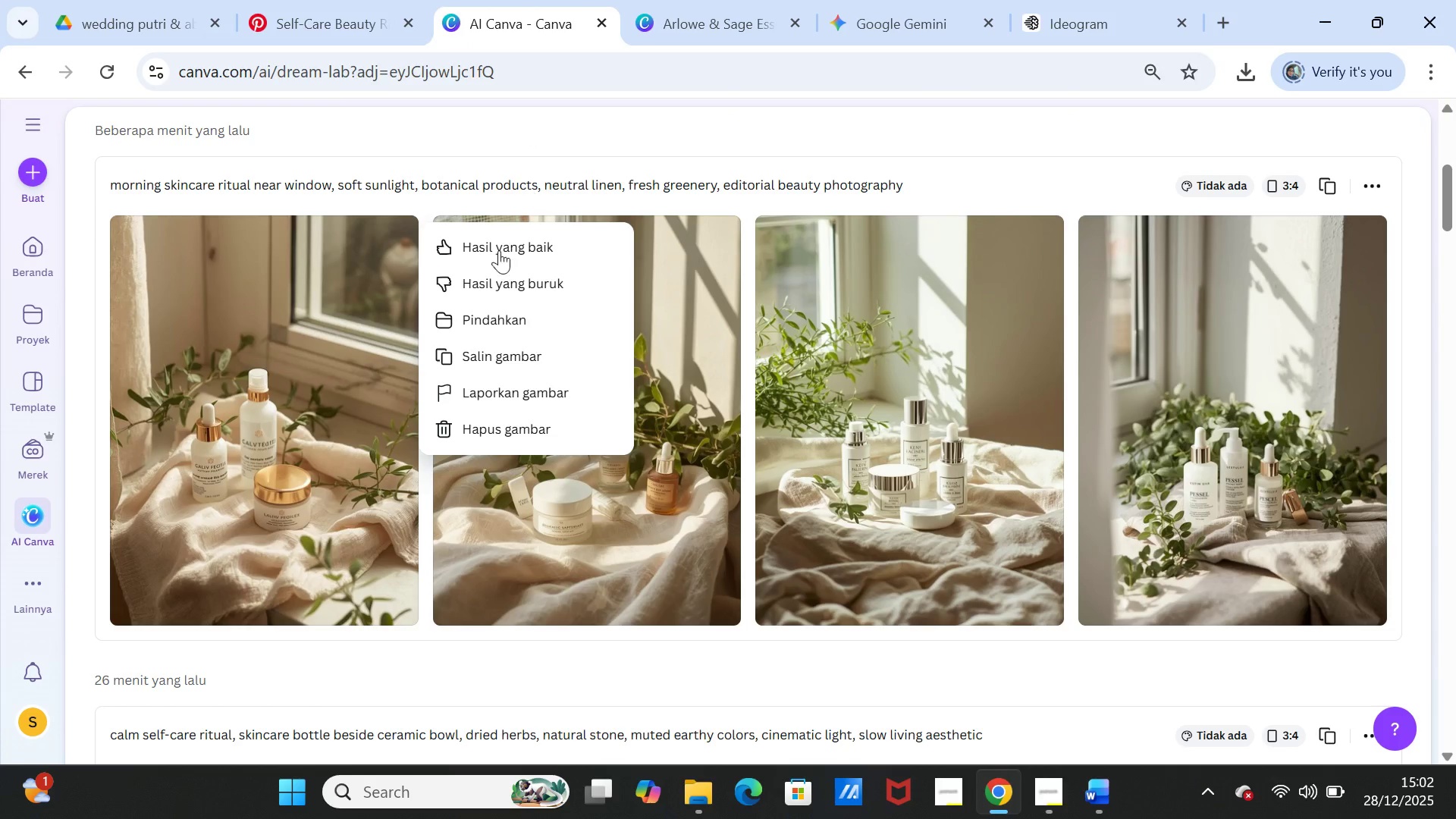 
scroll: coordinate [482, 270], scroll_direction: up, amount: 5.0
 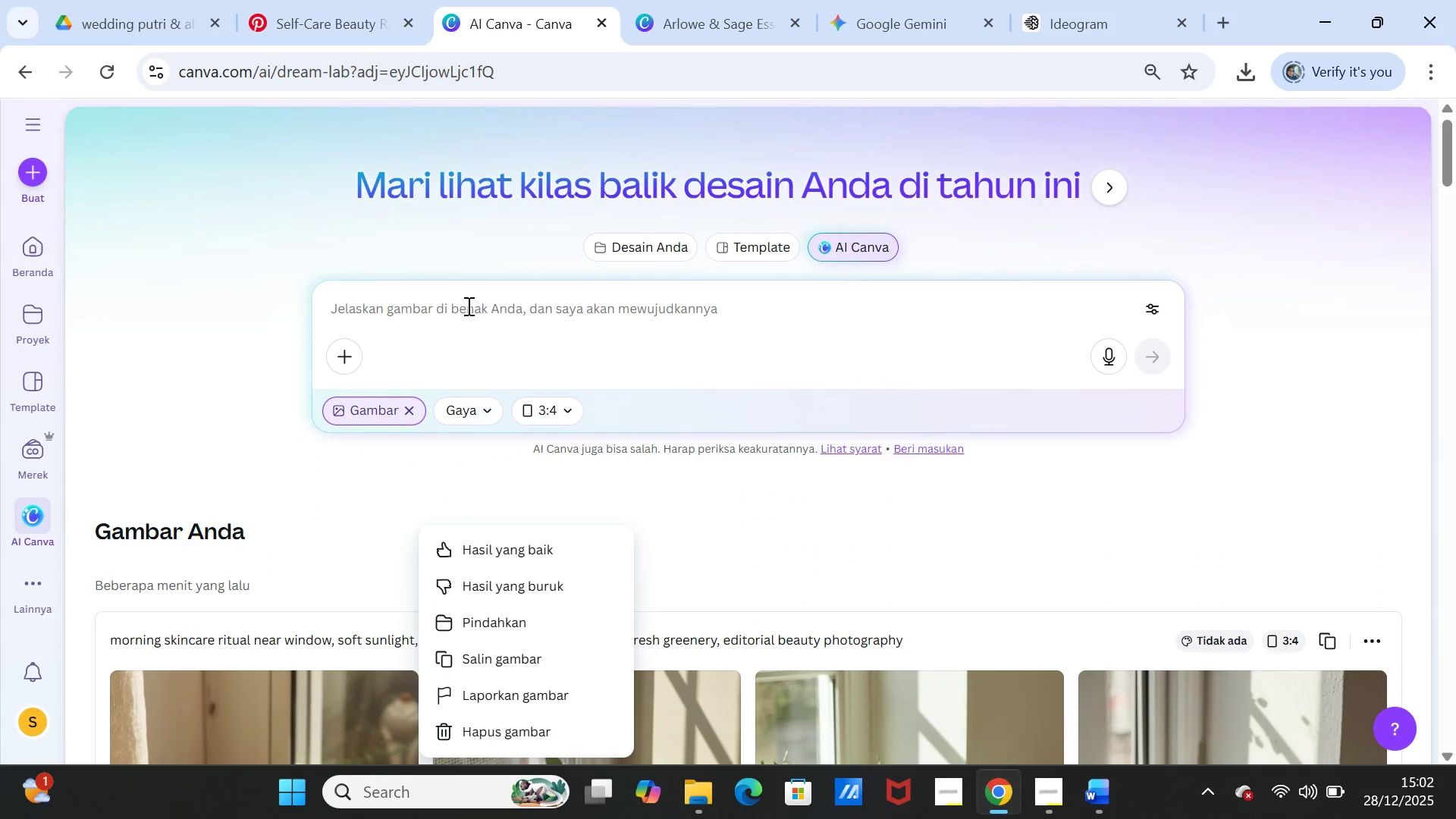 
left_click([467, 306])
 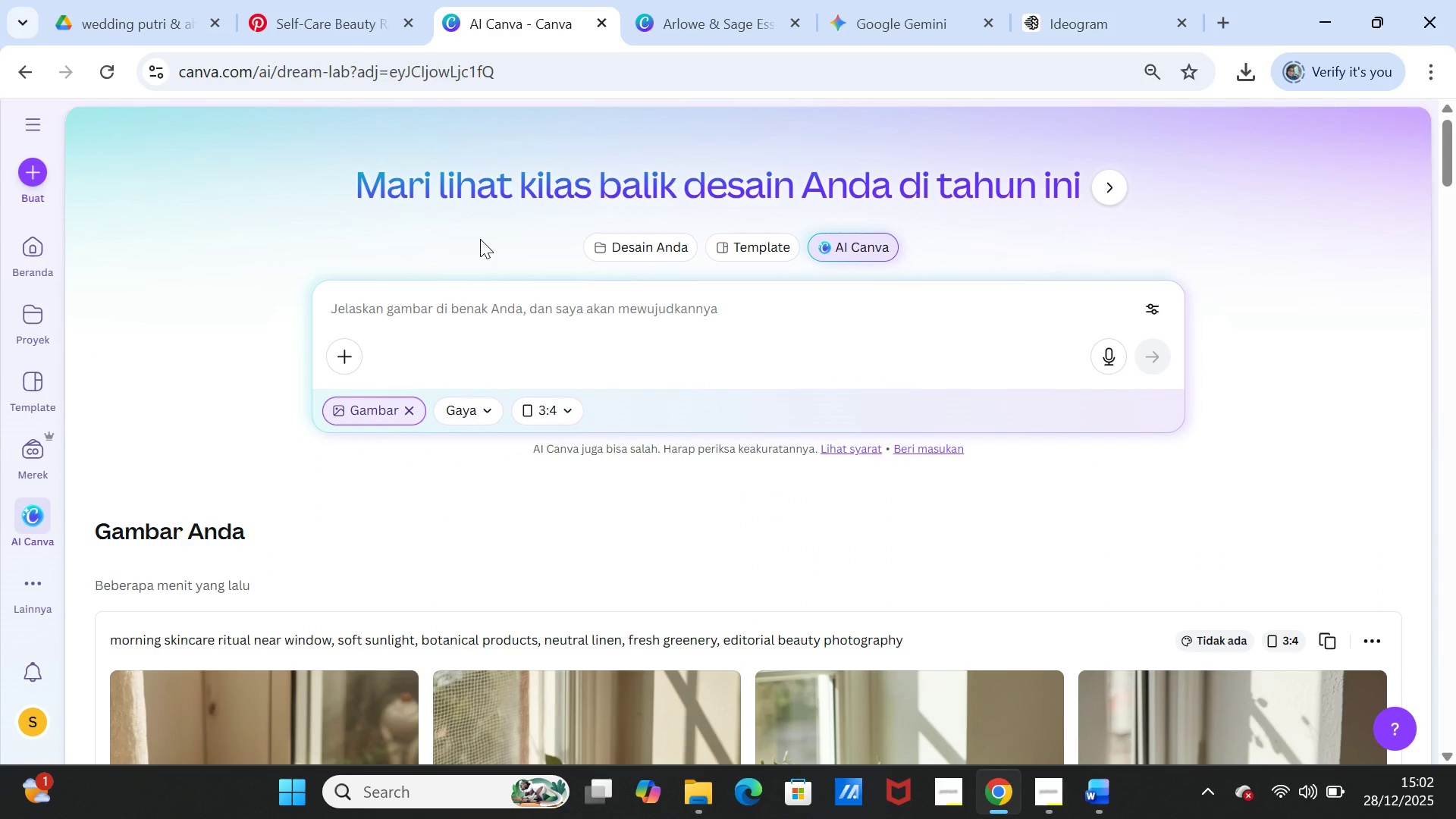 
scroll: coordinate [480, 239], scroll_direction: up, amount: 5.0
 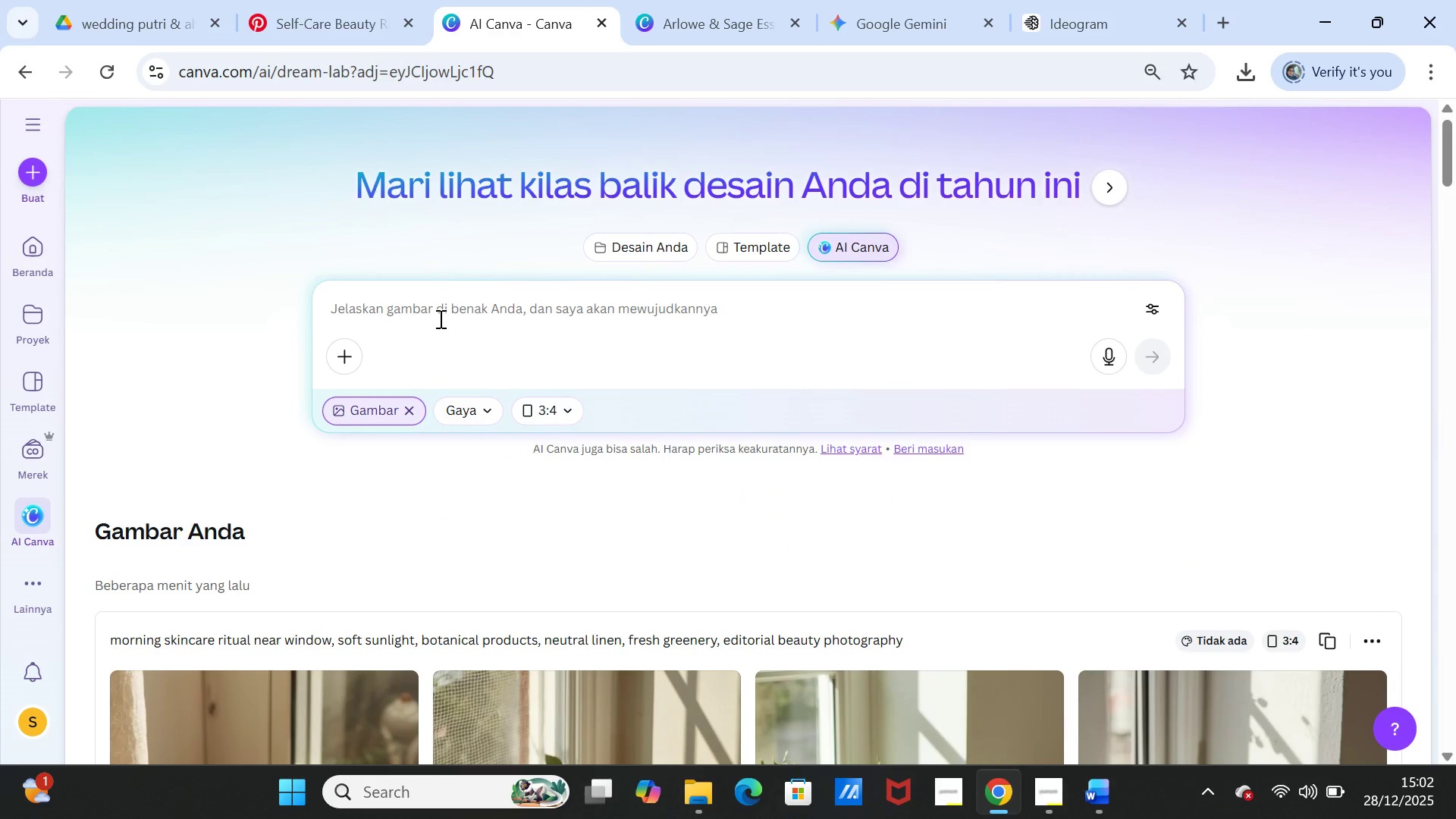 
left_click([439, 318])
 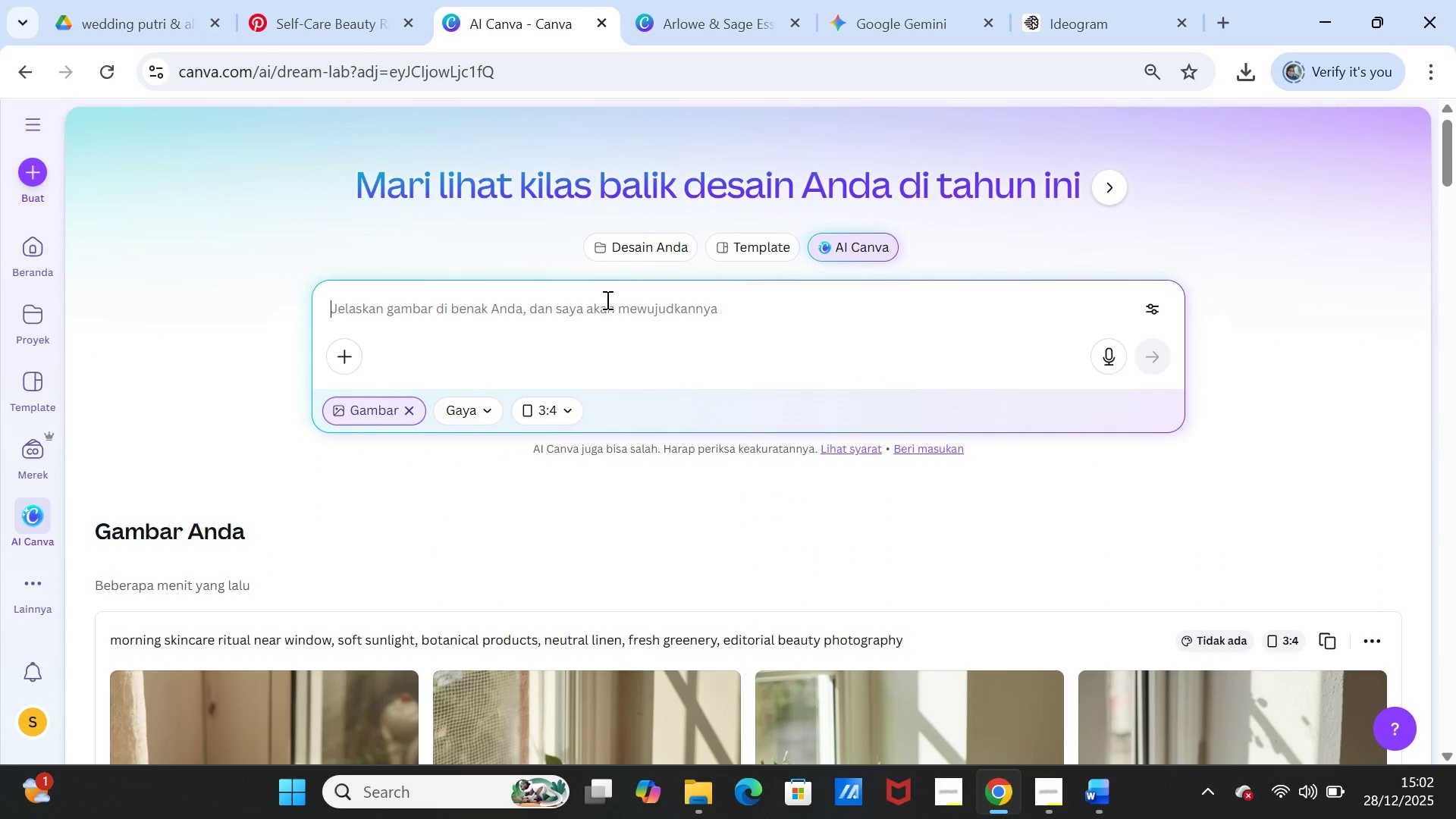 
key(Control+V)
 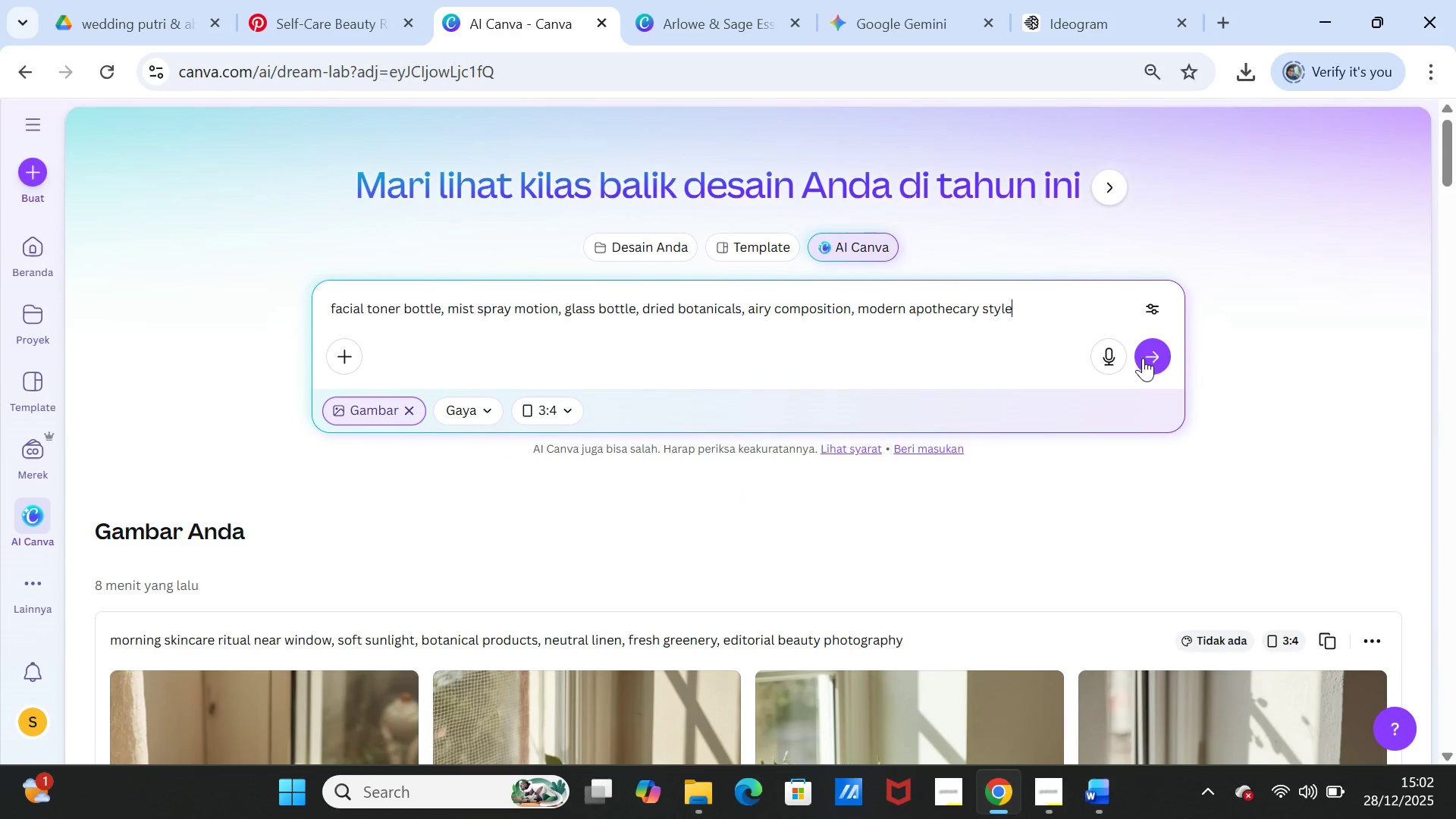 
left_click([1153, 356])
 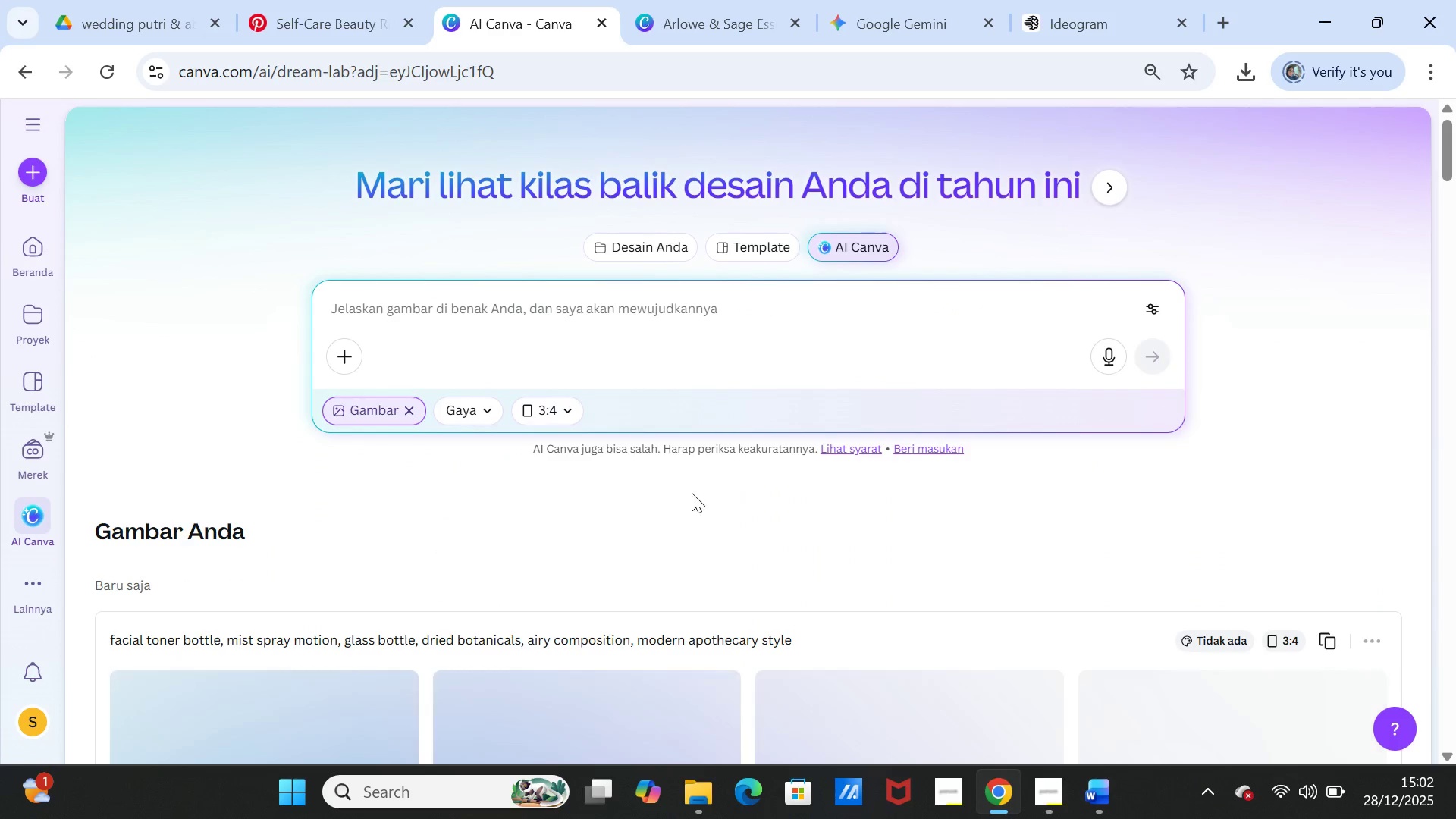 
scroll: coordinate [659, 526], scroll_direction: down, amount: 4.0
 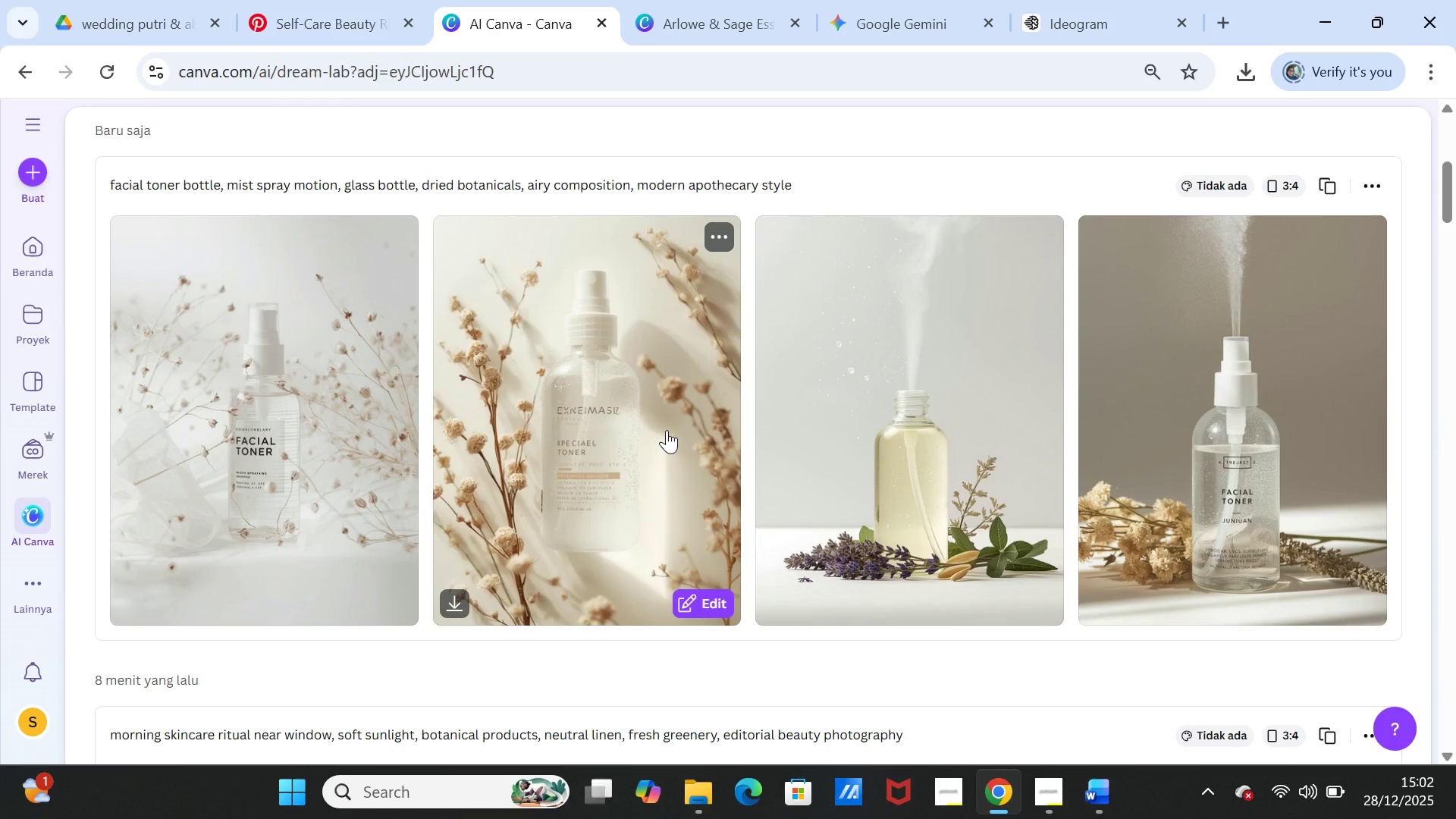 
wait(16.62)
 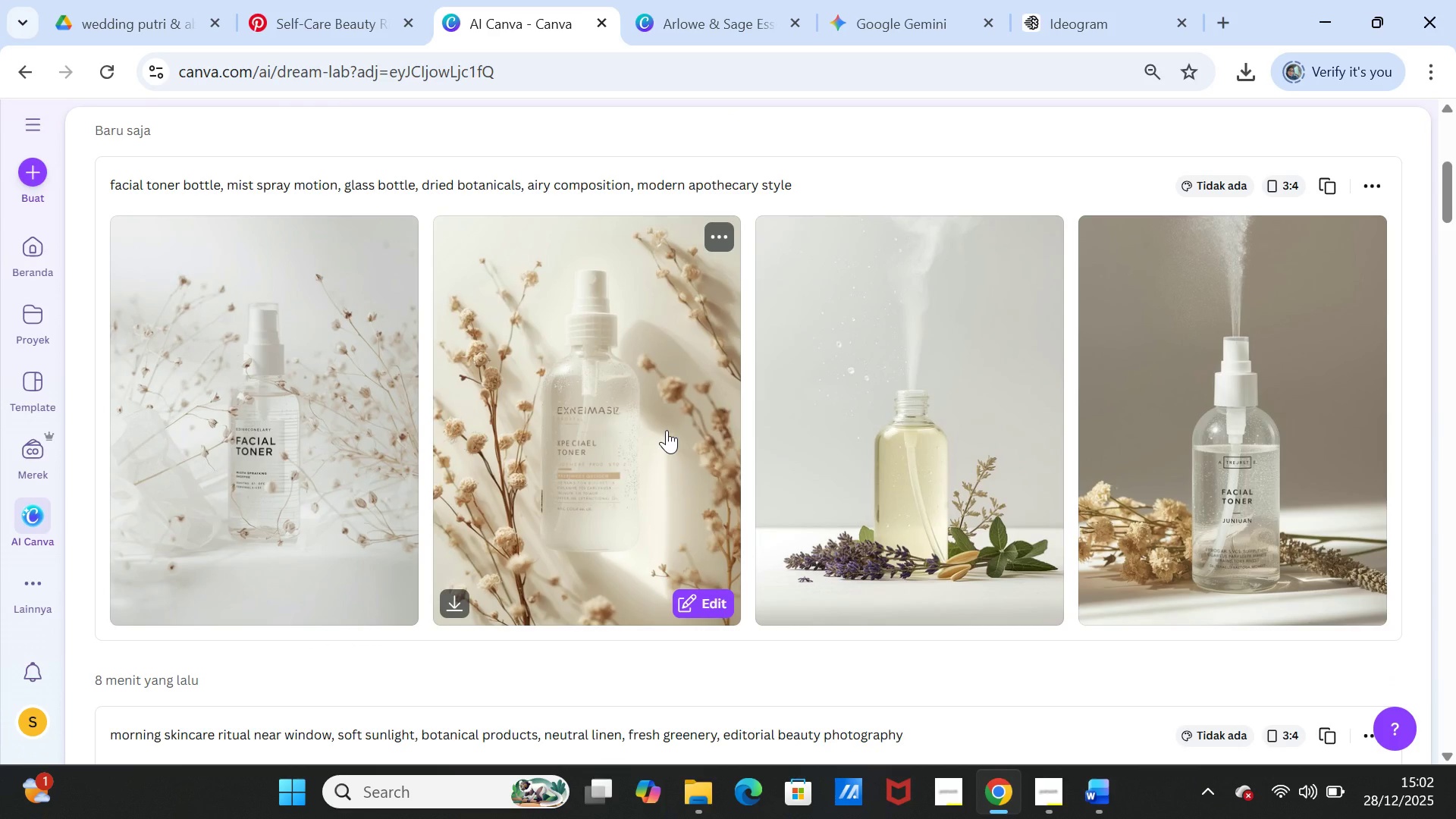 
scroll: coordinate [584, 346], scroll_direction: up, amount: 4.0
 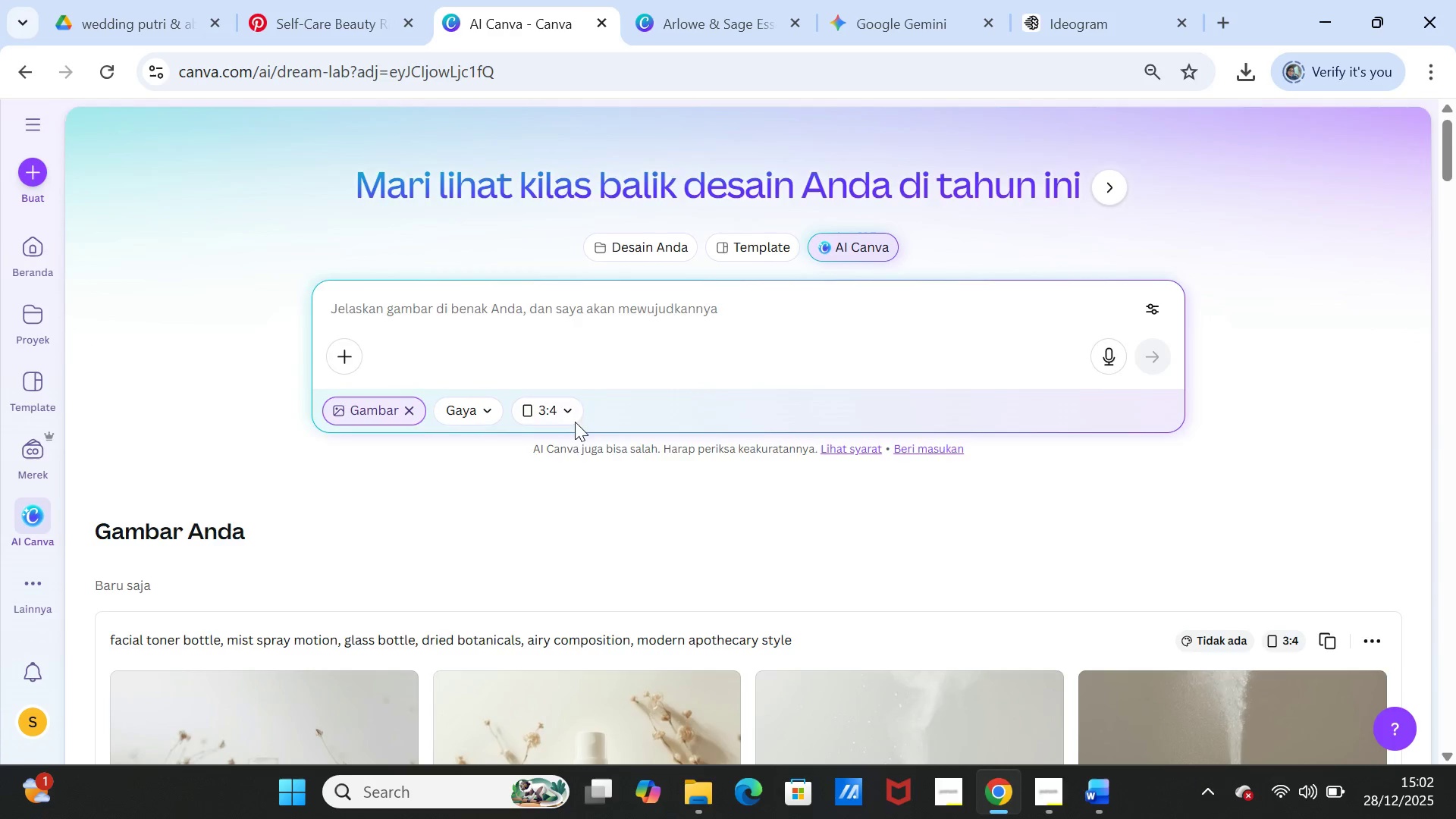 
scroll: coordinate [552, 475], scroll_direction: down, amount: 3.0
 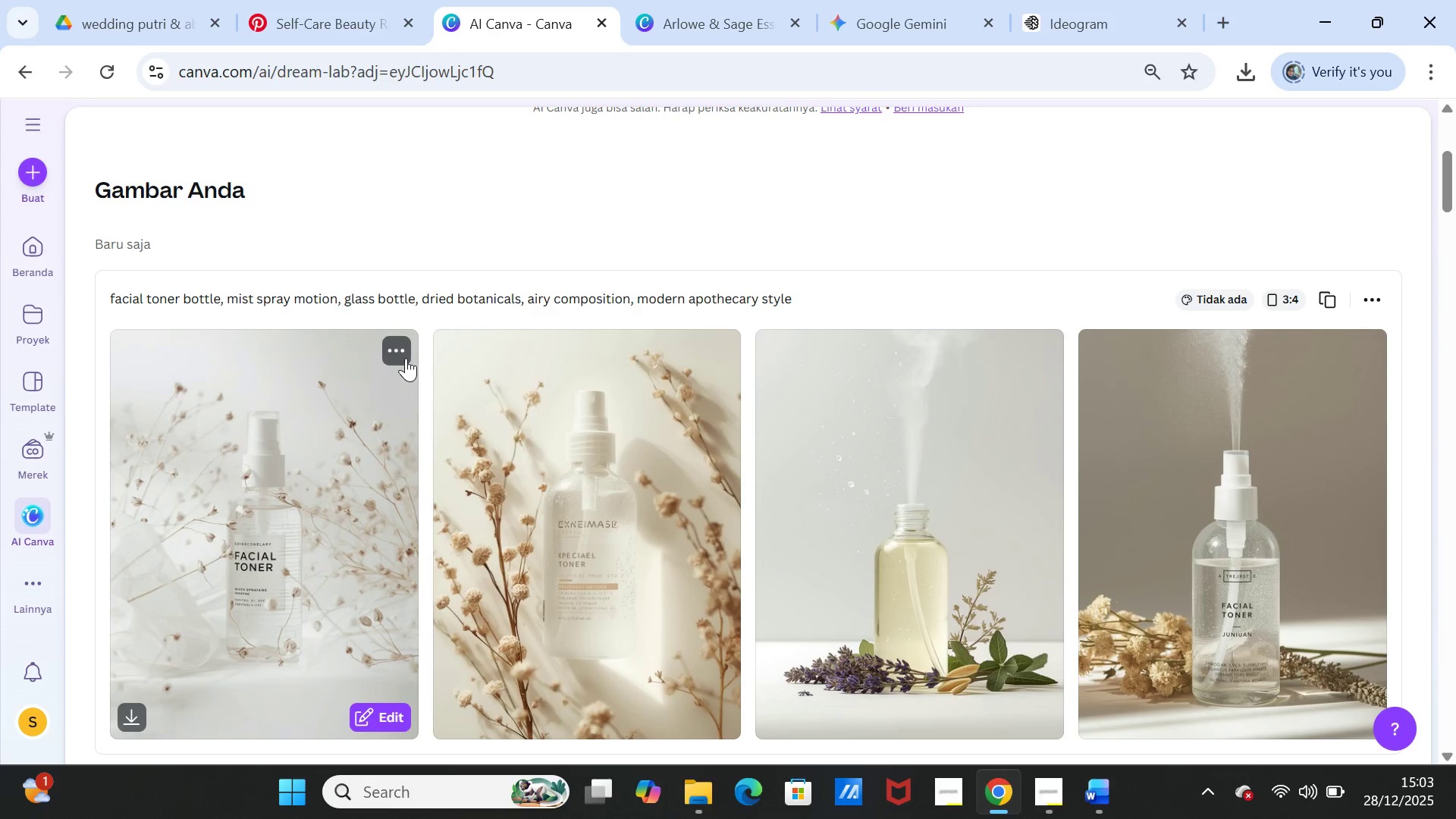 
left_click([403, 347])
 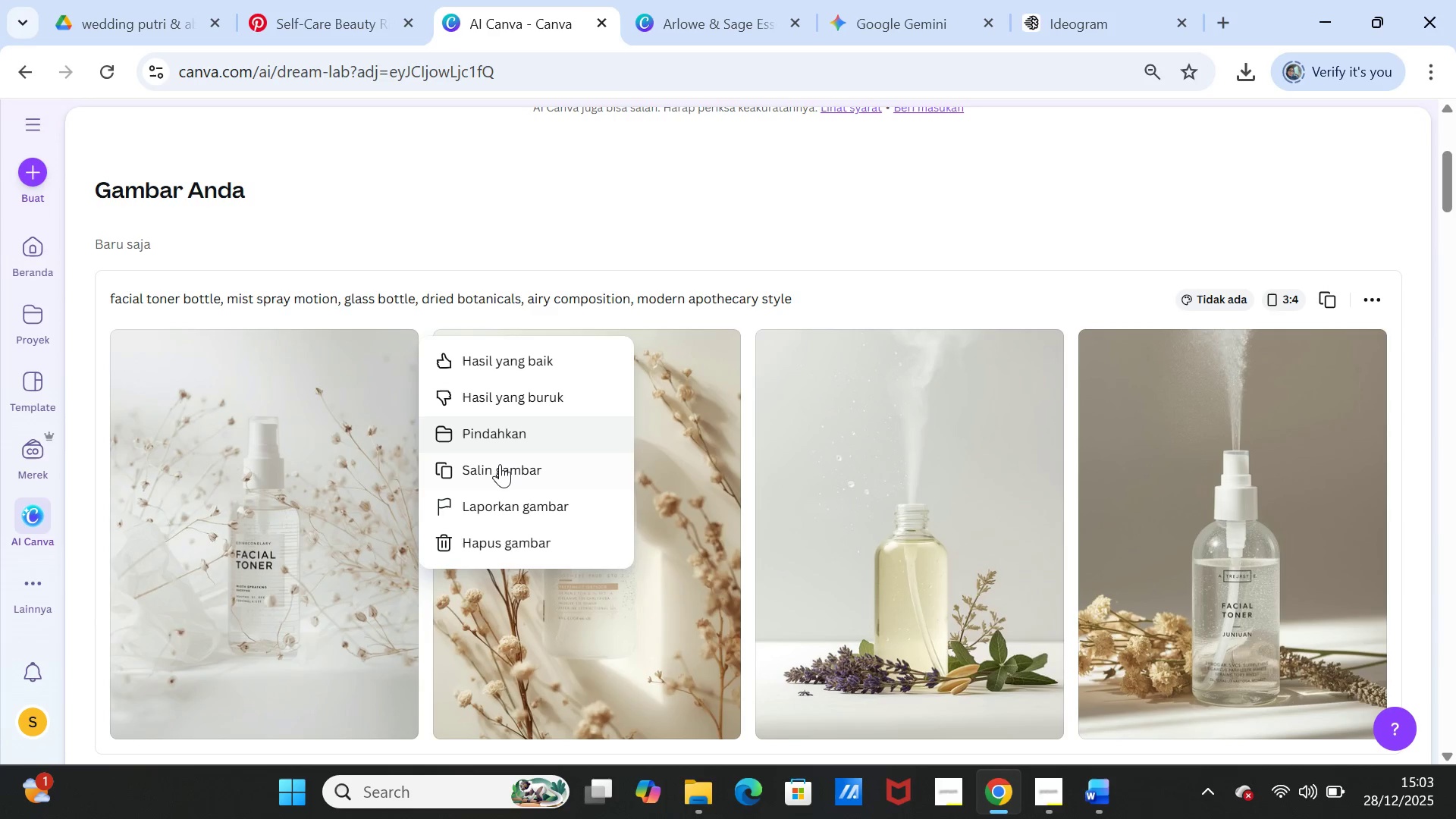 
left_click([500, 464])
 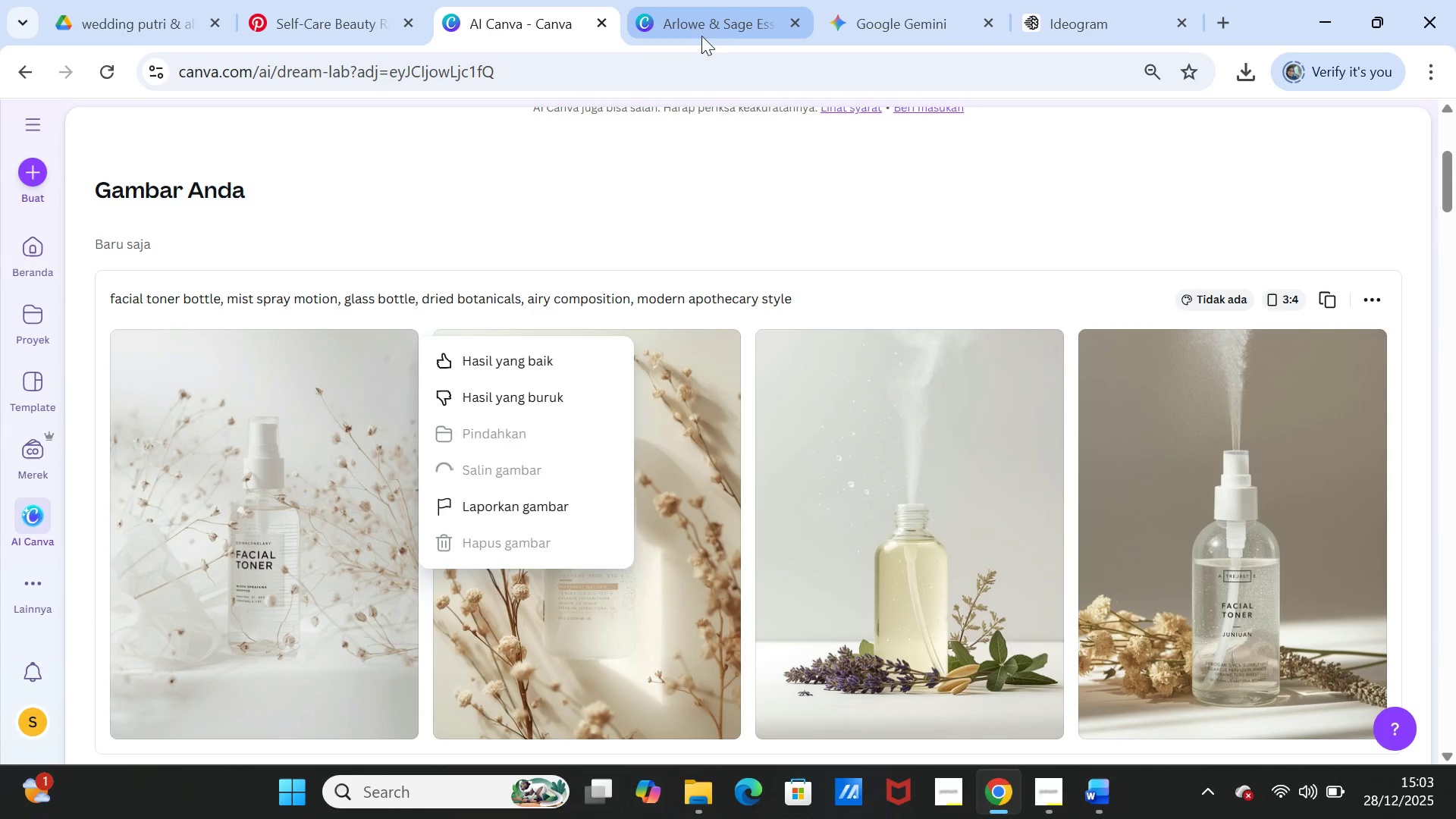 
left_click([700, 22])
 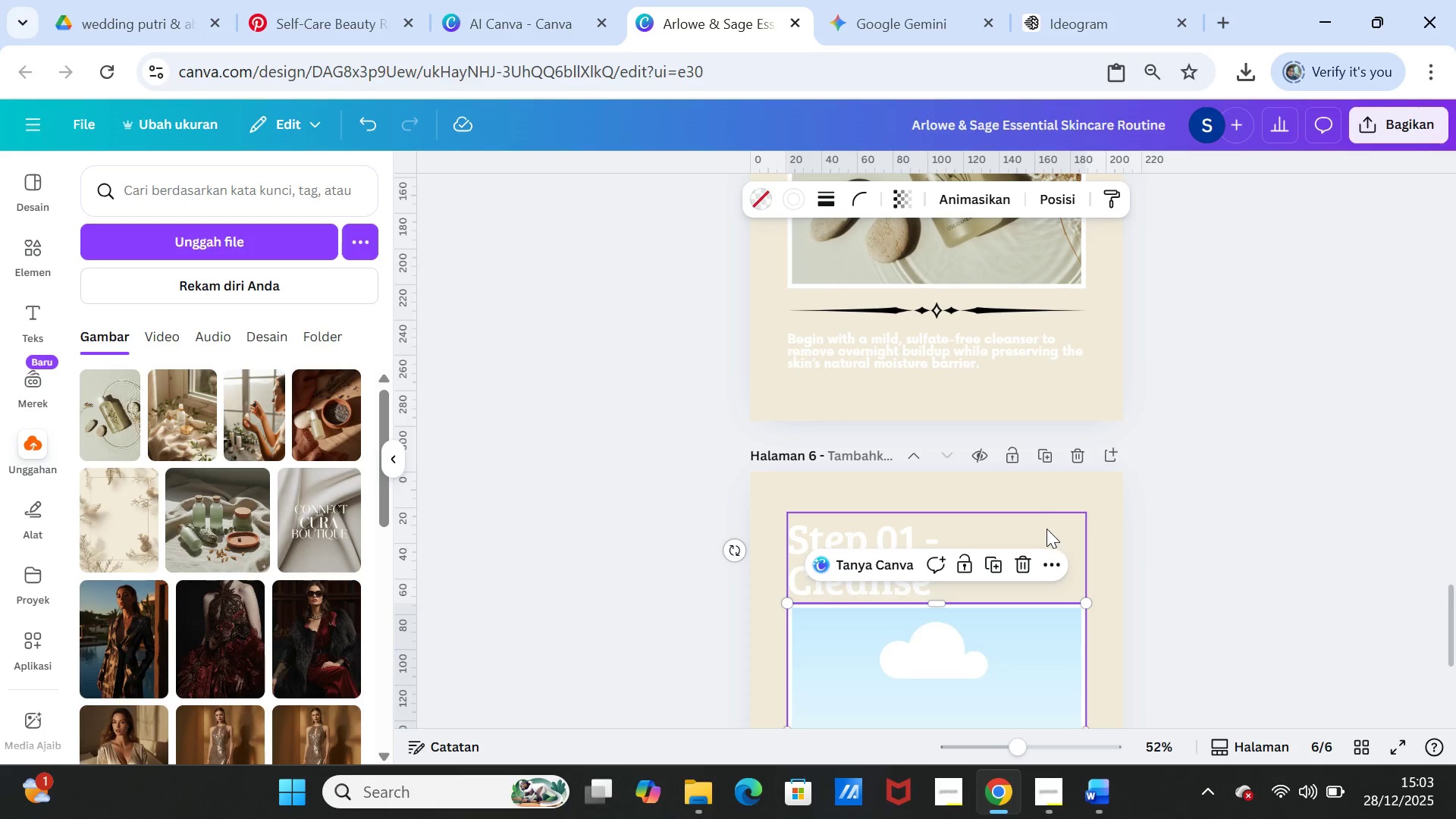 
scroll: coordinate [1046, 531], scroll_direction: down, amount: 3.0
 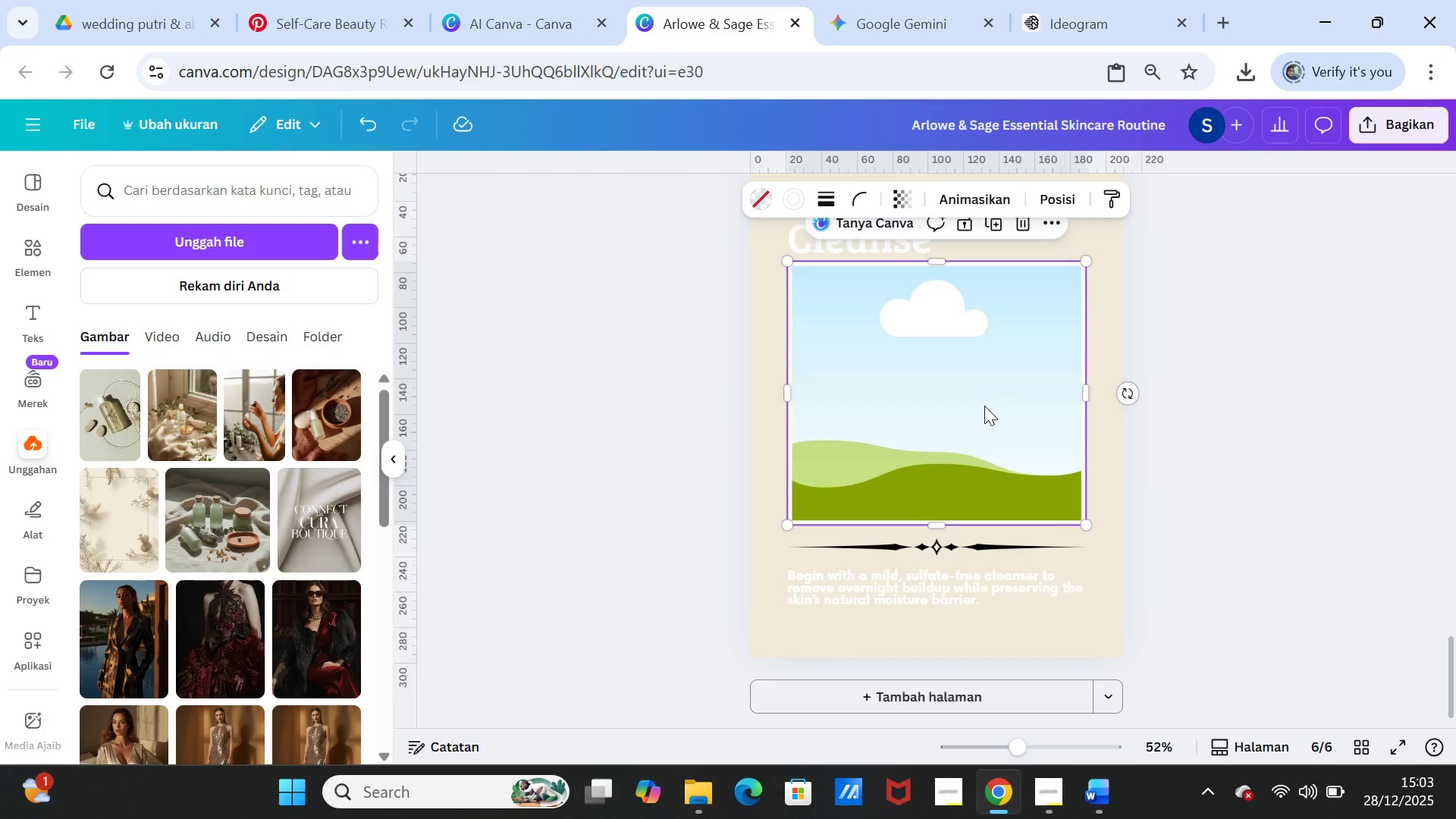 
scroll: coordinate [984, 410], scroll_direction: up, amount: 4.0
 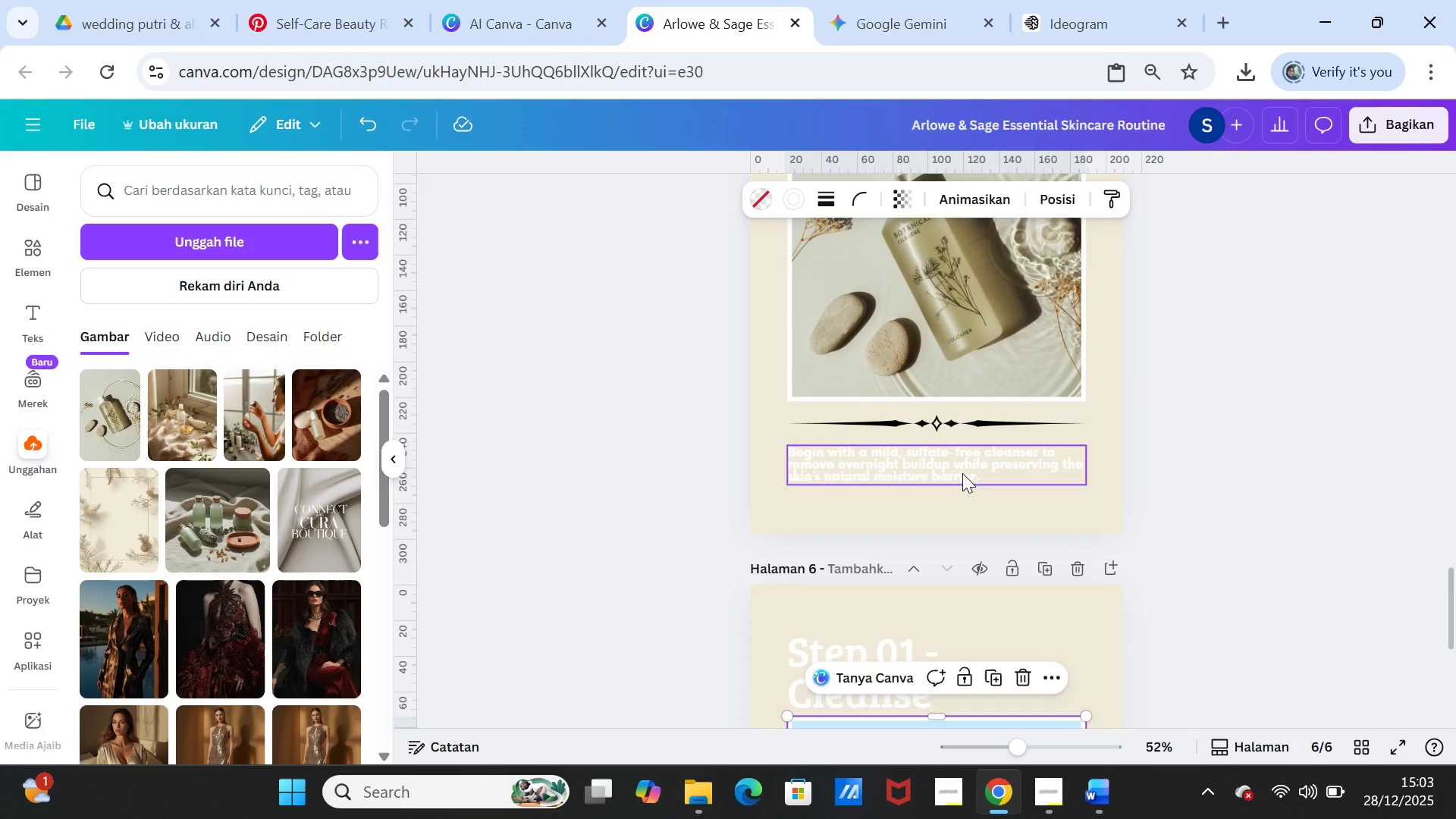 
scroll: coordinate [954, 507], scroll_direction: down, amount: 4.0
 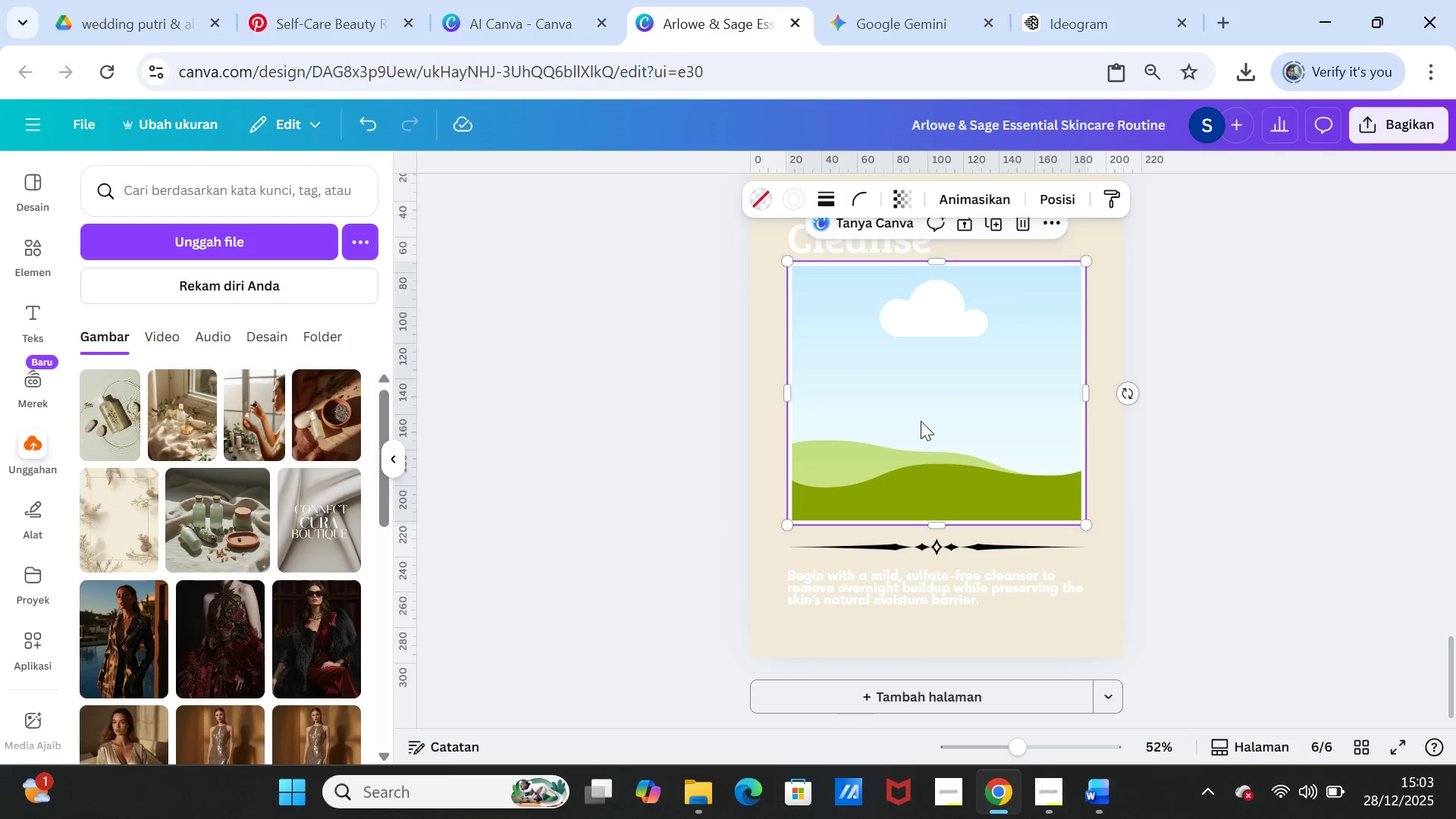 
left_click([921, 421])
 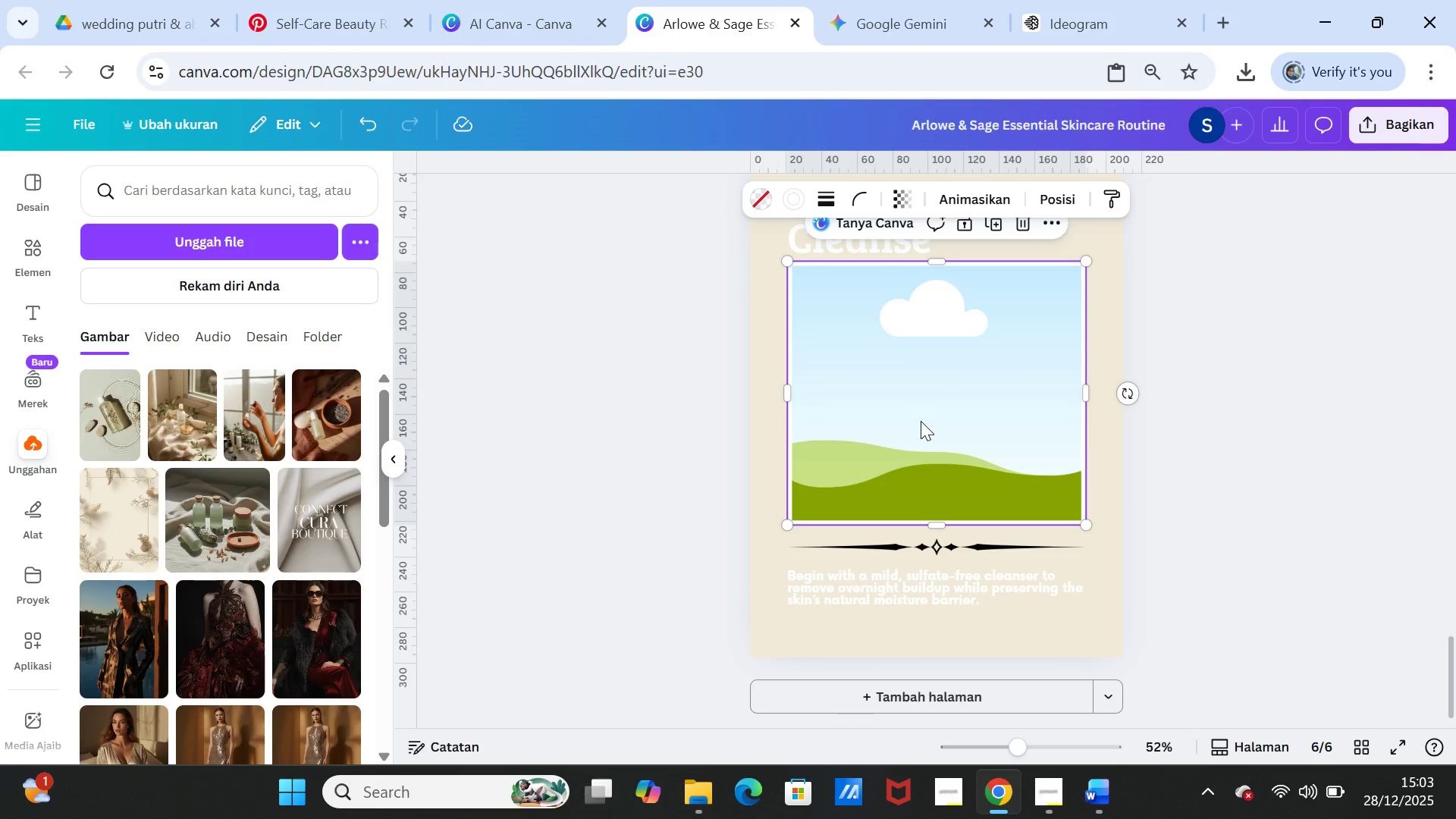 
right_click([921, 421])
 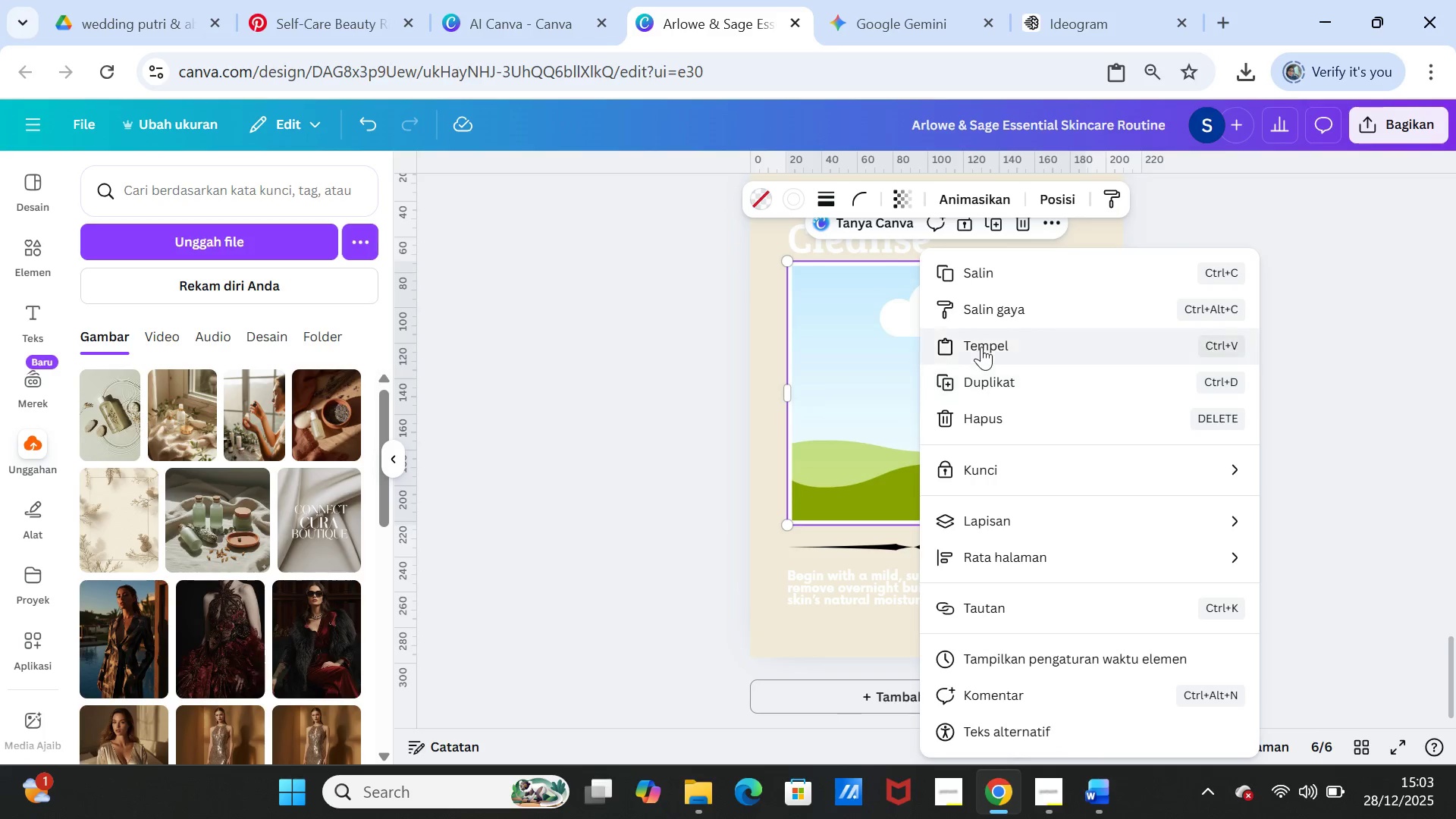 
left_click([981, 347])
 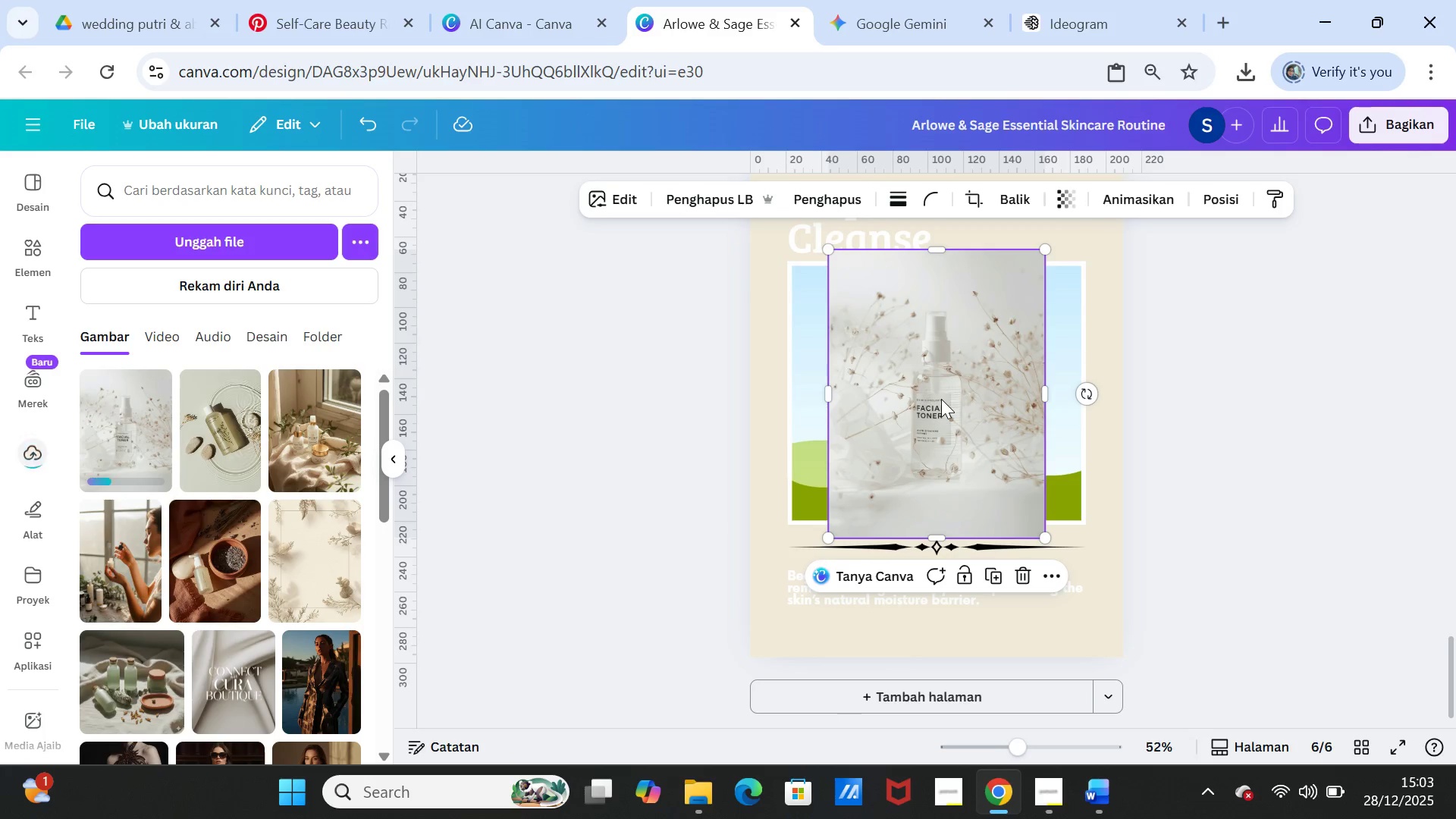 
left_click_drag(start_coordinate=[941, 399], to_coordinate=[941, 391])
 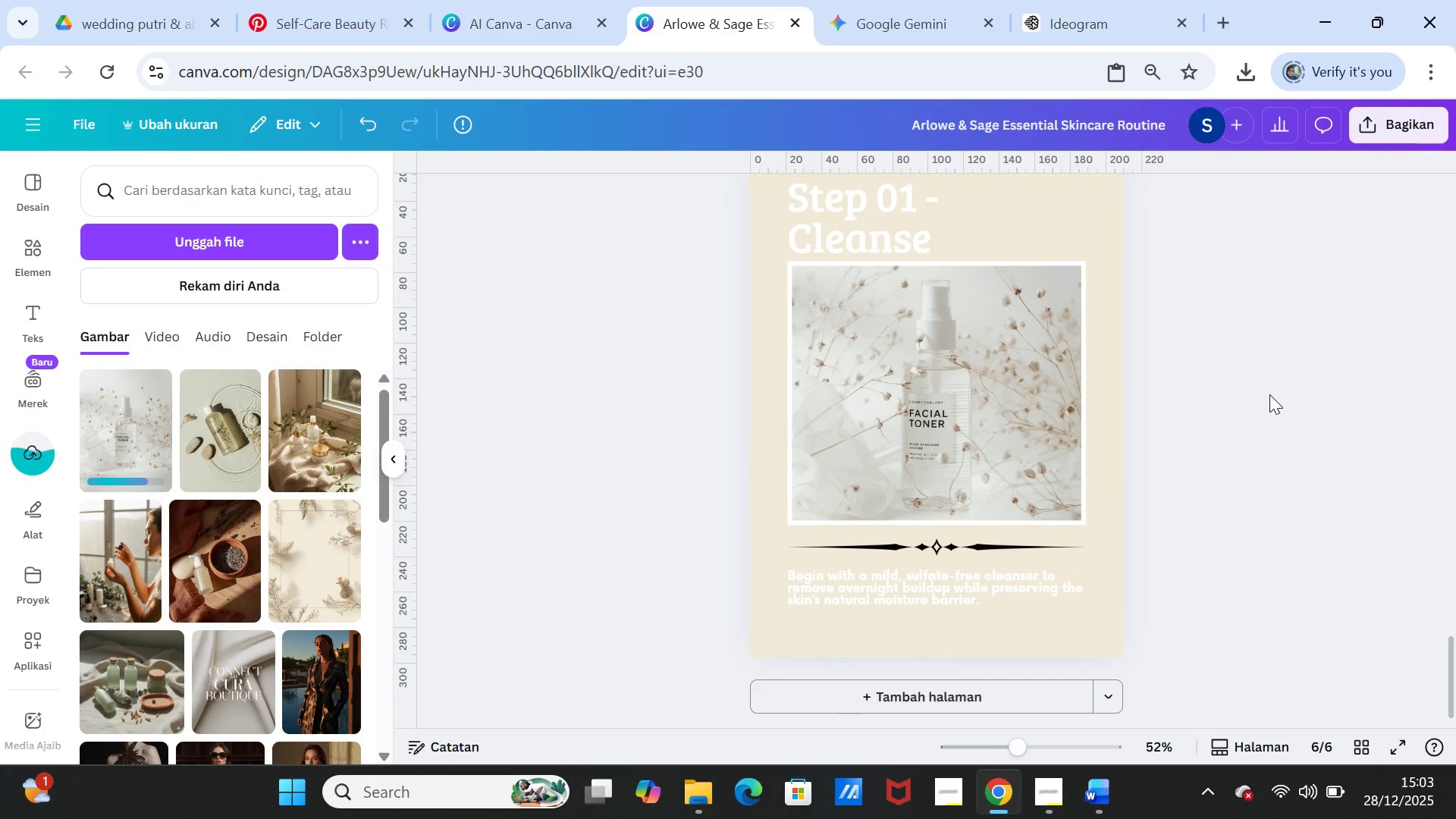 
left_click([1269, 394])
 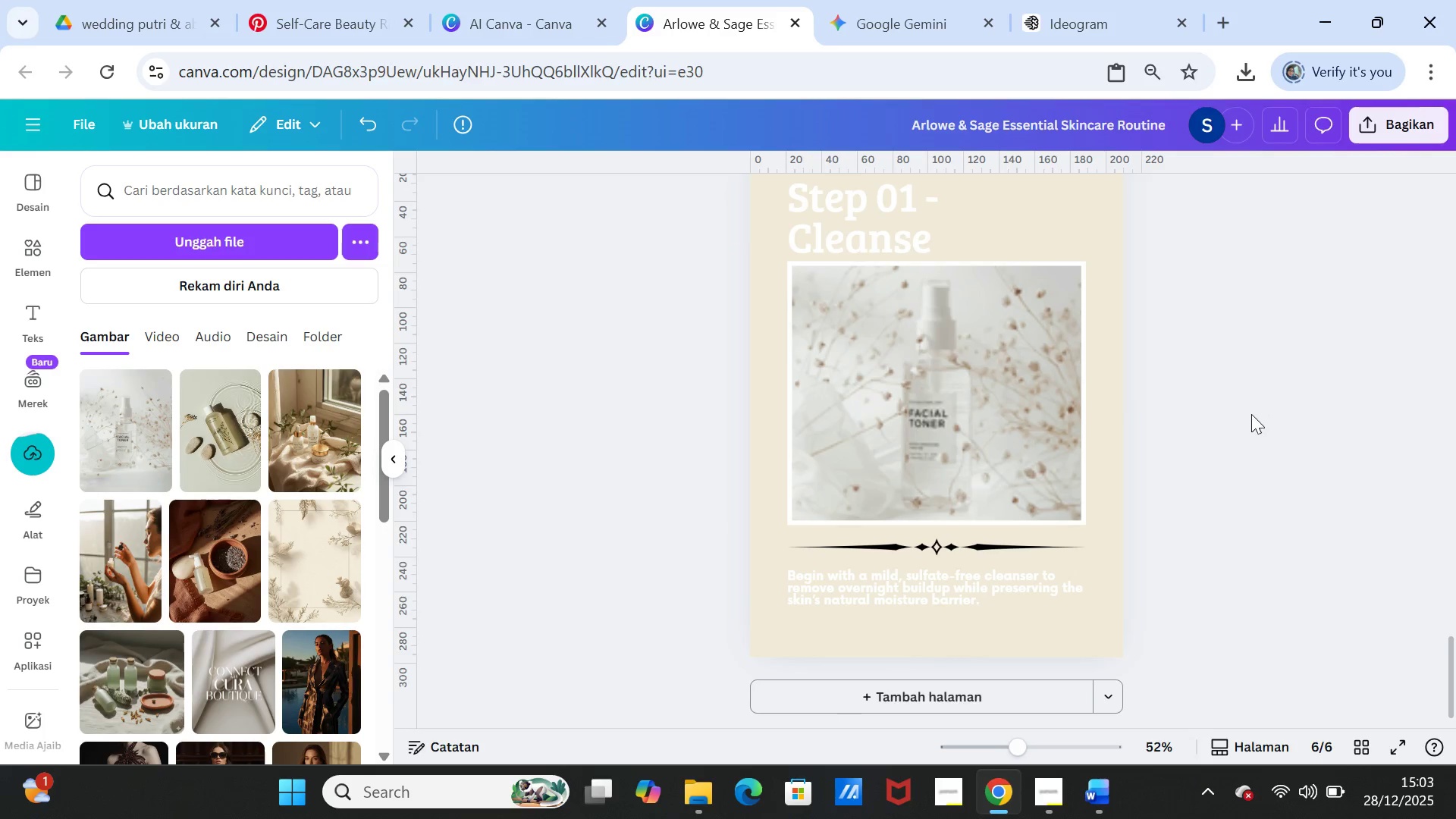 
left_click([1103, 802])
 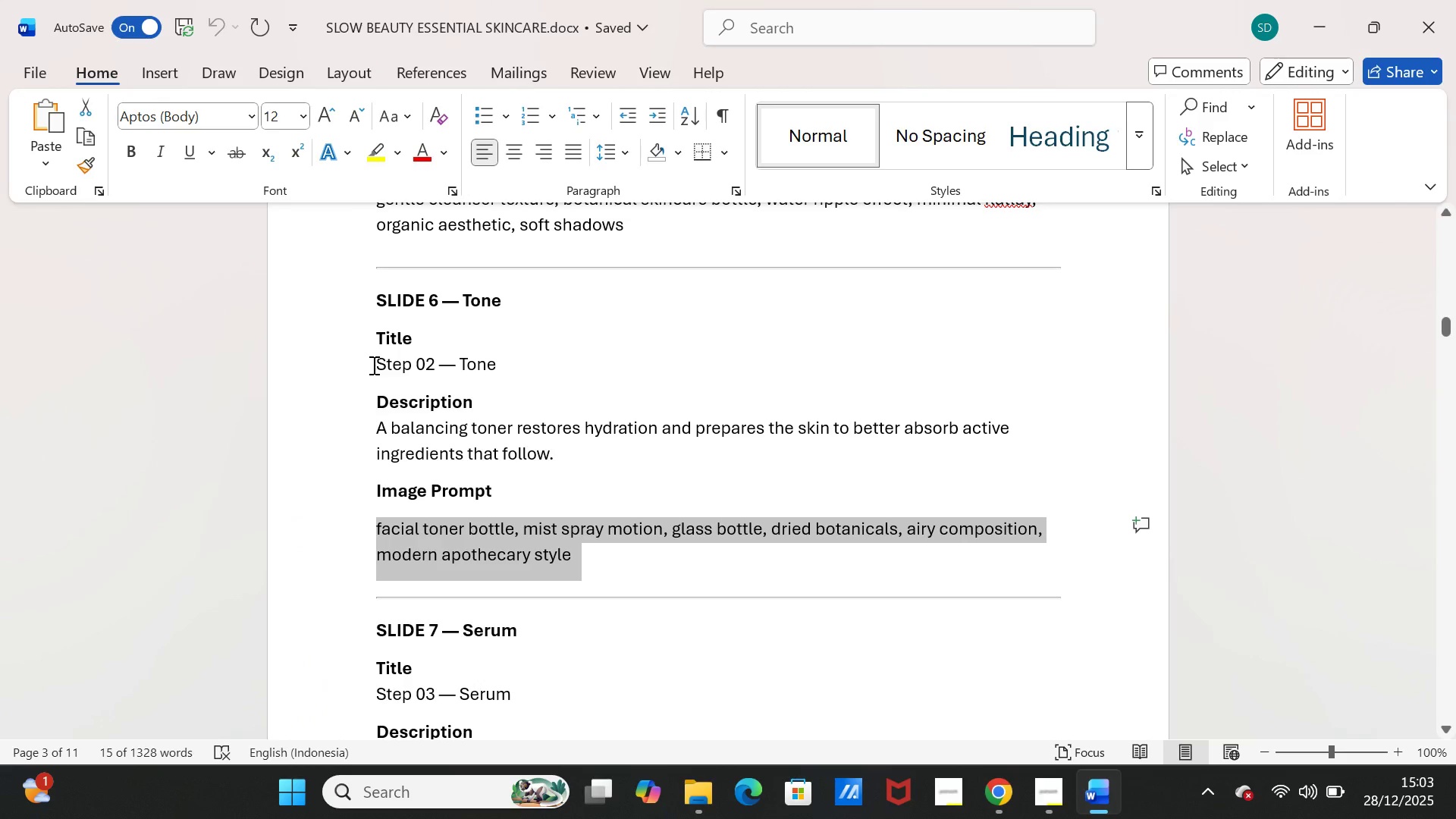 
left_click_drag(start_coordinate=[372, 365], to_coordinate=[491, 360])
 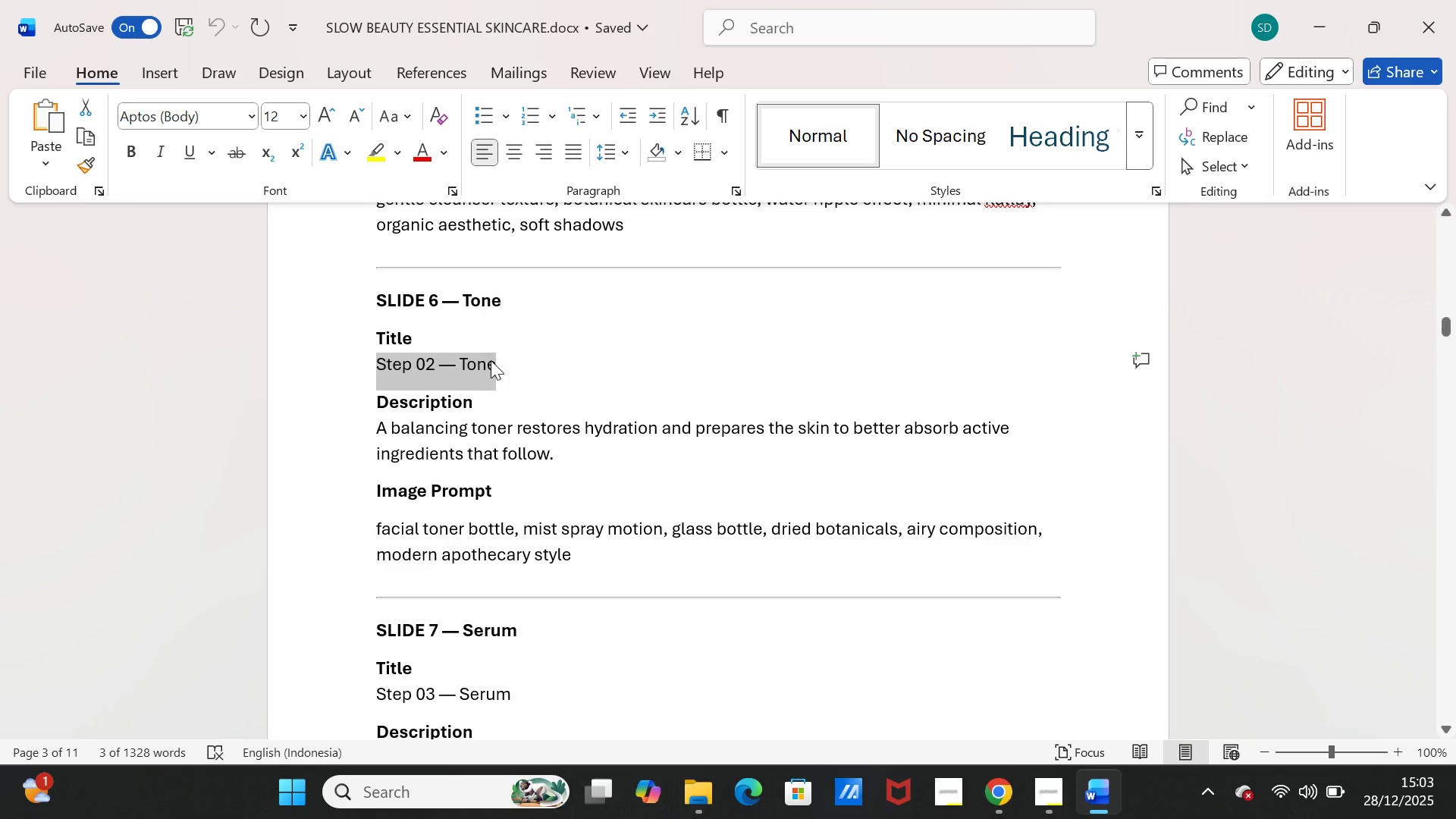 
key(Control+C)
 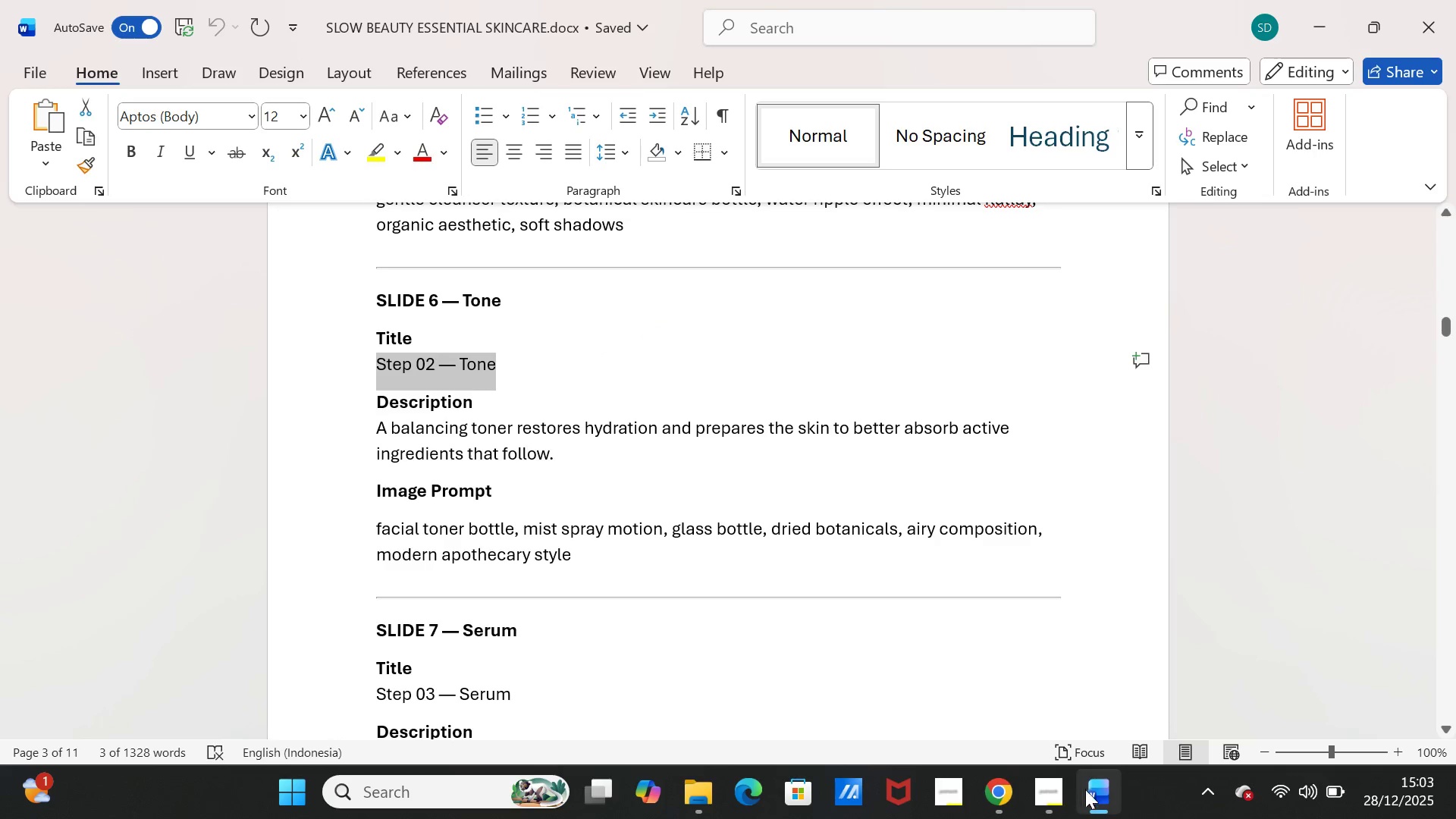 
left_click([1092, 791])
 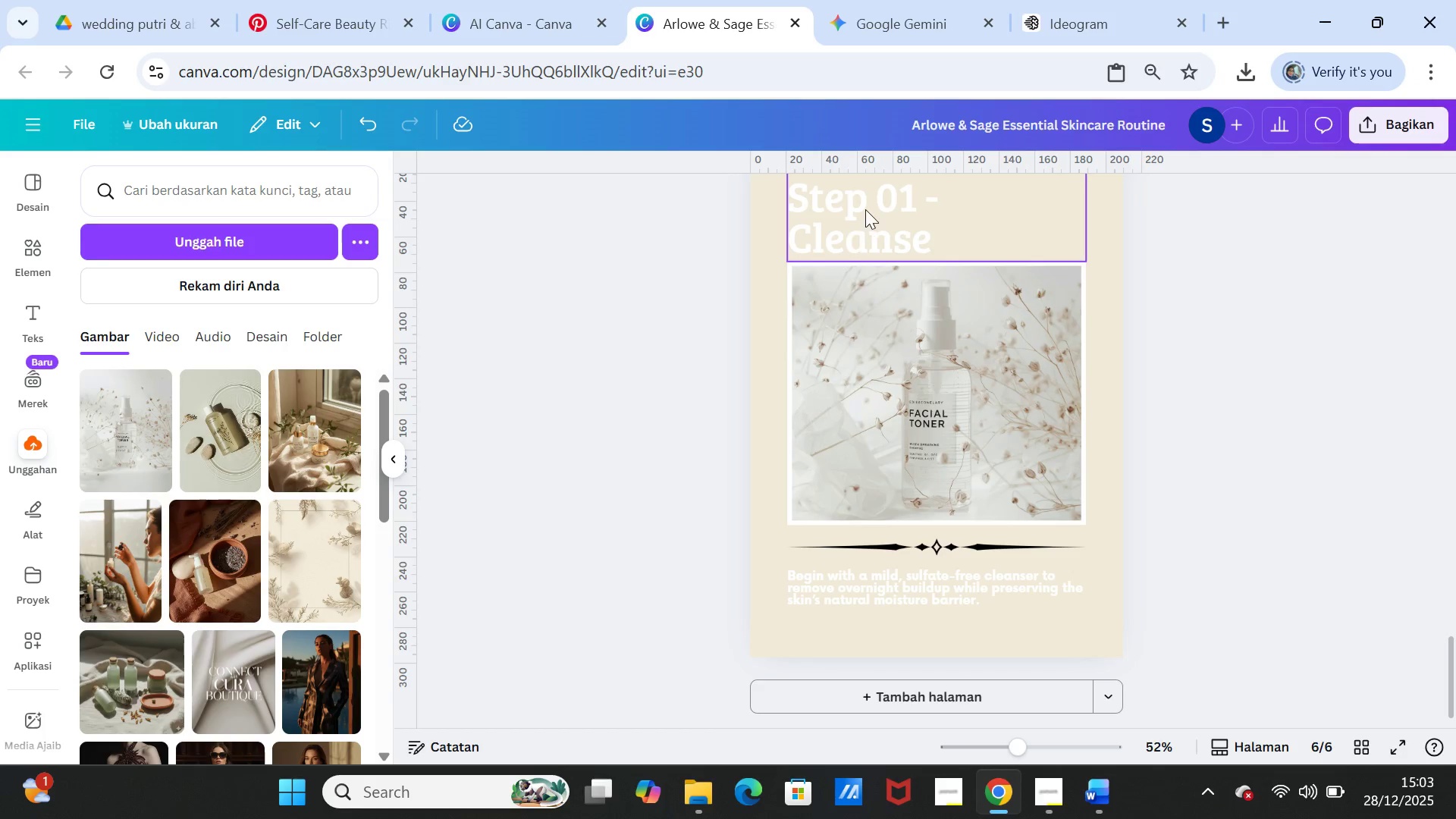 
left_click([865, 209])
 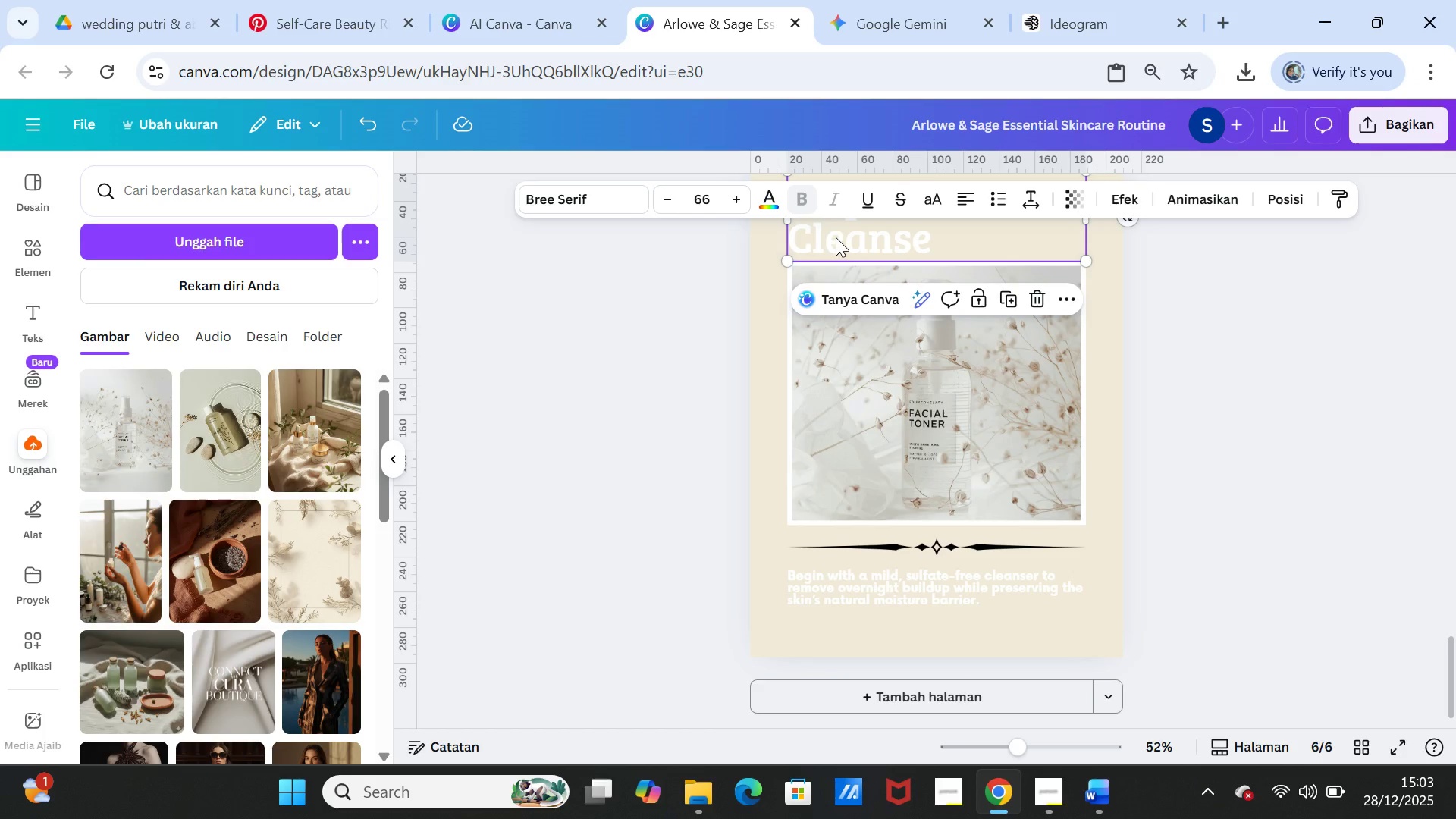 
scroll: coordinate [837, 247], scroll_direction: up, amount: 1.0
 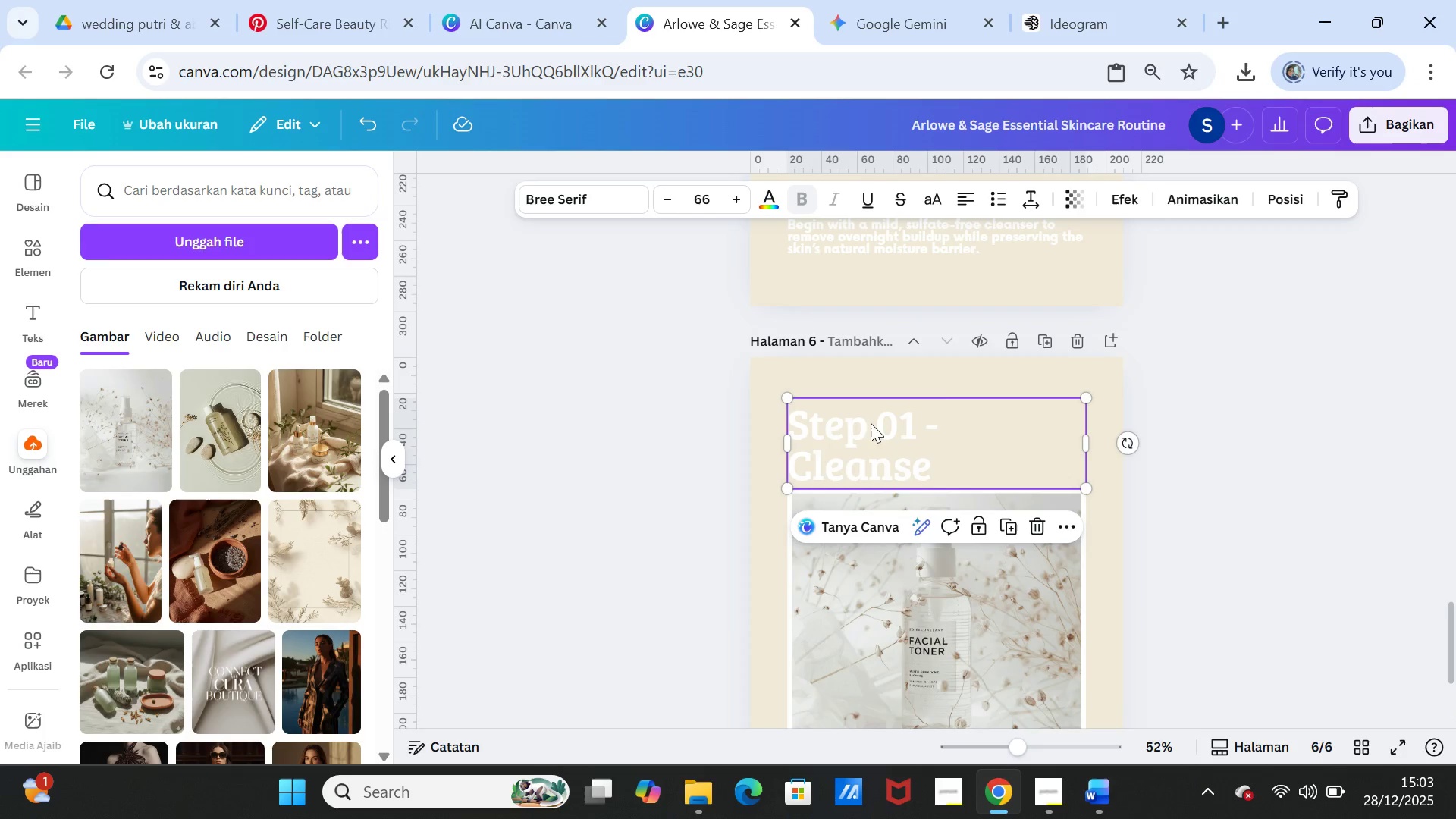 
double_click([871, 423])
 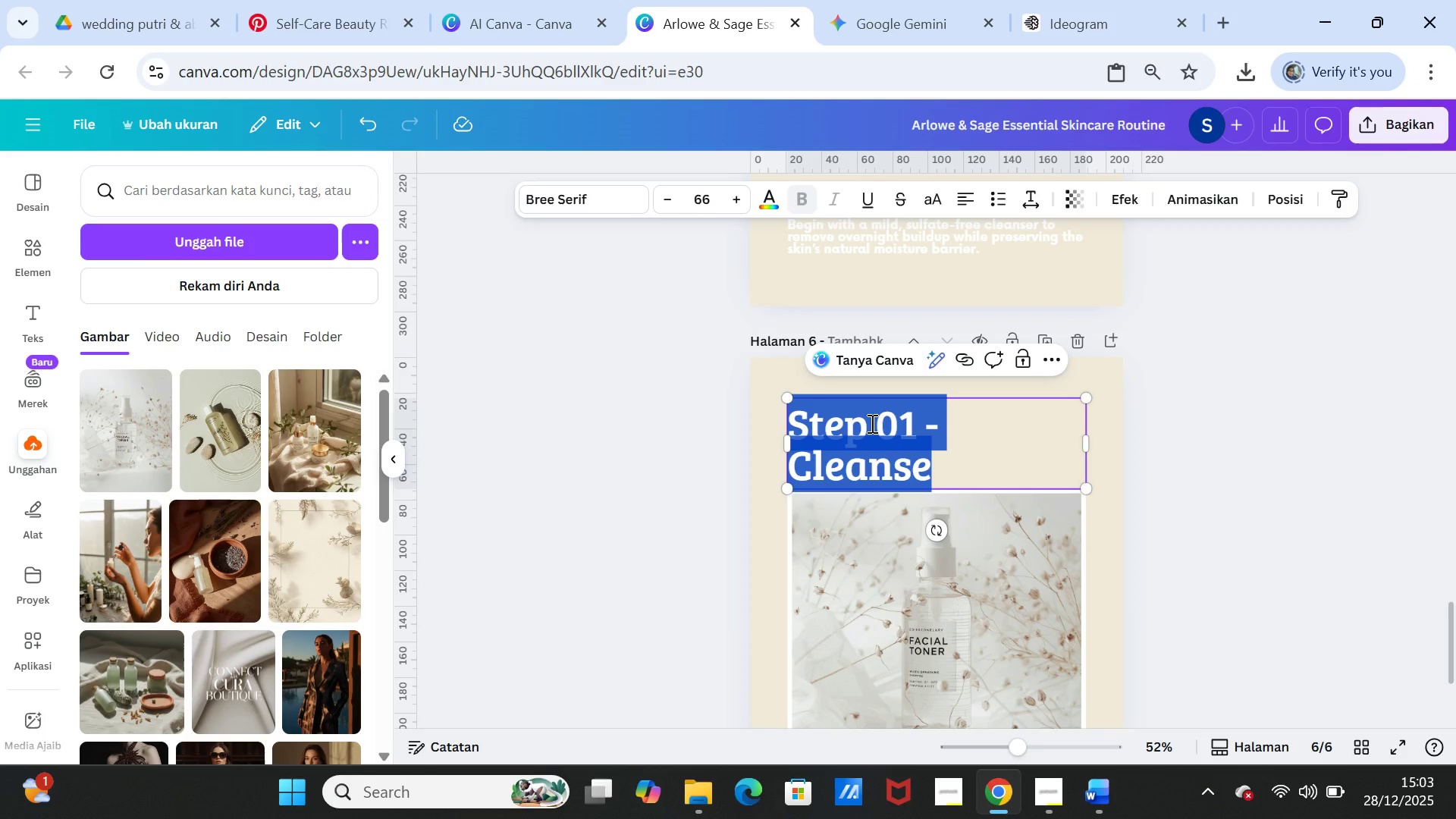 
key(Control+V)
 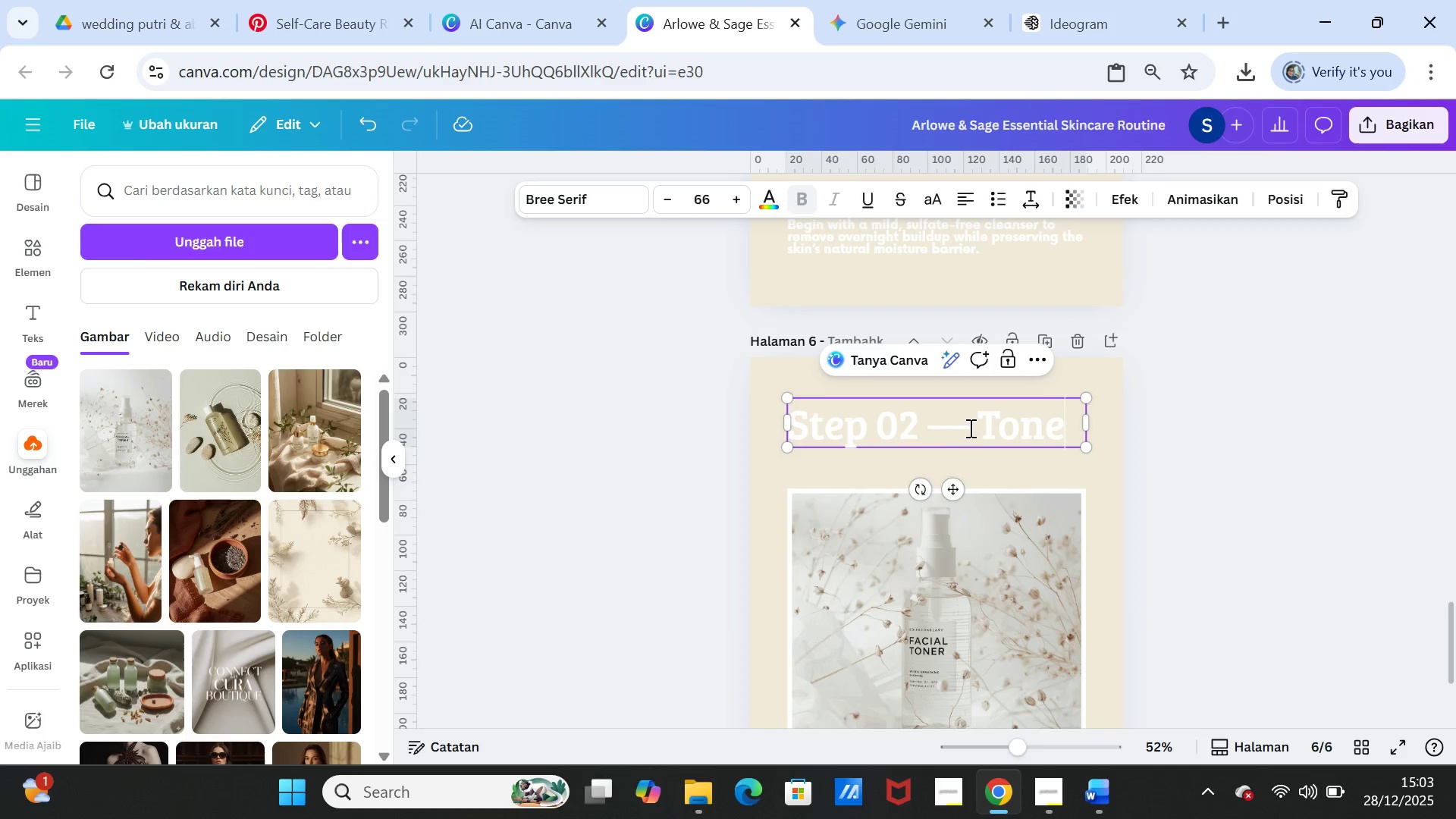 
left_click([974, 428])
 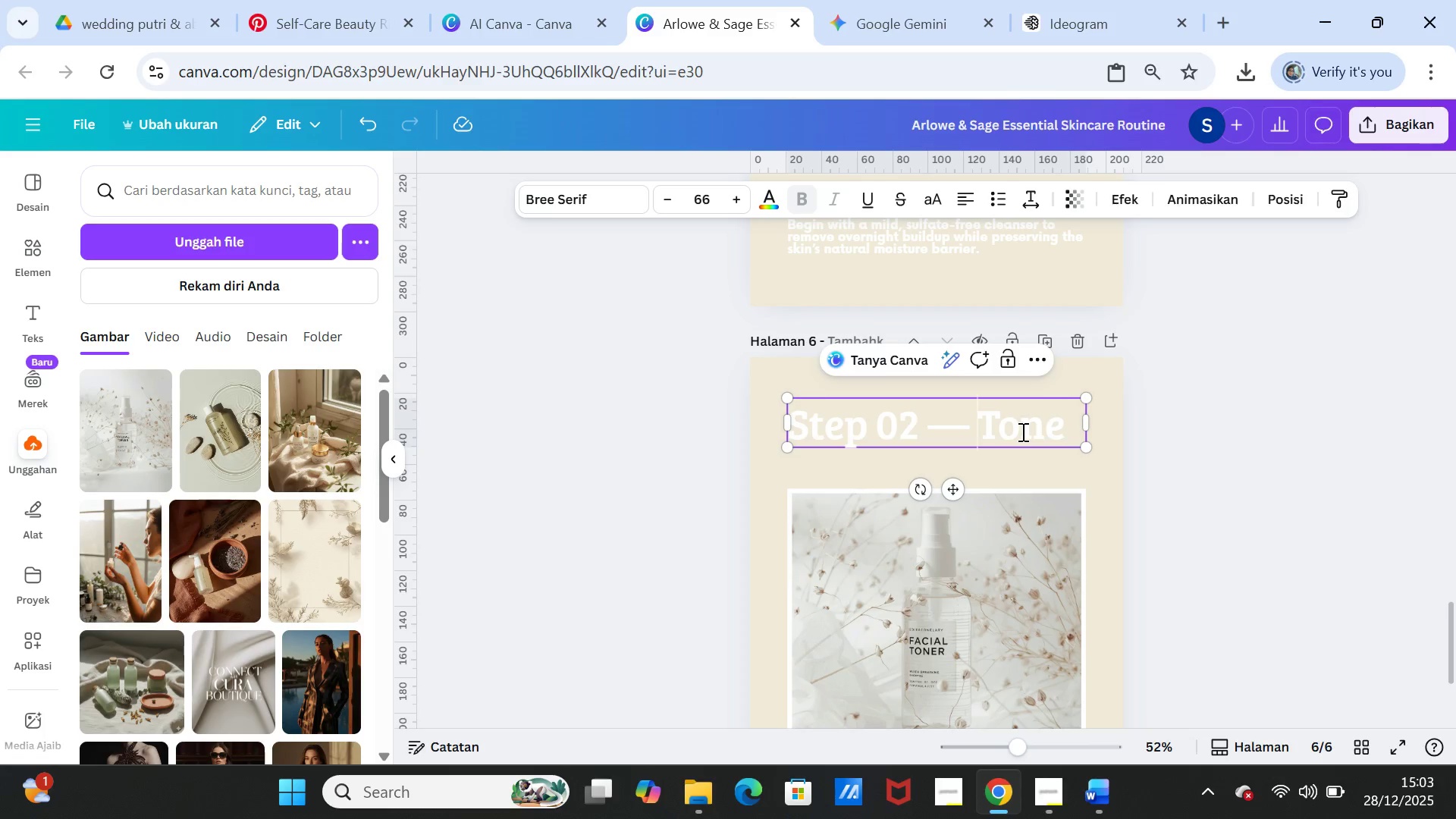 
key(Backspace)
 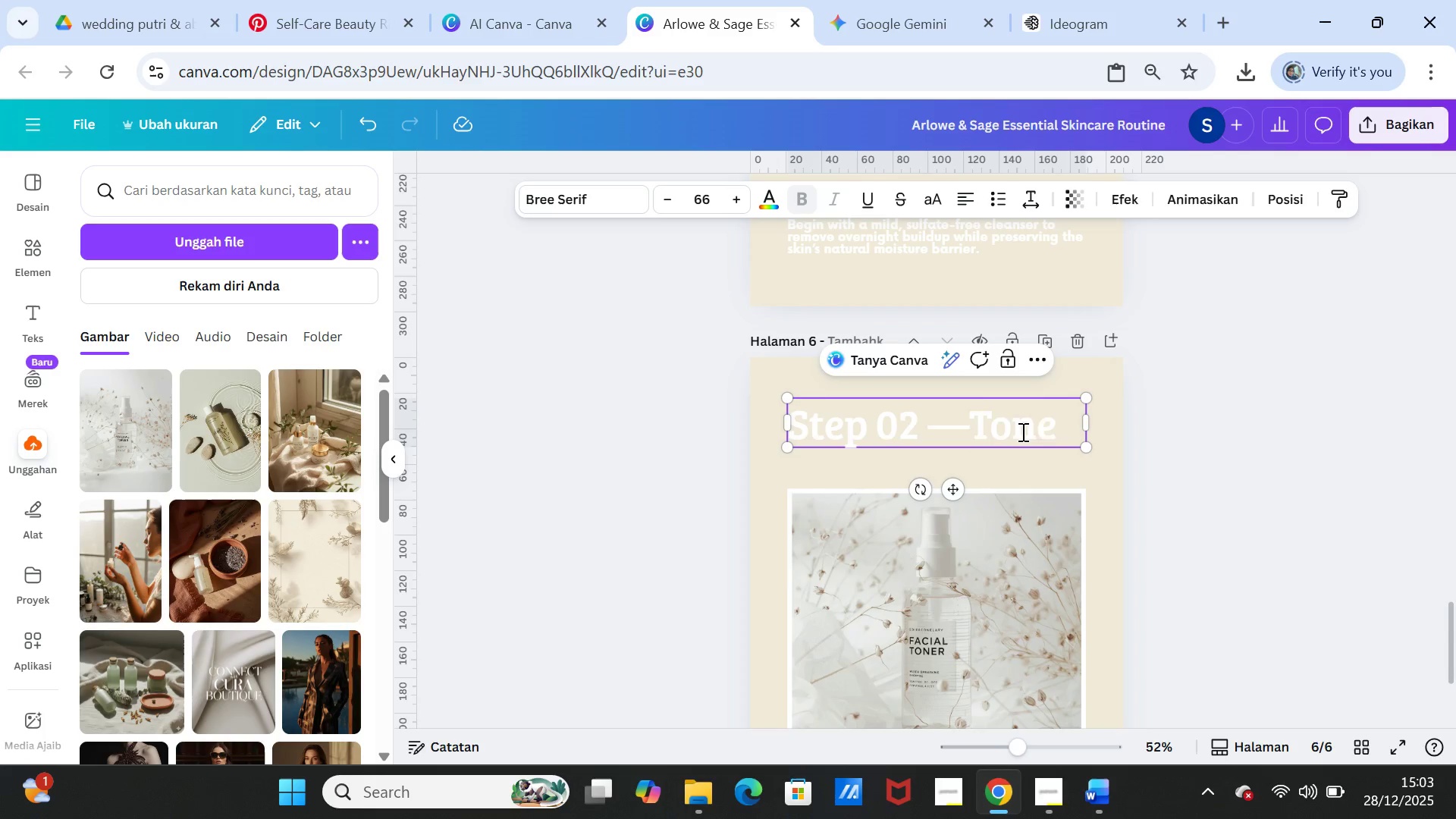 
key(Backspace)
 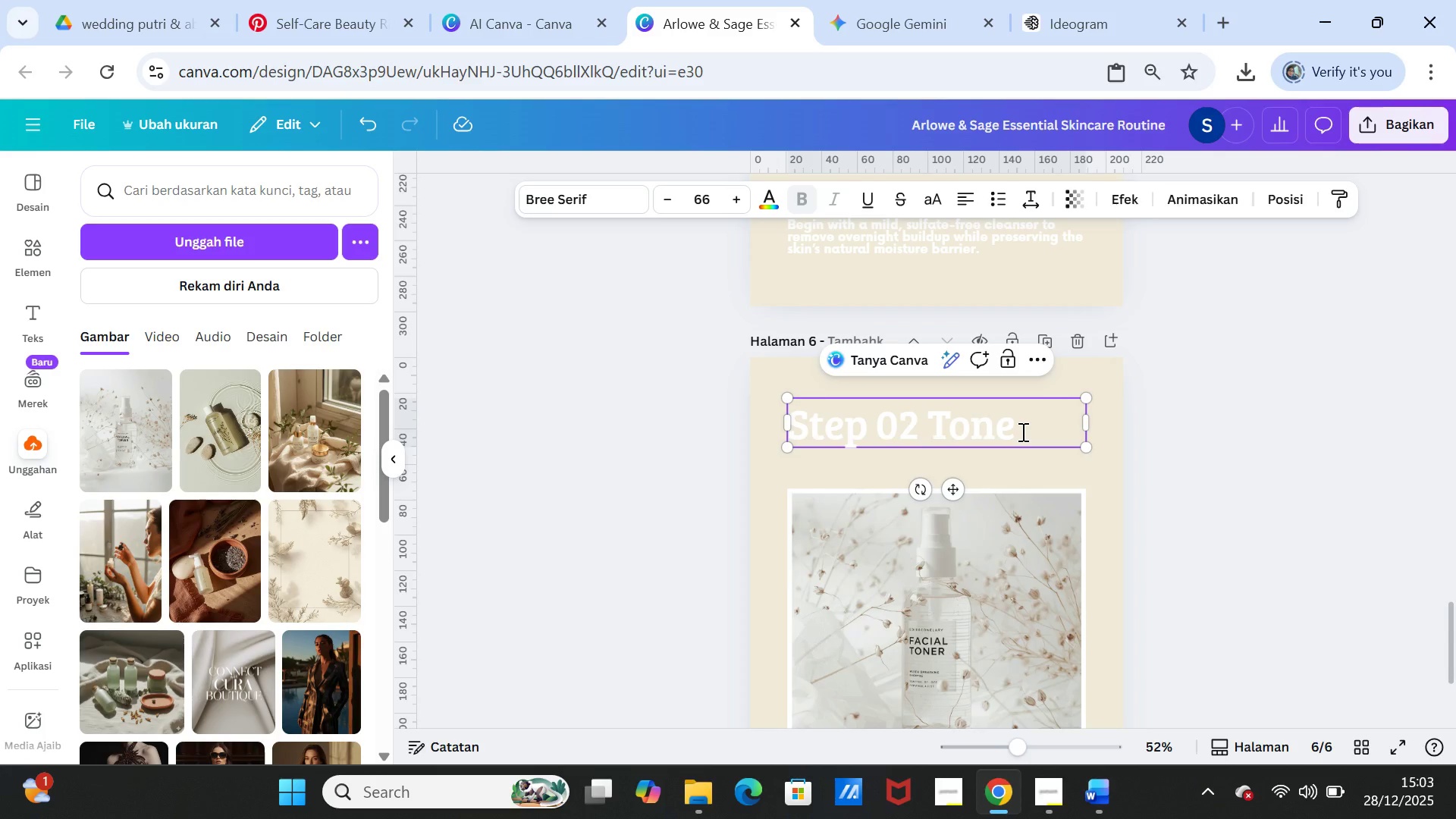 
key(Minus)
 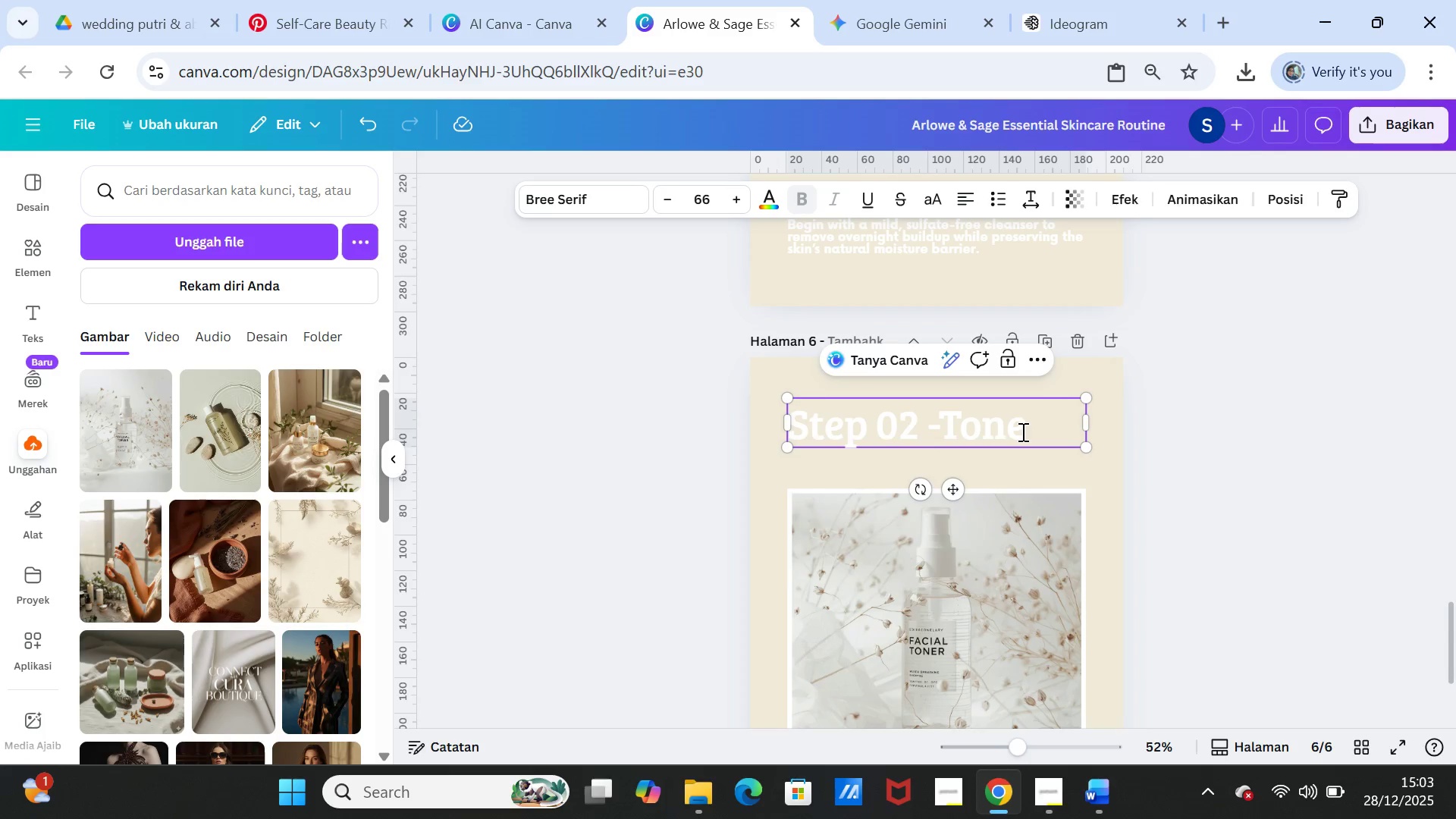 
key(Space)
 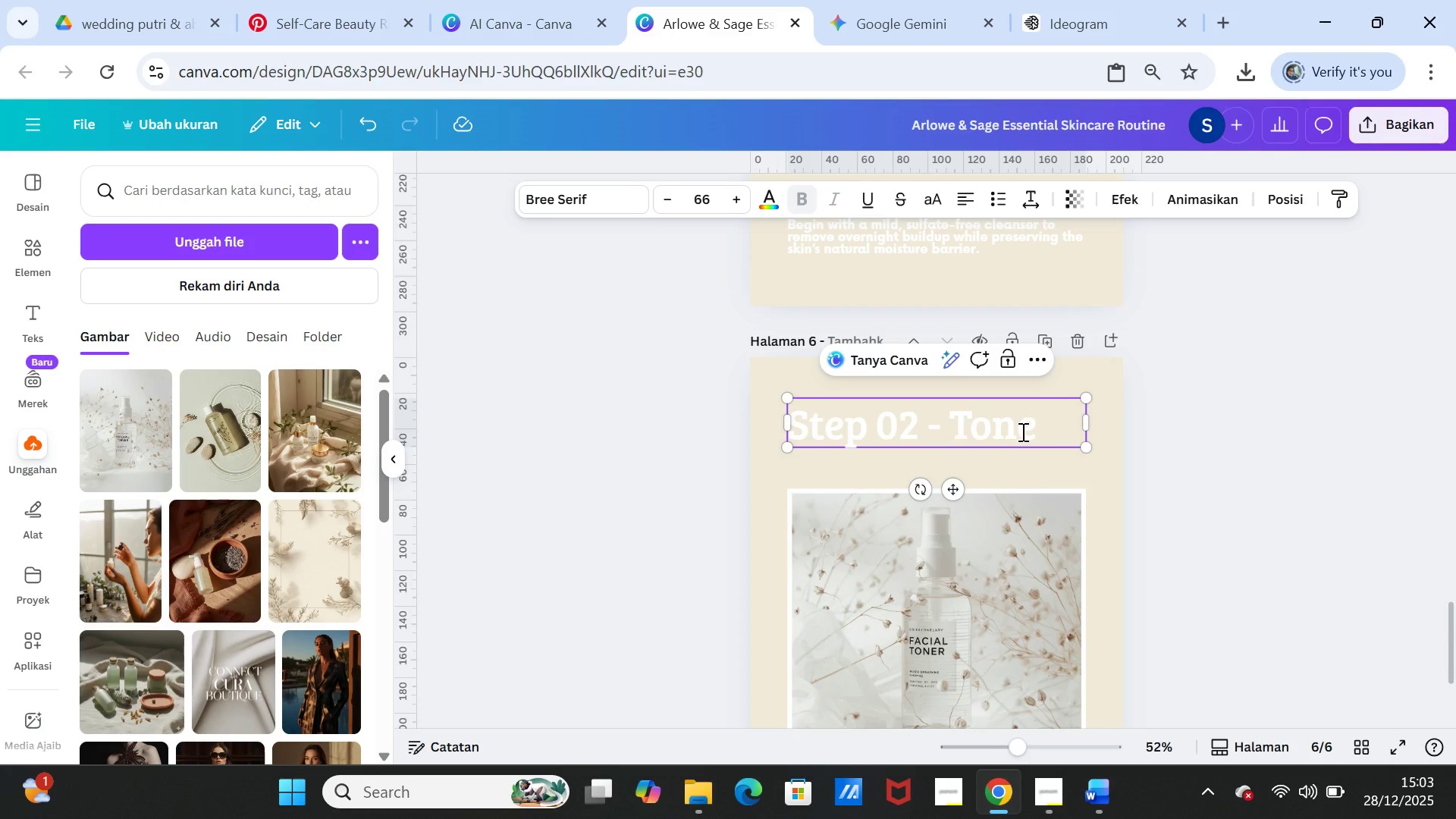 
key(Enter)
 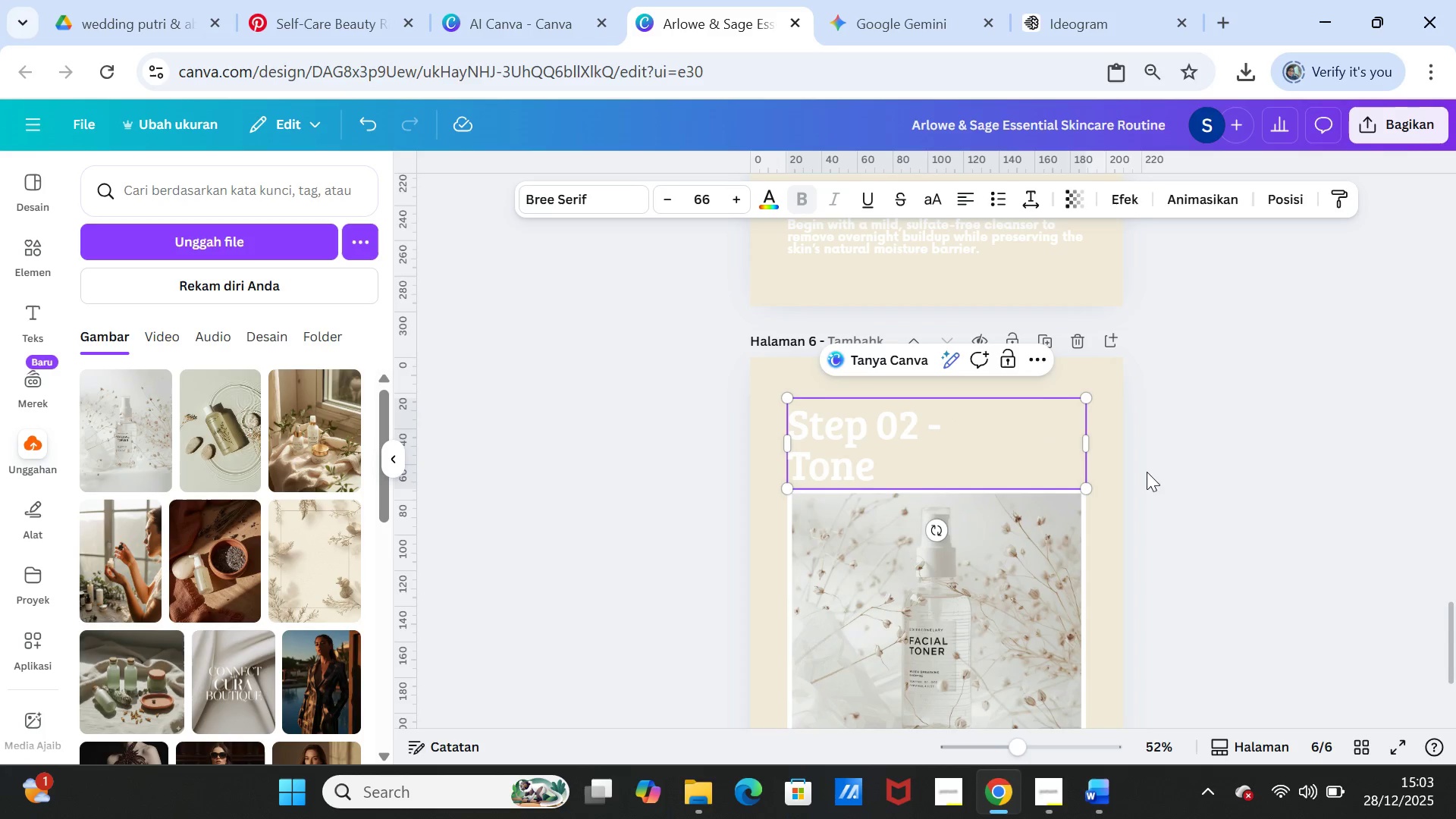 
left_click([1250, 494])
 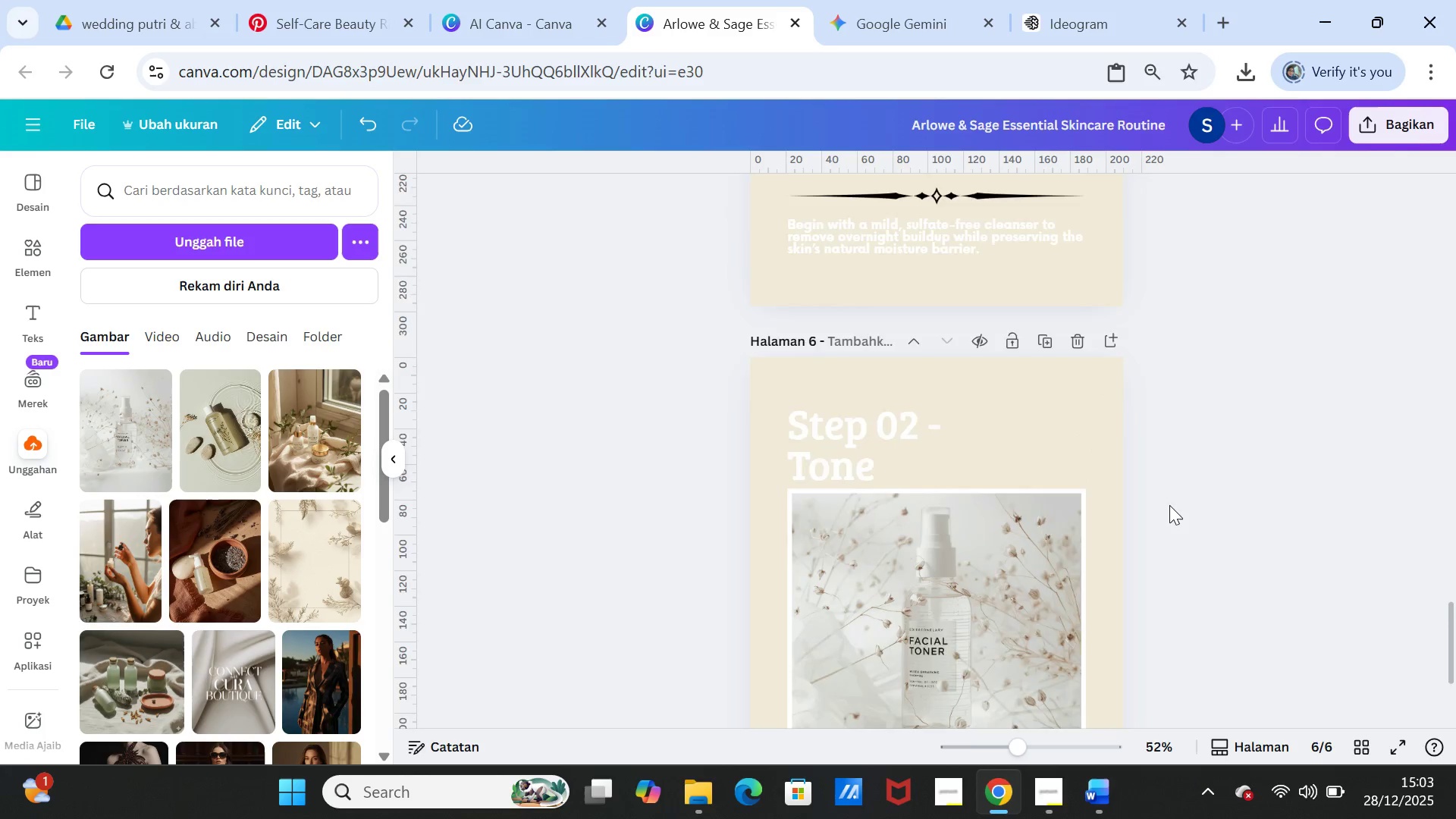 
scroll: coordinate [1166, 510], scroll_direction: down, amount: 3.0
 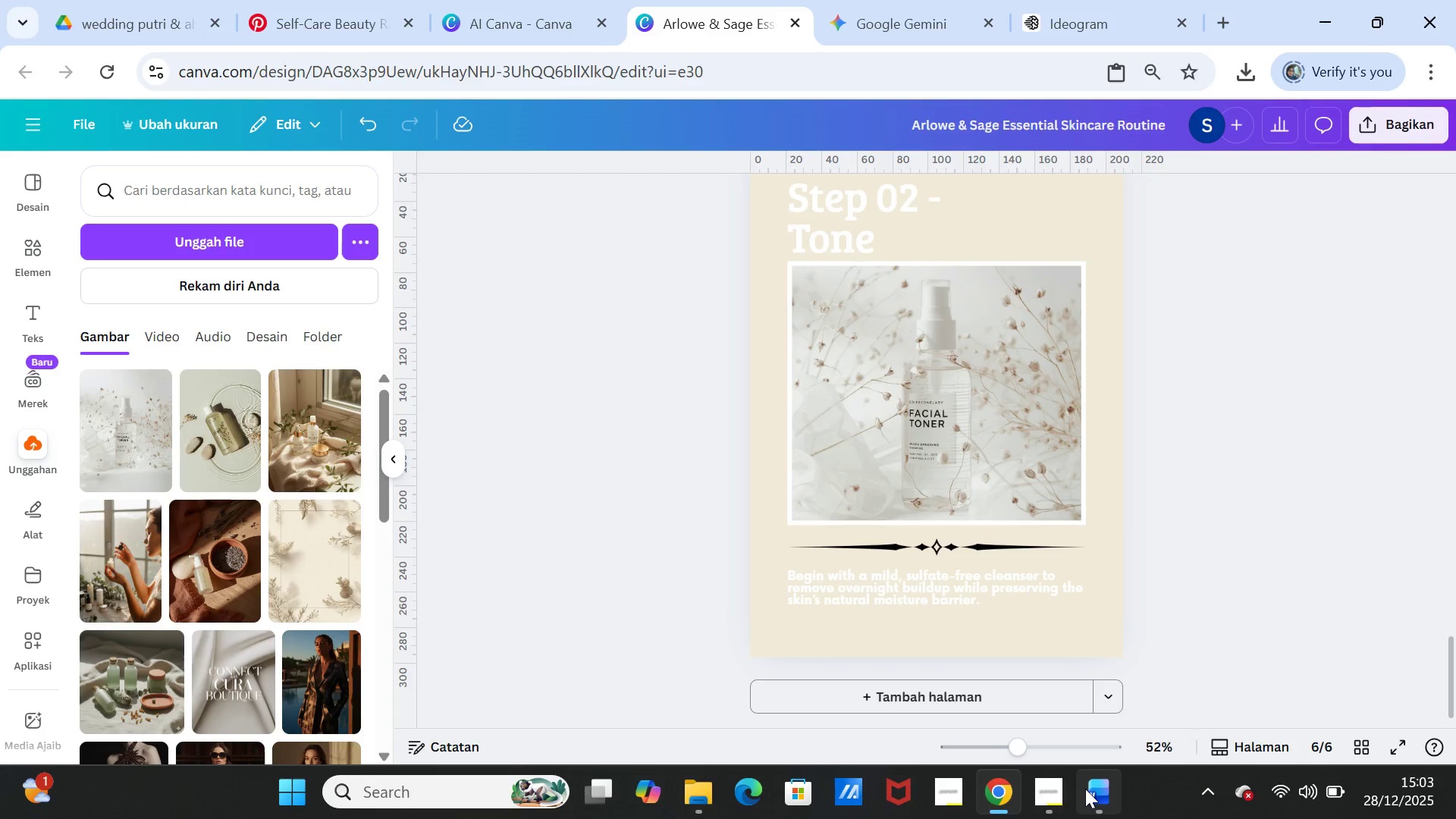 
left_click([1085, 789])
 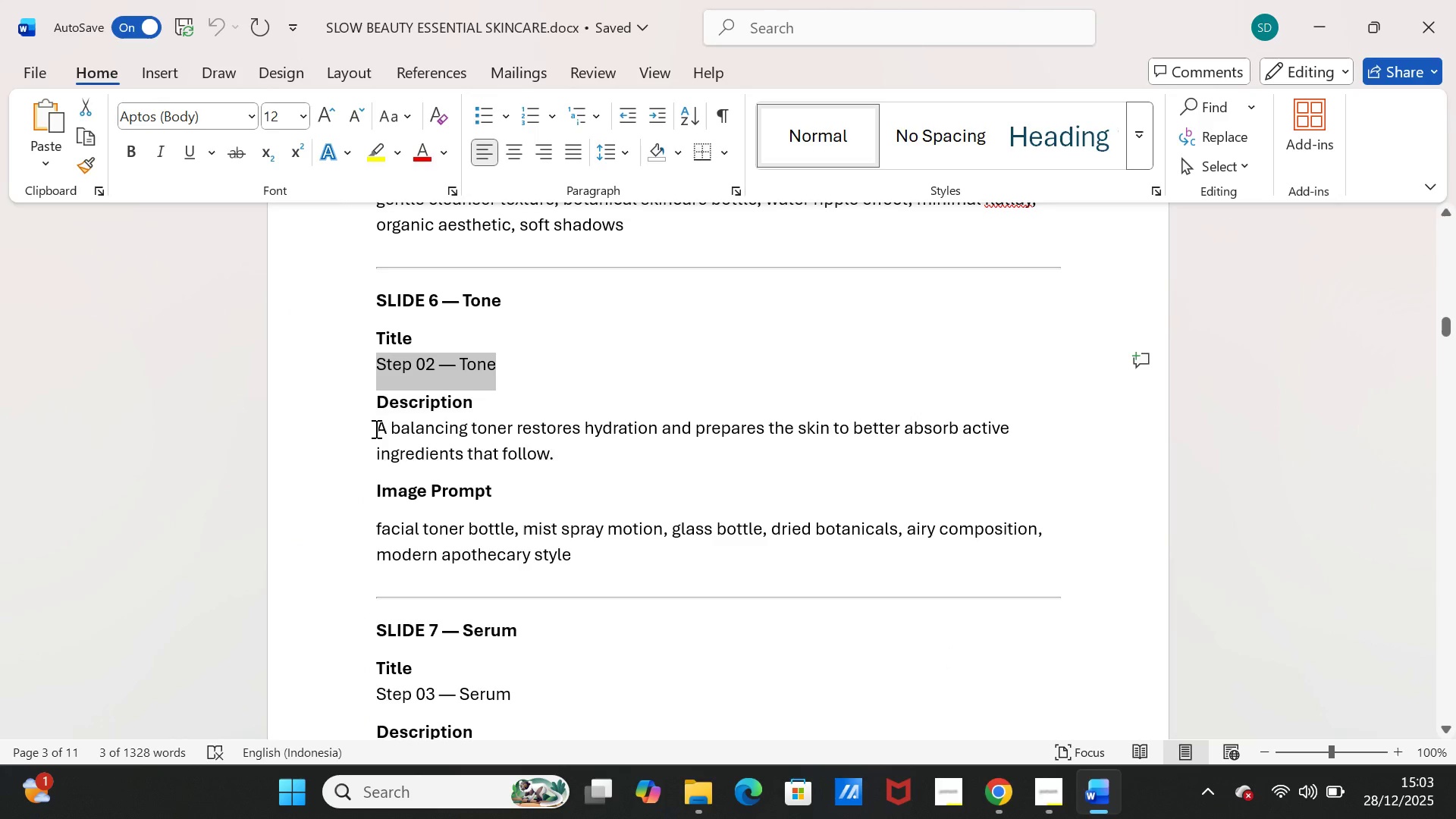 
left_click_drag(start_coordinate=[374, 428], to_coordinate=[557, 450])
 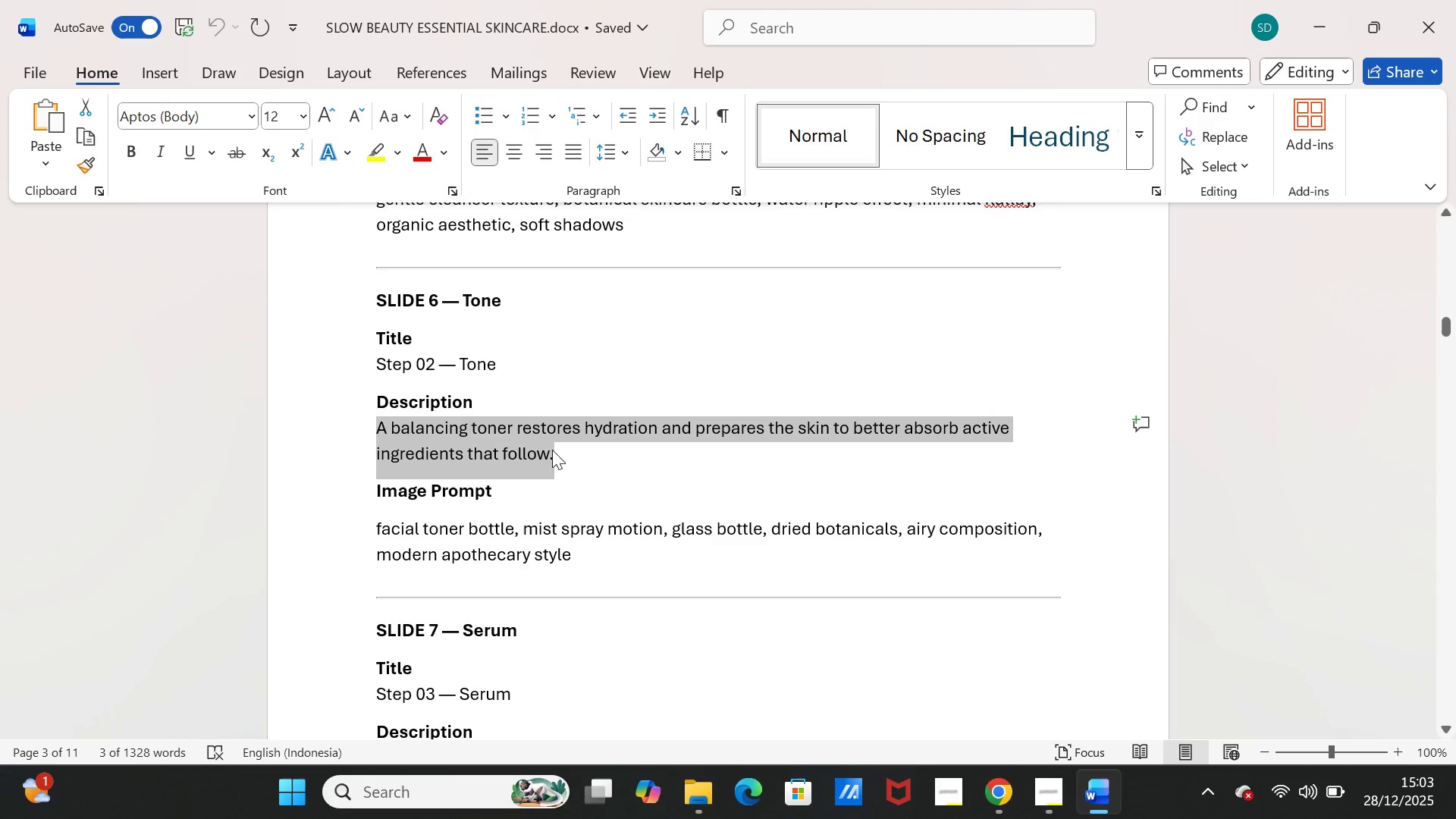 
key(Control+C)
 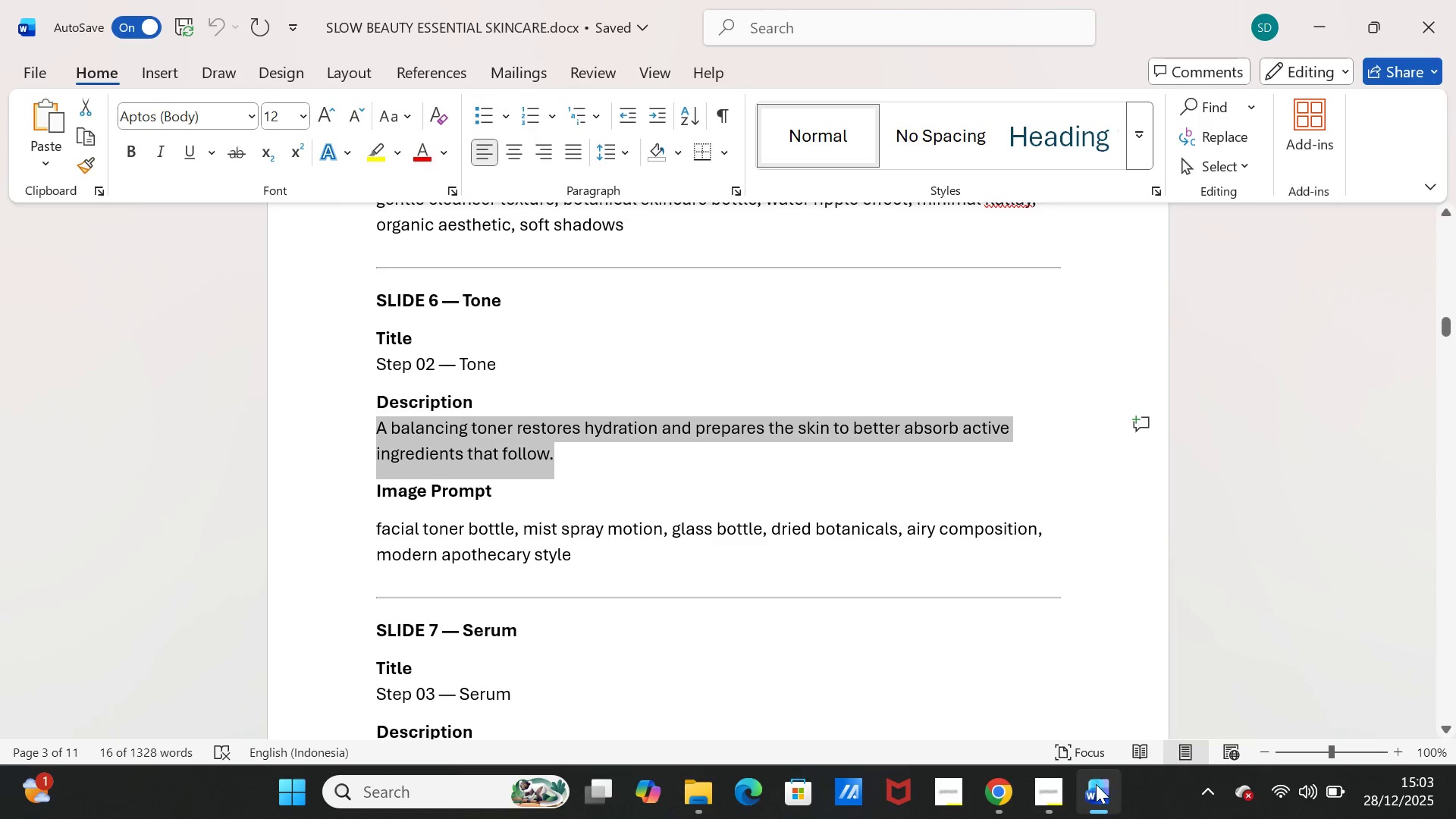 
left_click([1096, 784])
 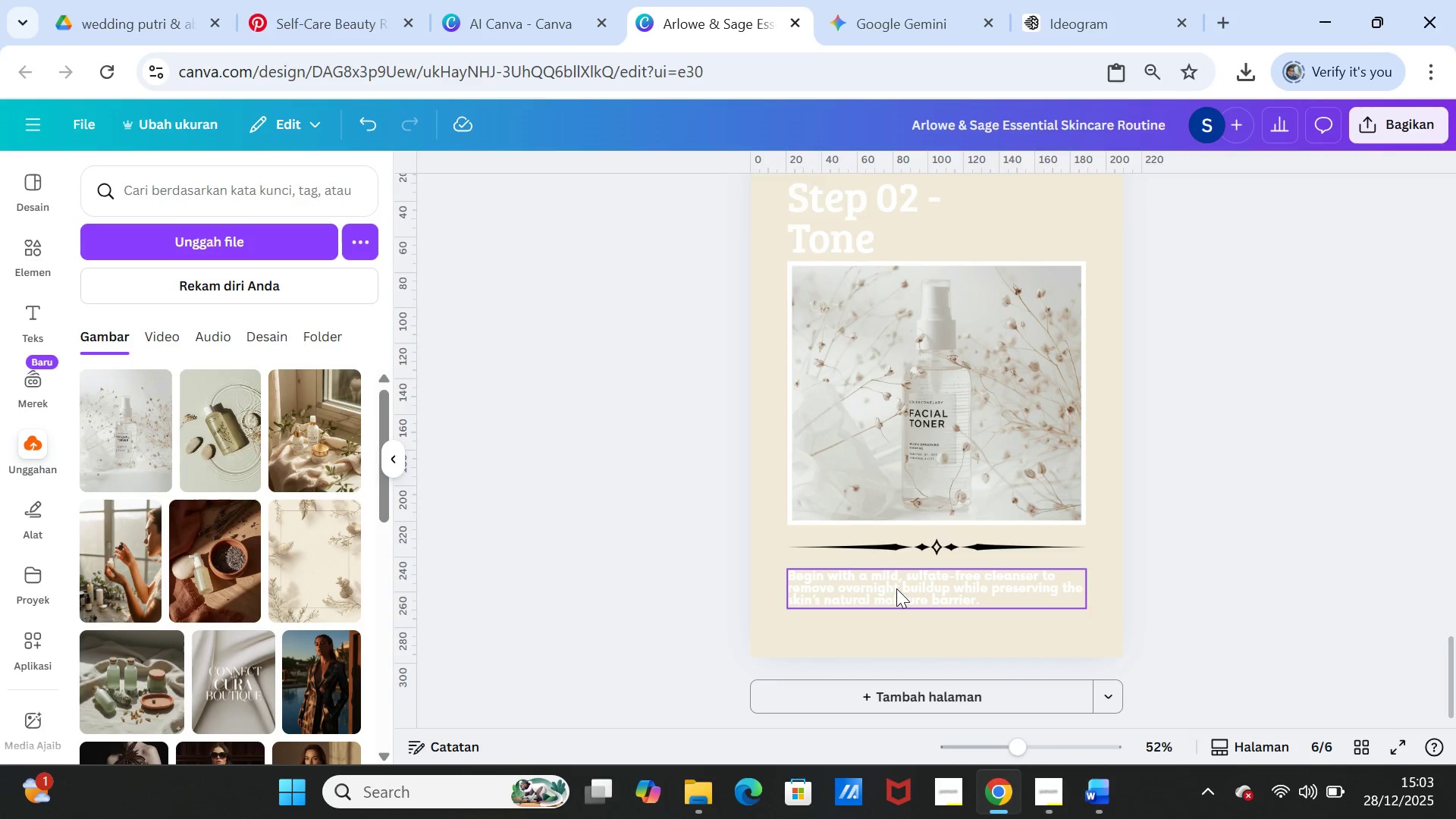 
double_click([896, 588])
 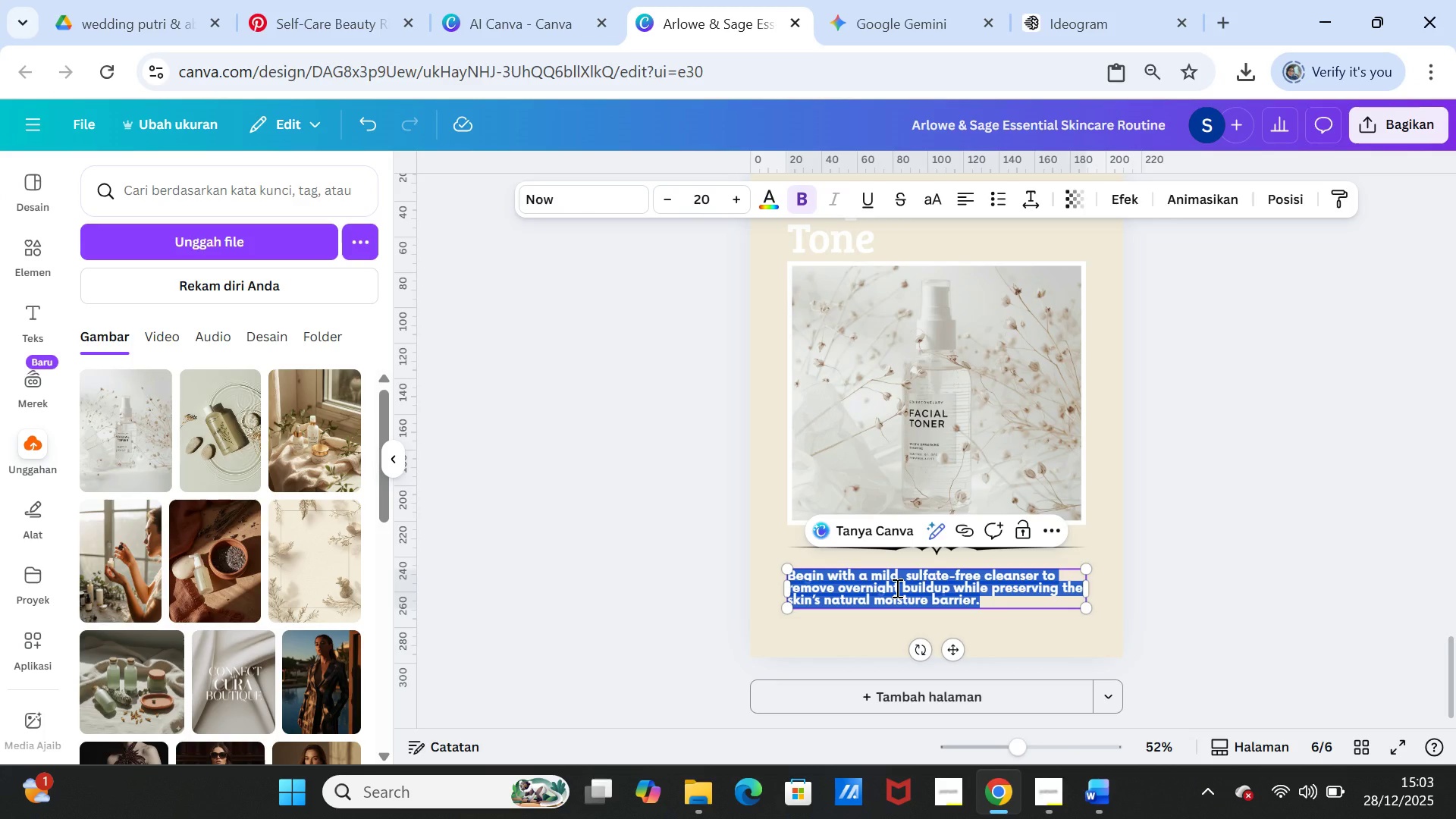 
key(Control+V)
 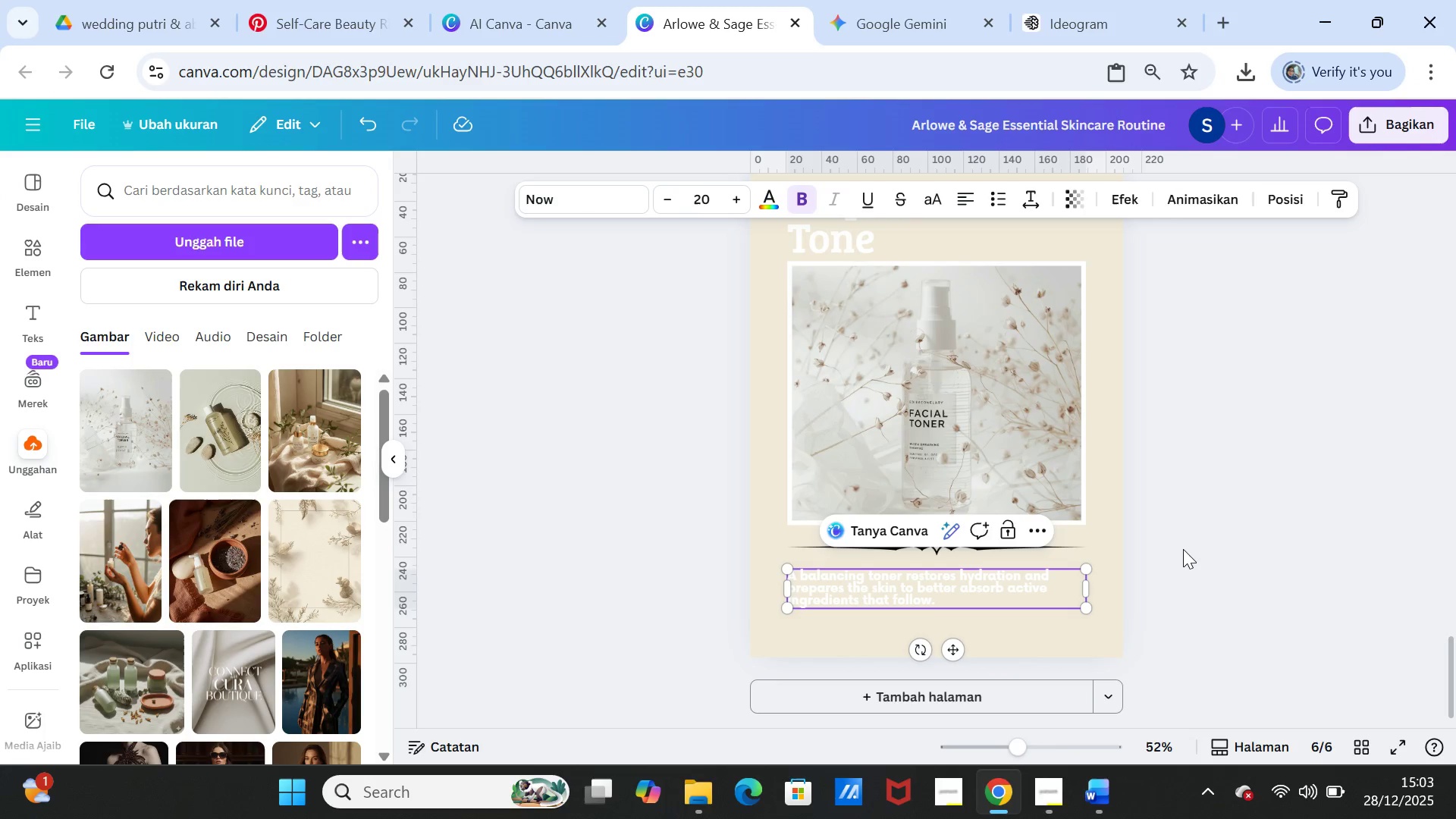 
left_click([1183, 549])
 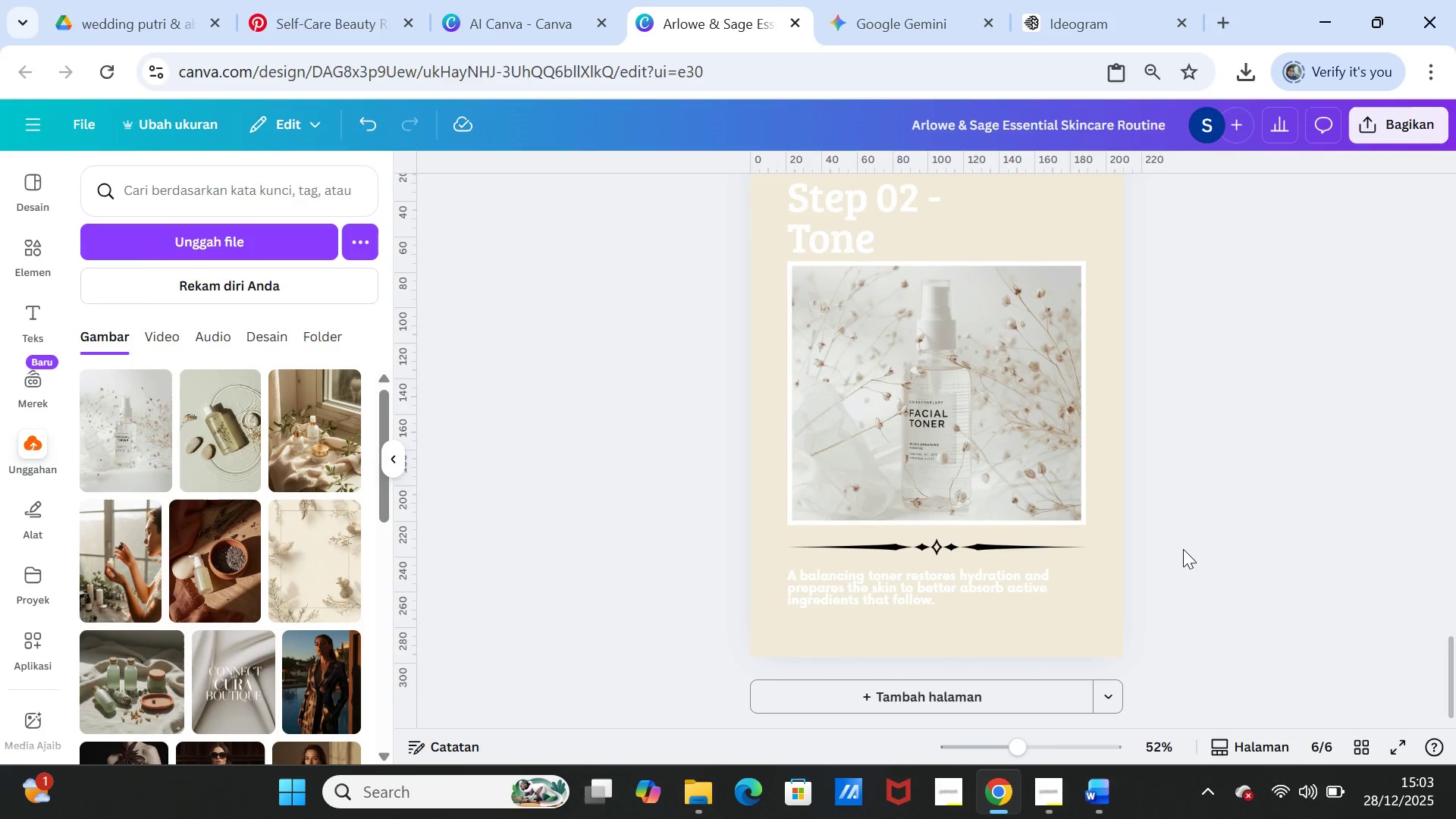 
scroll: coordinate [1183, 548], scroll_direction: down, amount: 1.0
 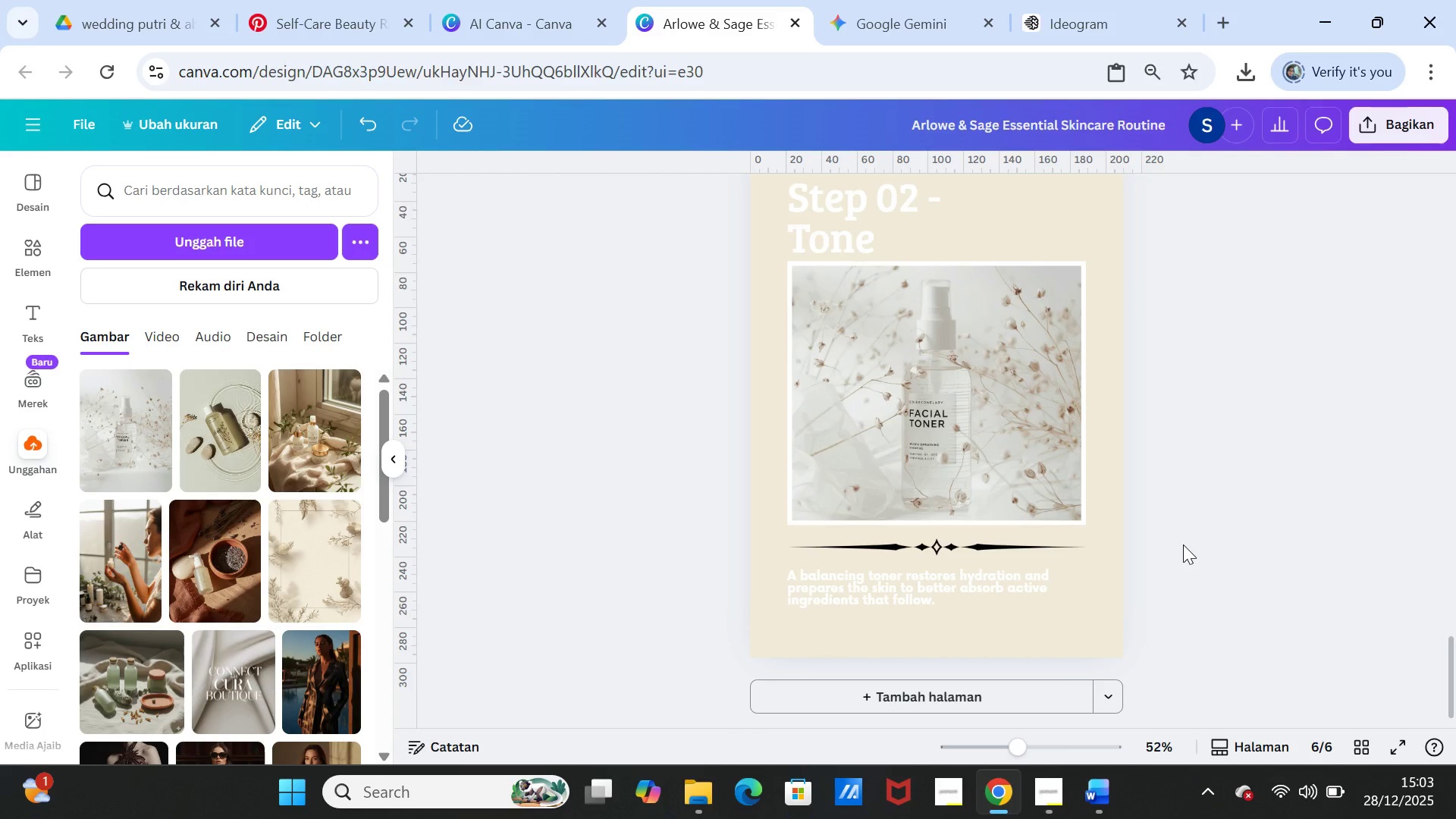 
scroll: coordinate [1069, 290], scroll_direction: up, amount: 1.0
 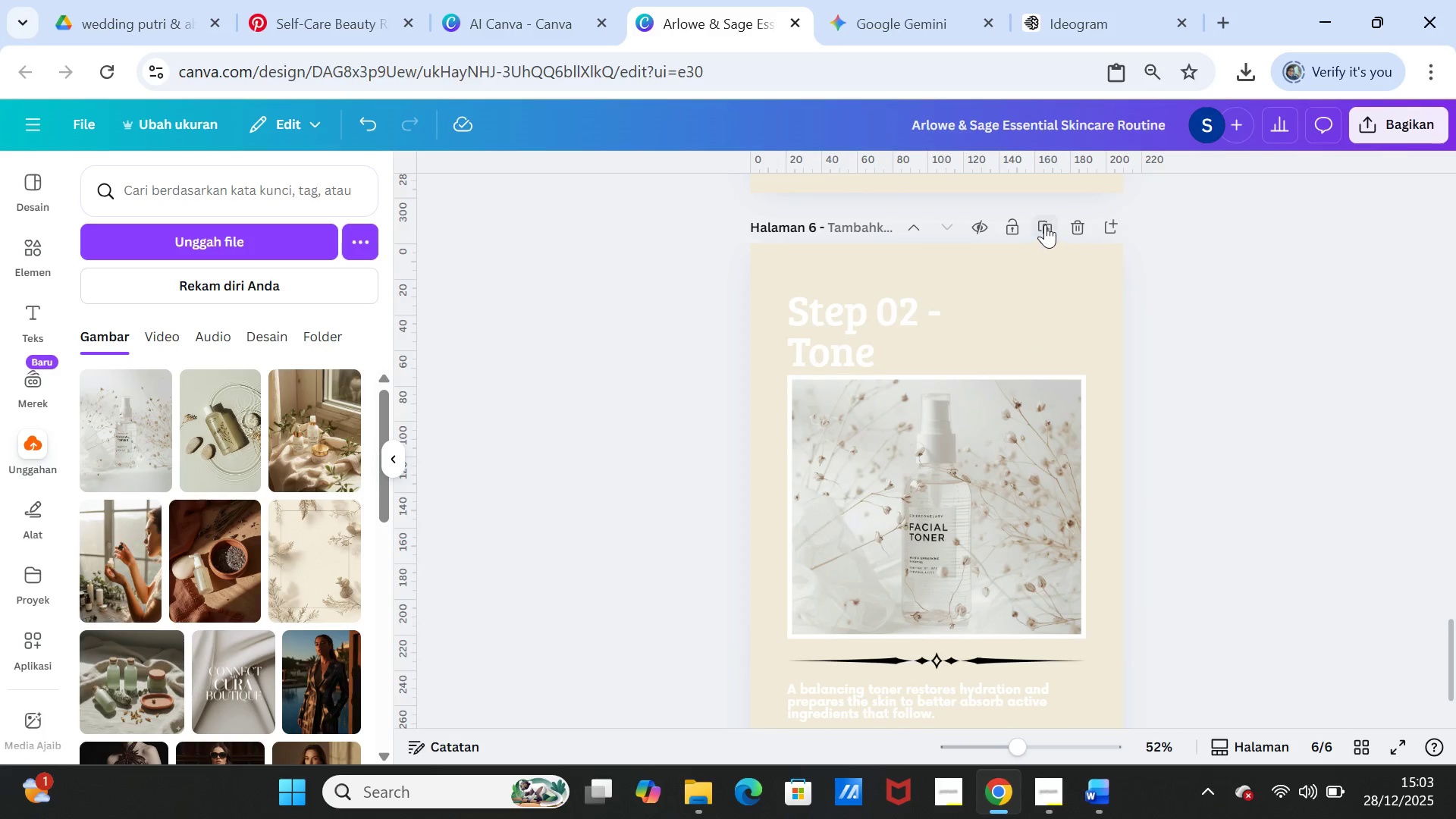 
left_click([1045, 224])
 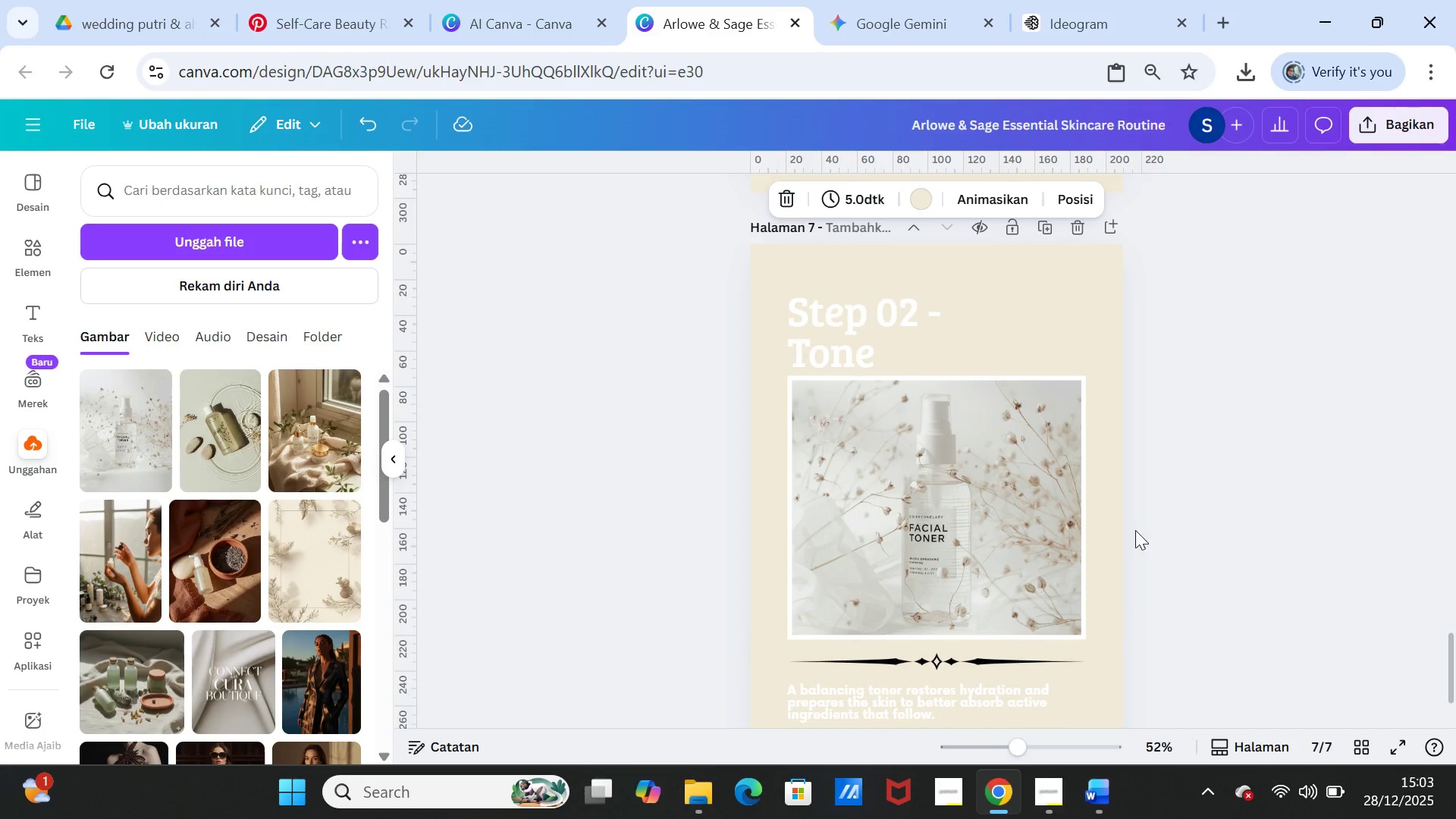 
scroll: coordinate [1131, 540], scroll_direction: down, amount: 1.0
 